 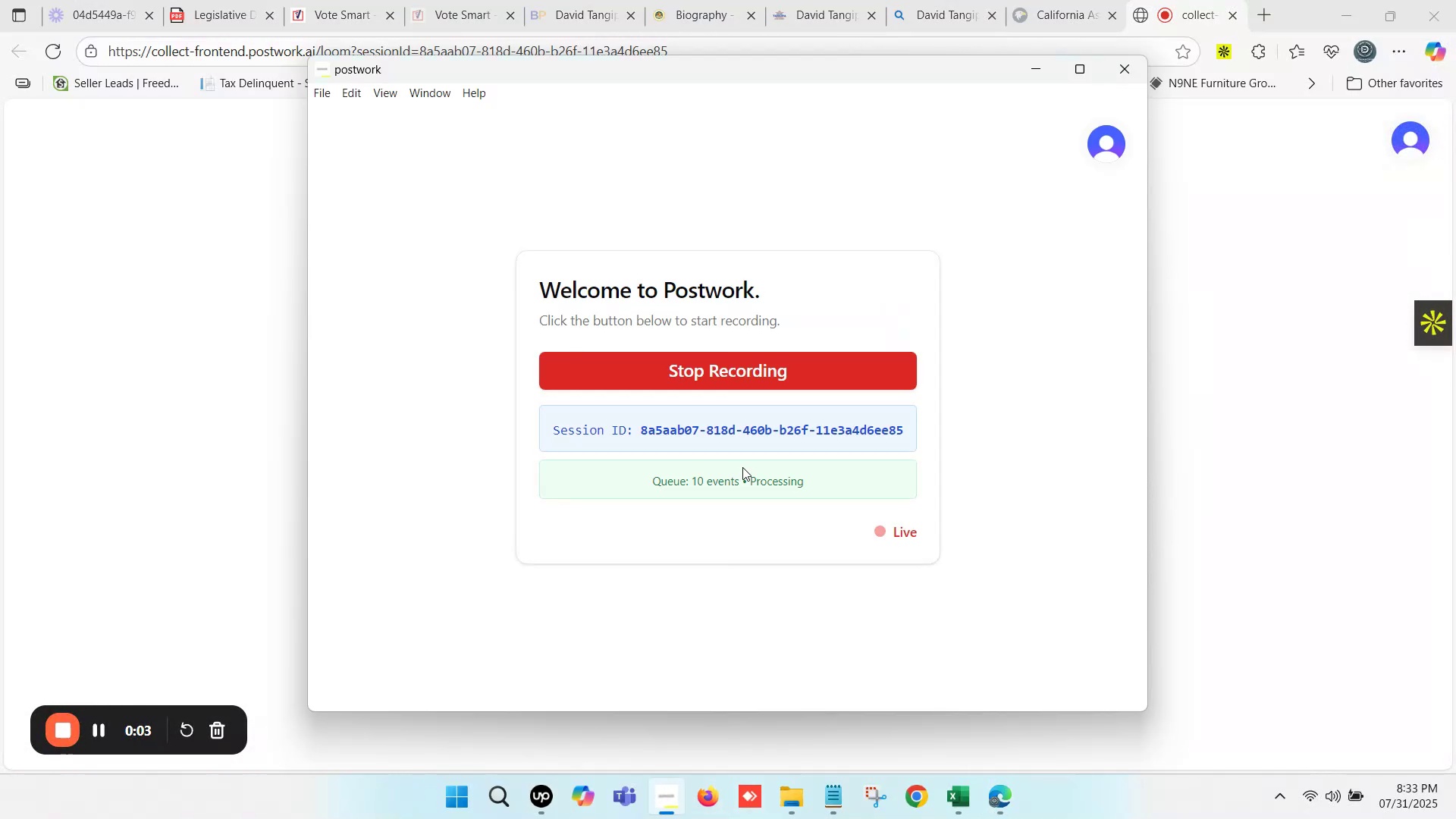 
left_click_drag(start_coordinate=[1177, 14], to_coordinate=[234, 6])
 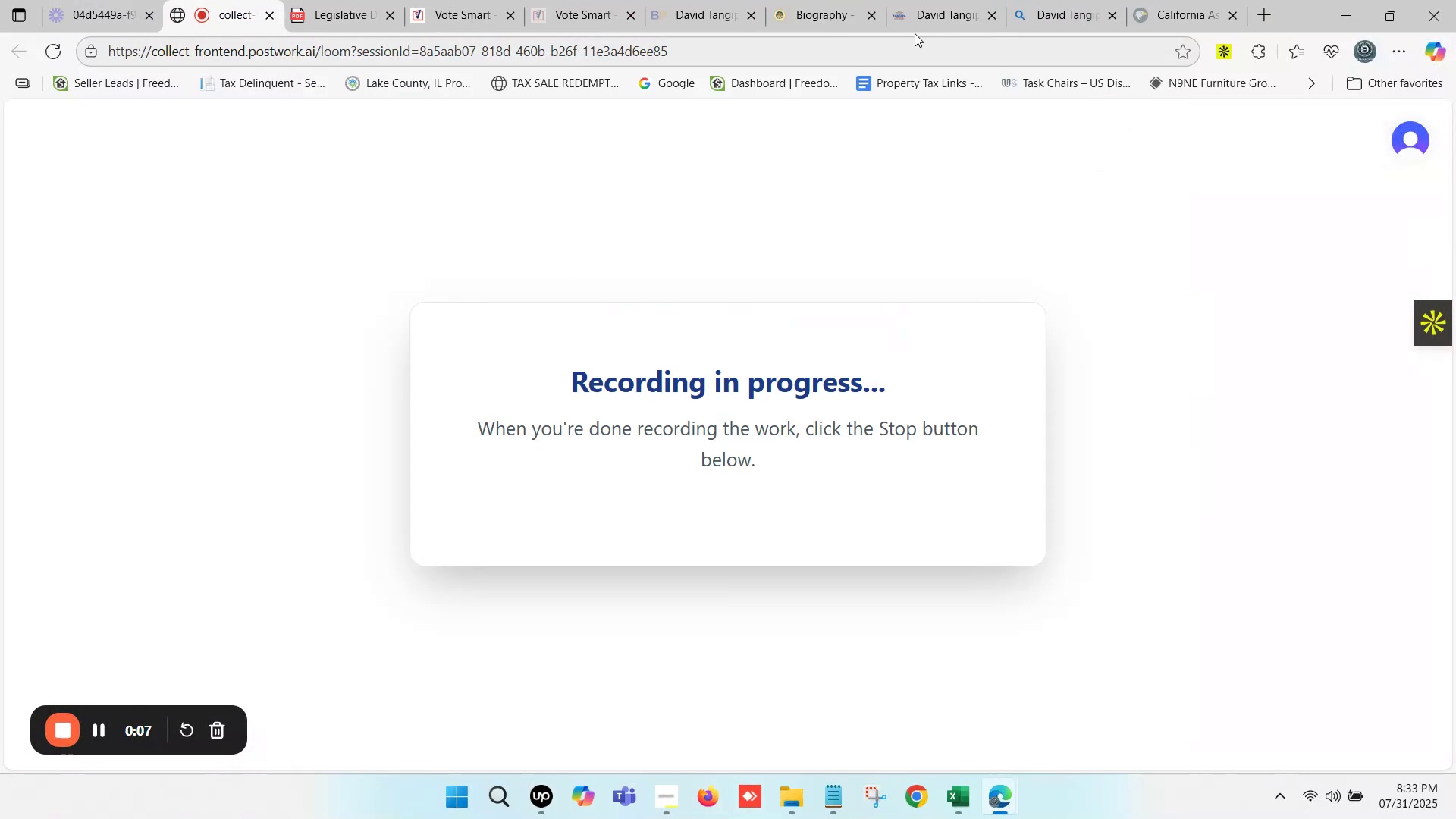 
left_click([818, 0])
 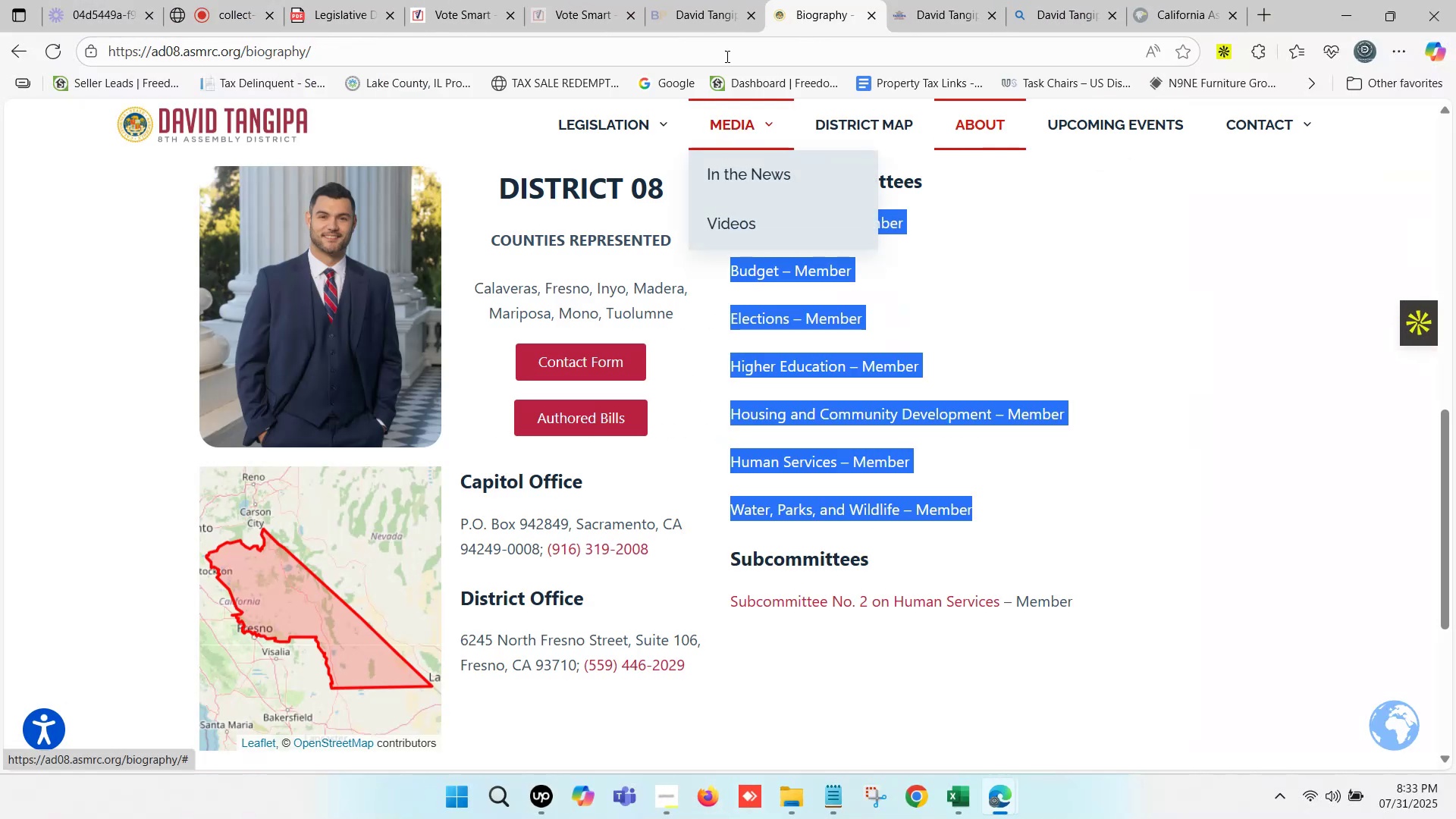 
left_click([719, 0])
 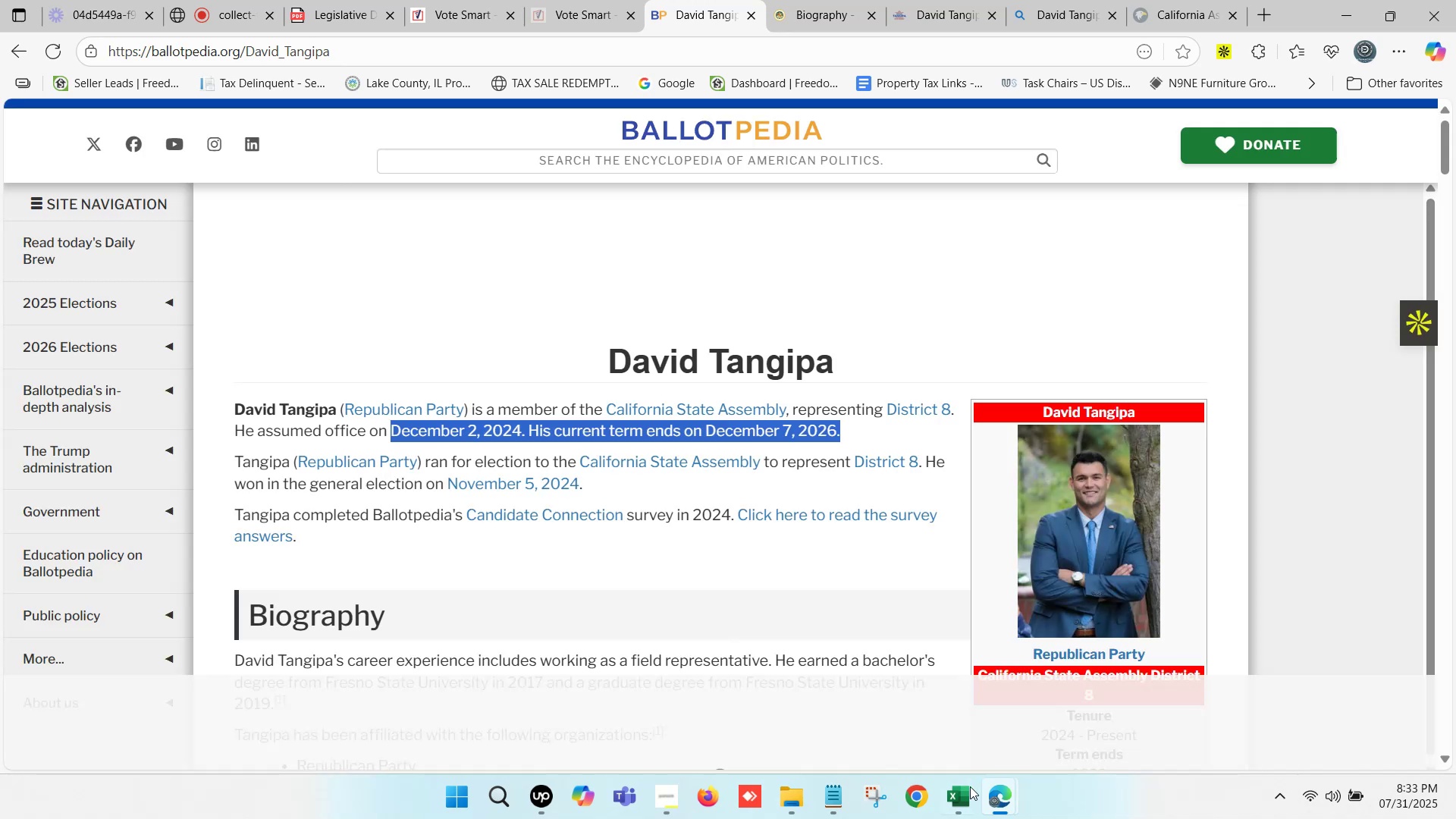 
left_click([958, 808])
 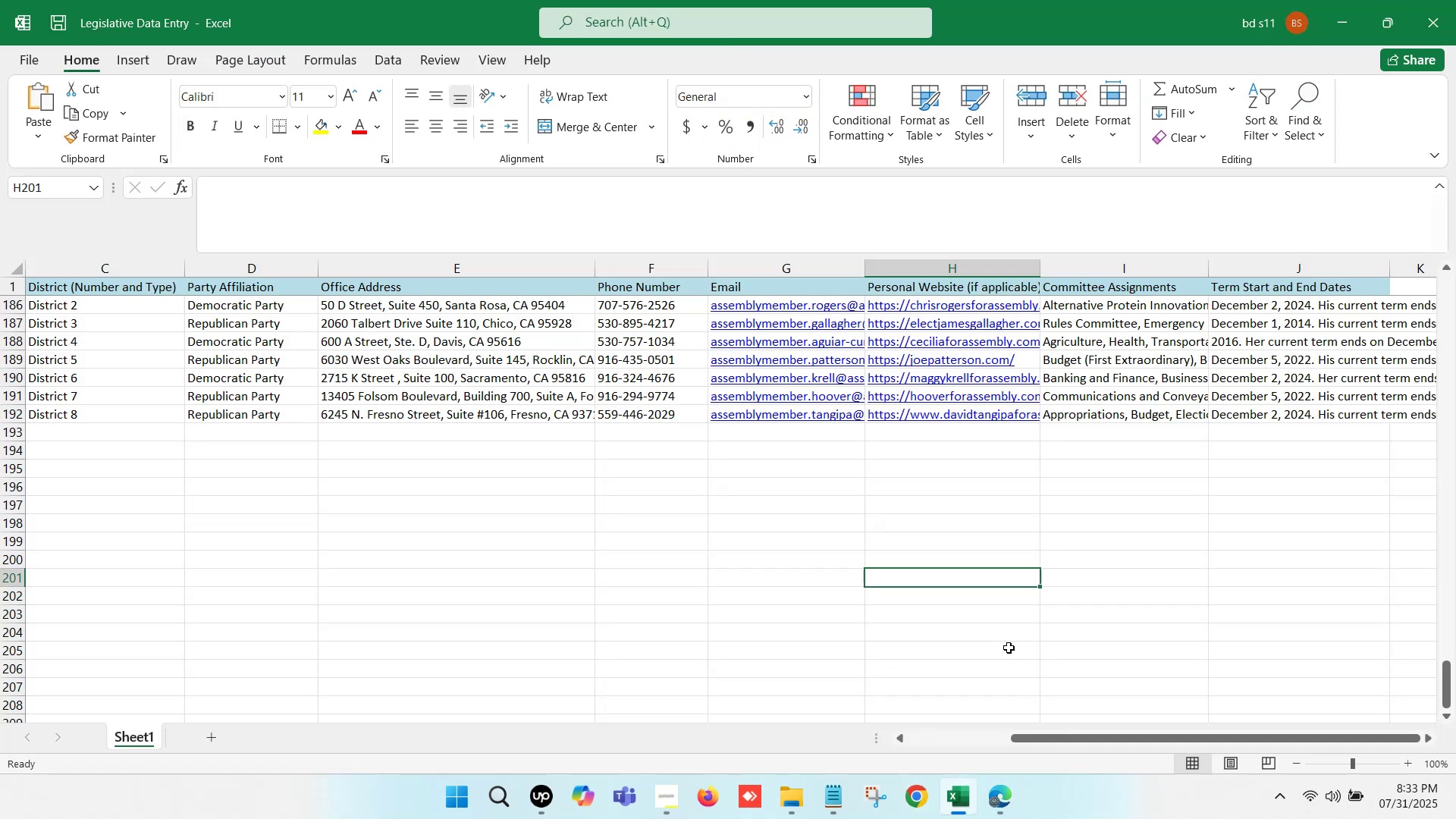 
left_click([755, 428])
 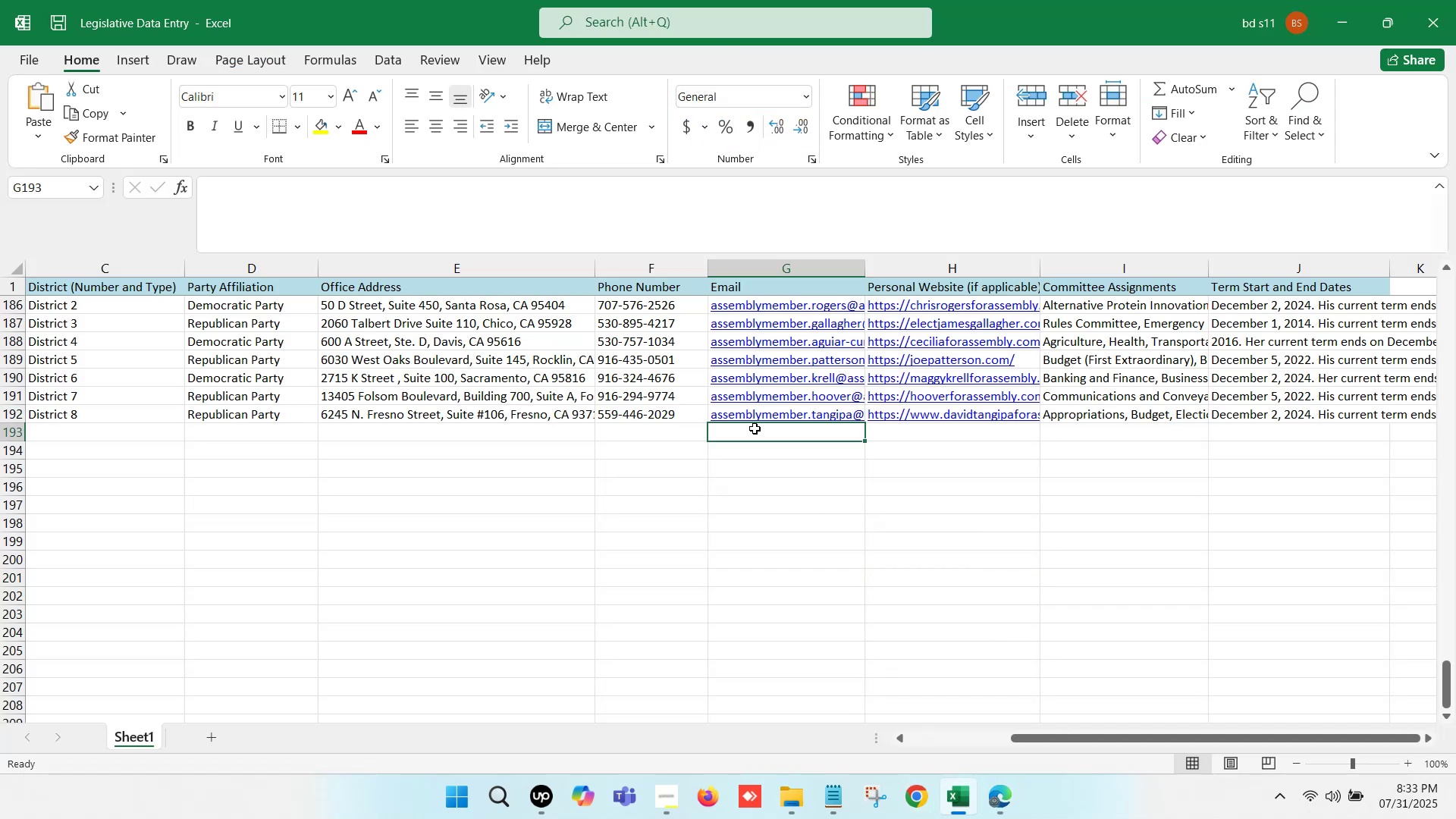 
key(ArrowLeft)
 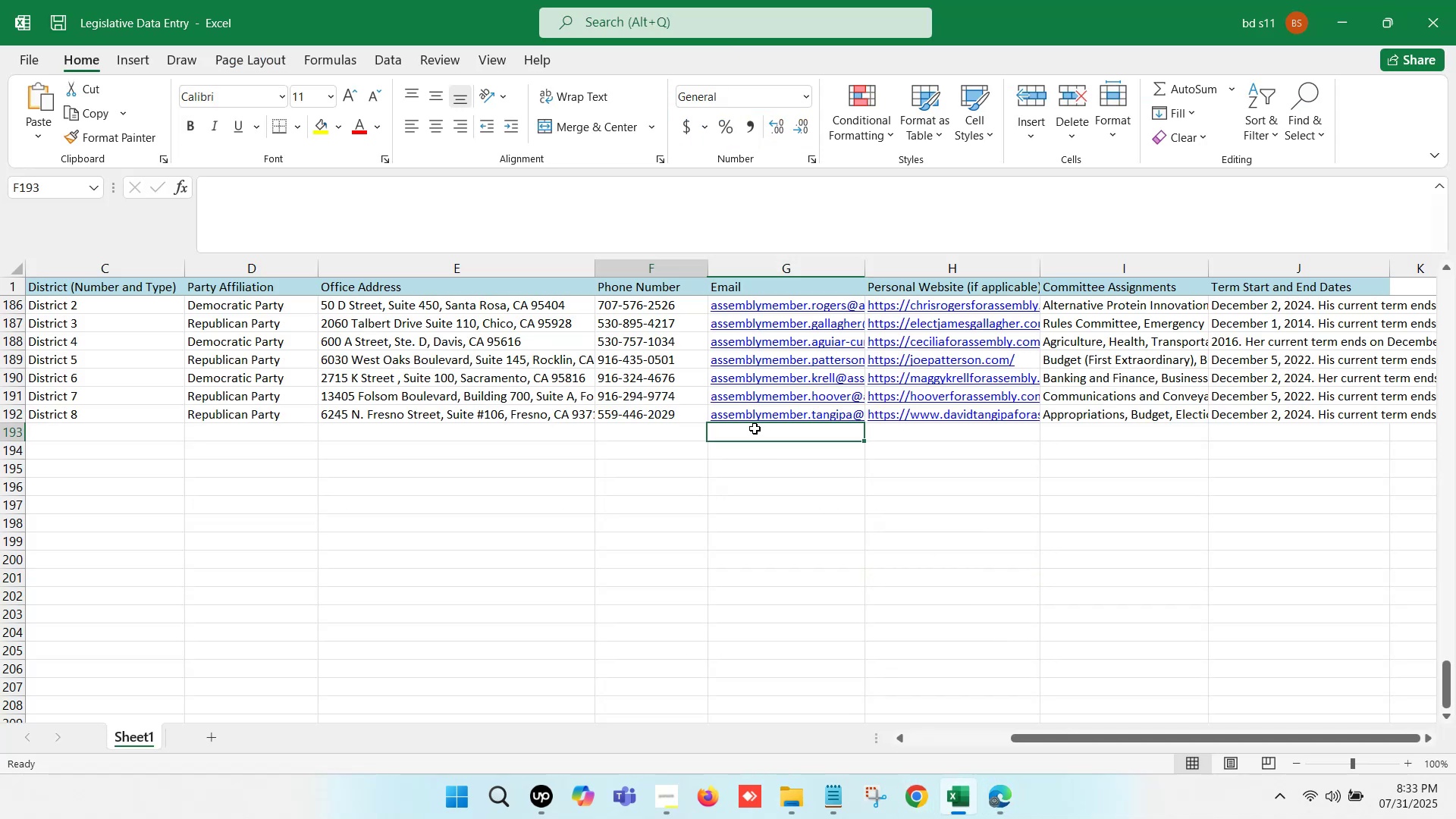 
key(ArrowLeft)
 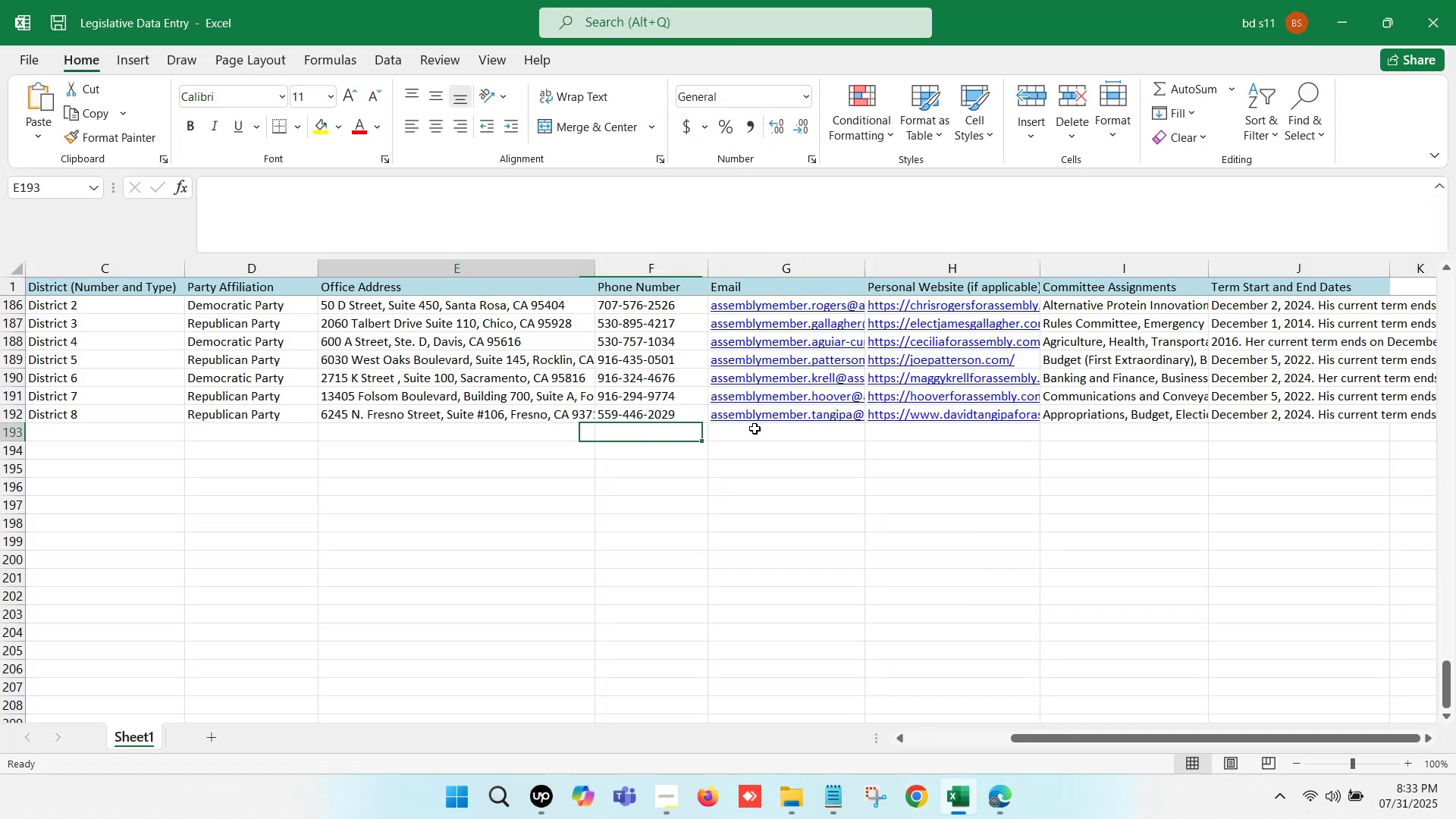 
key(ArrowLeft)
 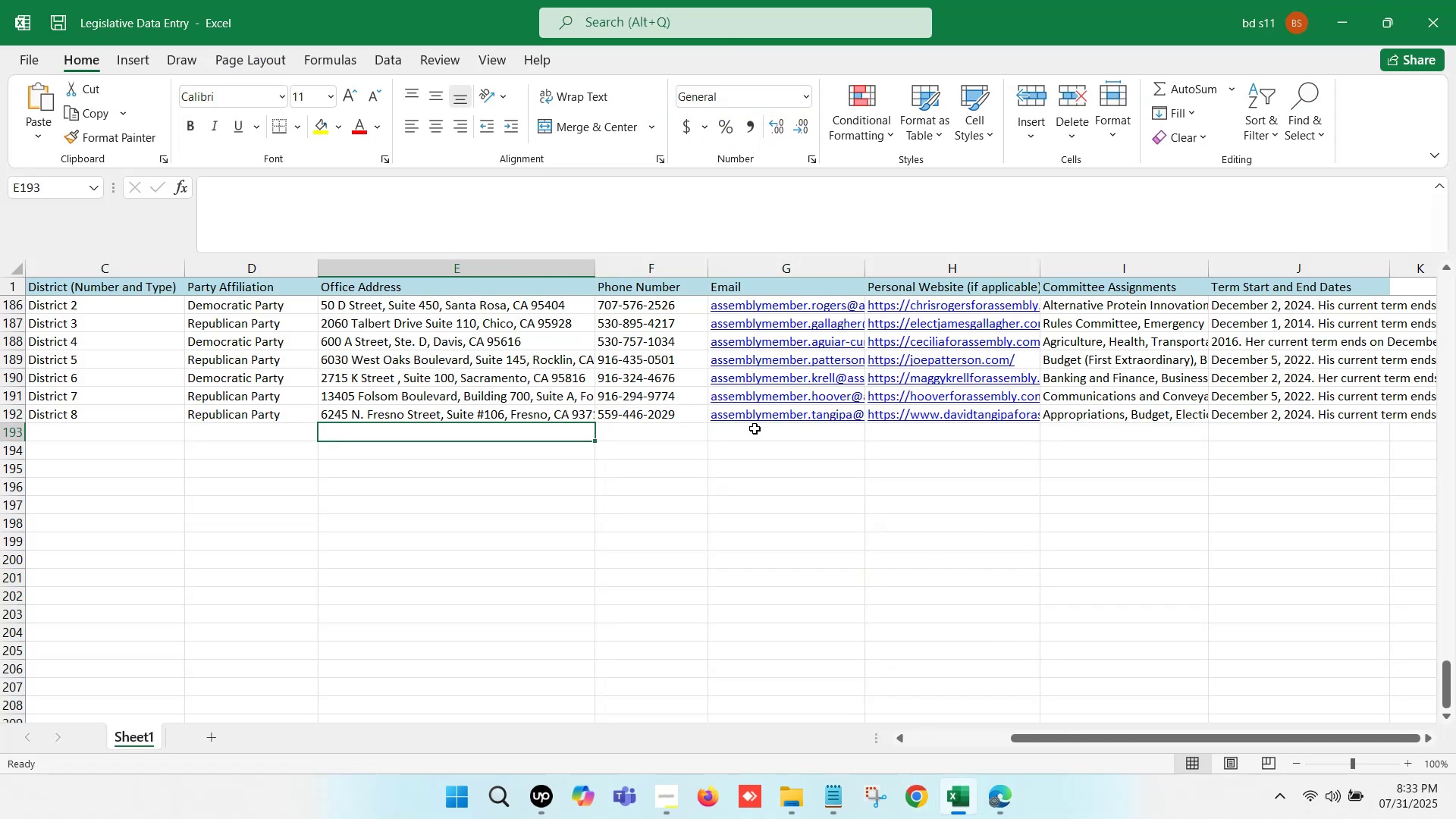 
key(ArrowLeft)
 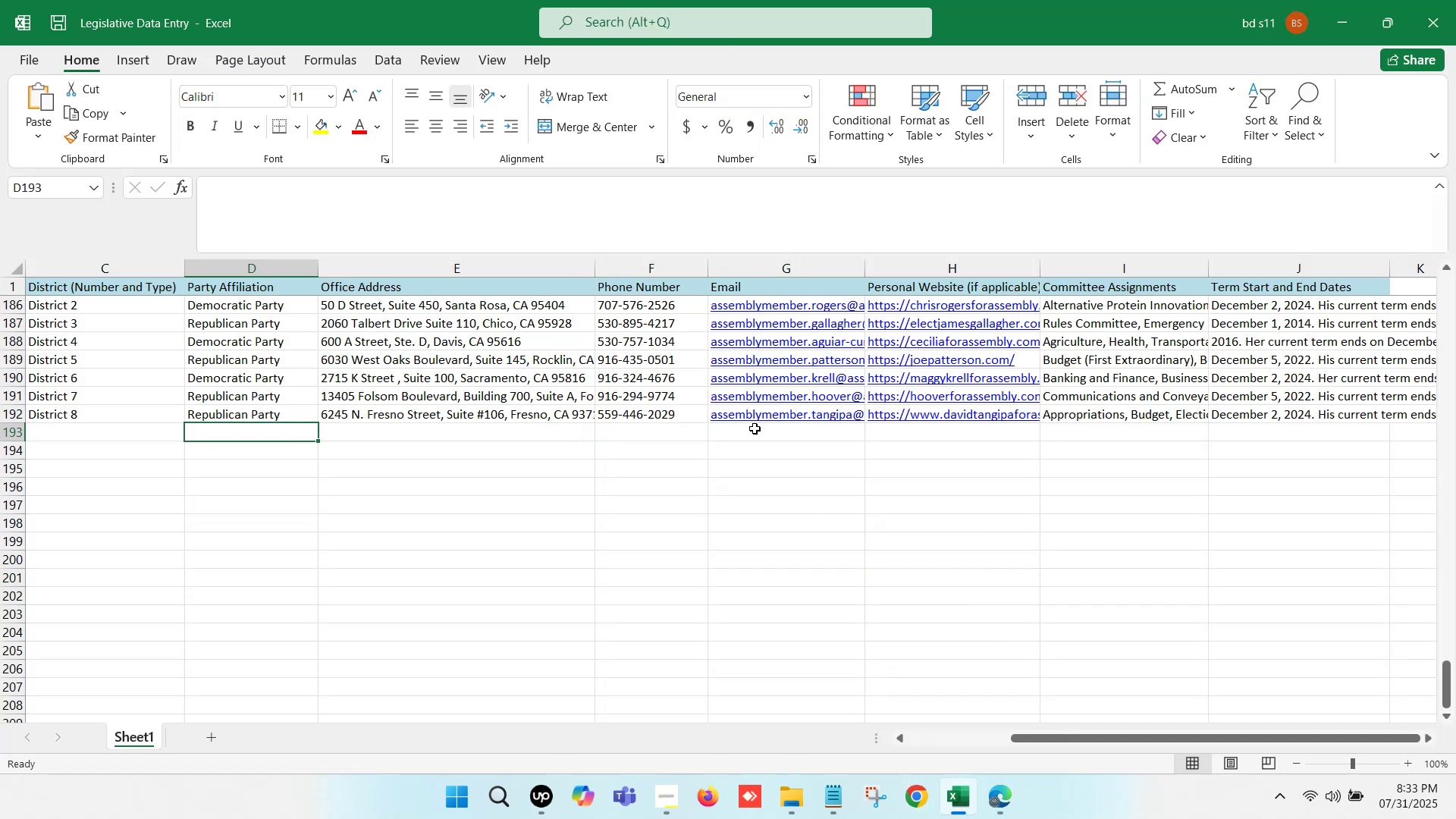 
key(ArrowLeft)
 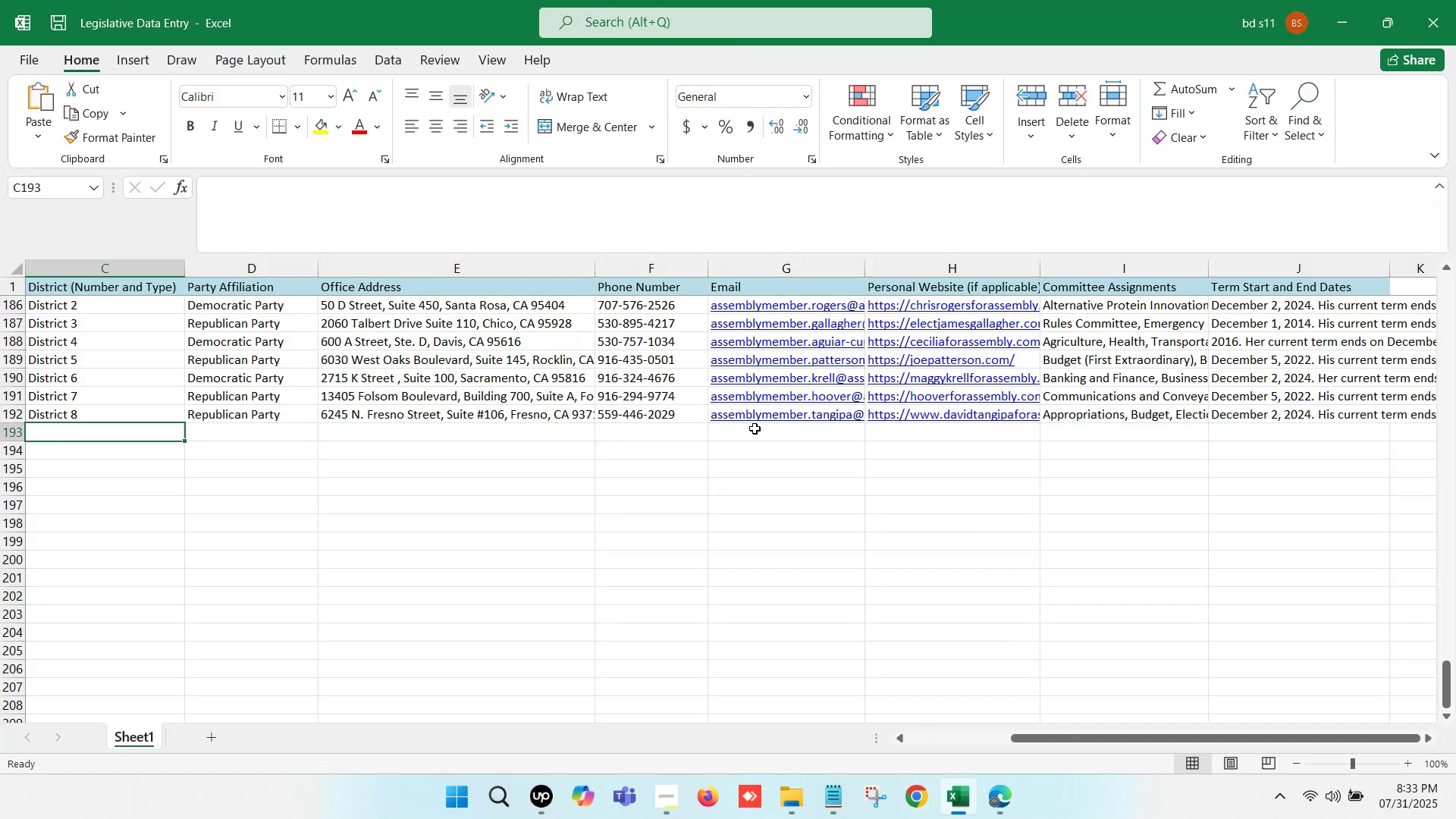 
key(ArrowLeft)
 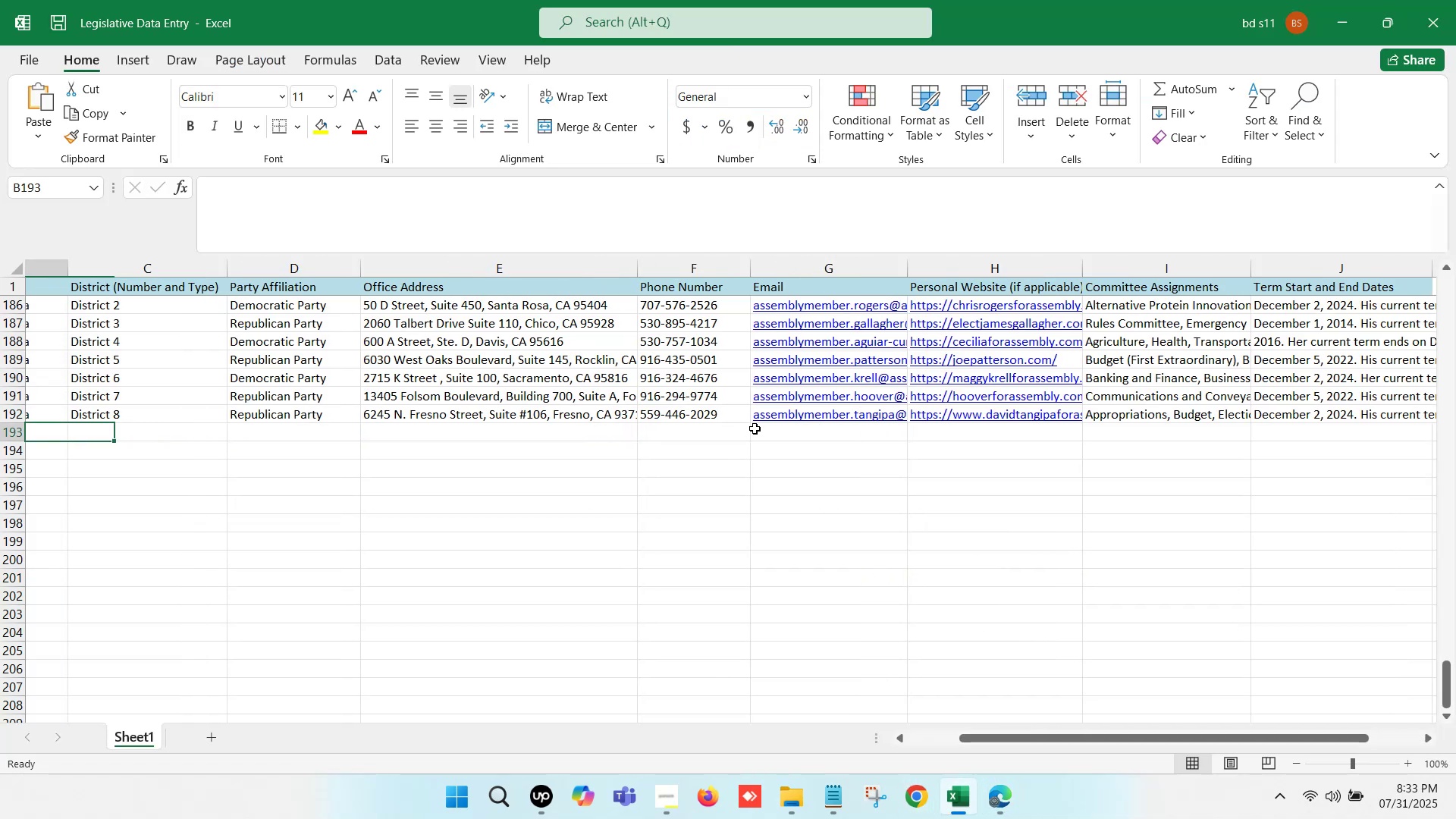 
key(ArrowLeft)
 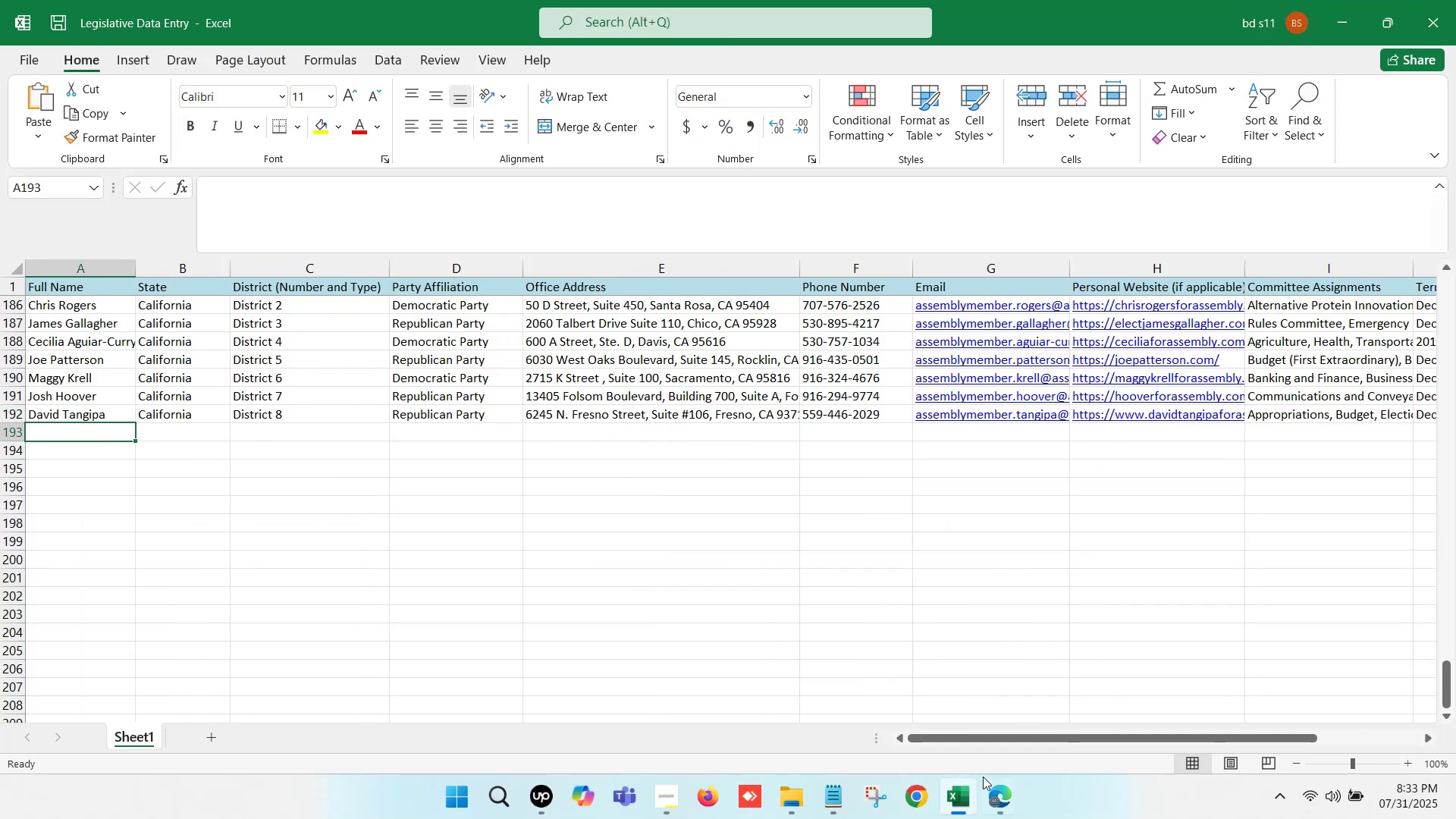 
left_click([993, 798])
 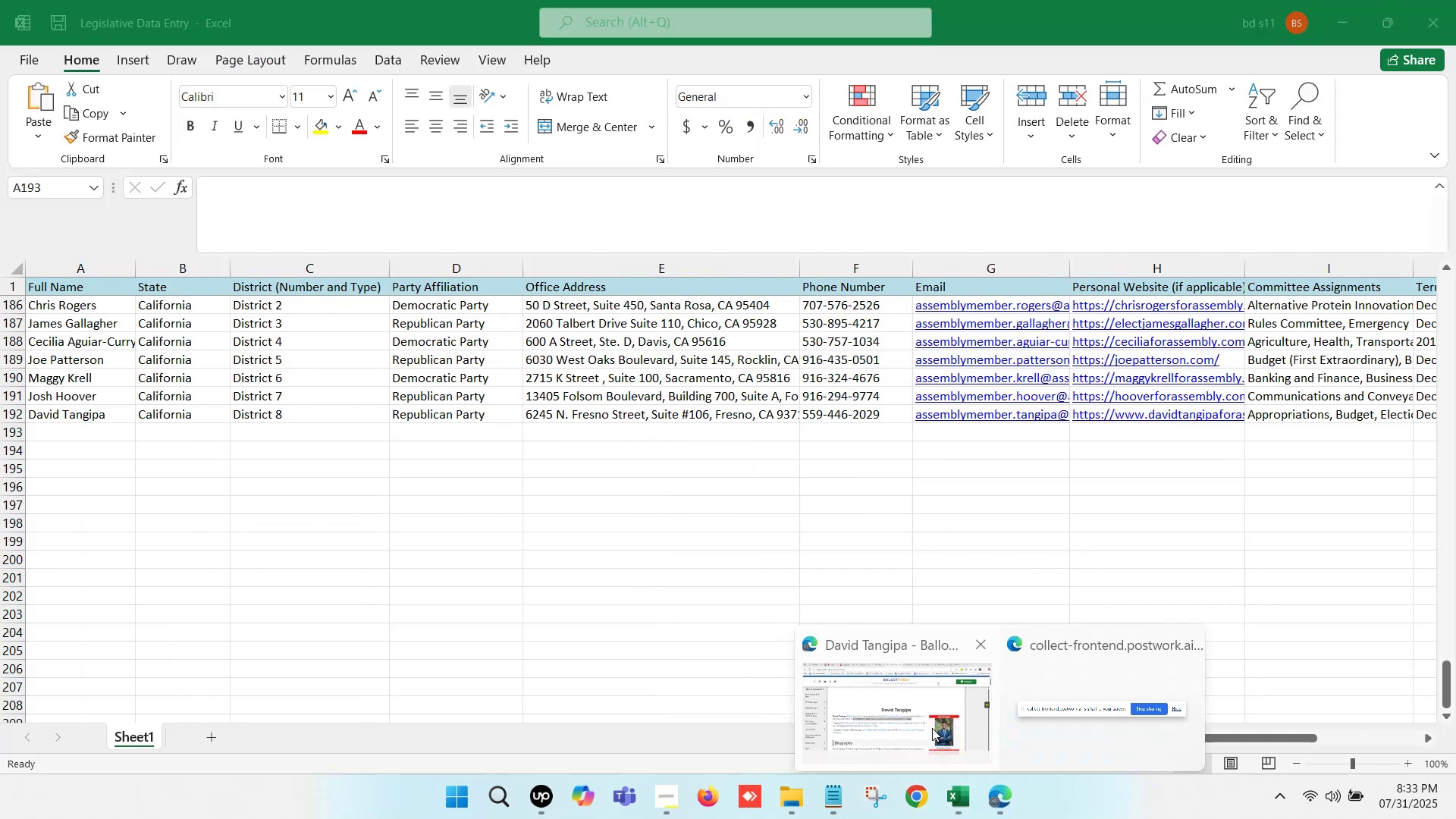 
left_click([921, 711])
 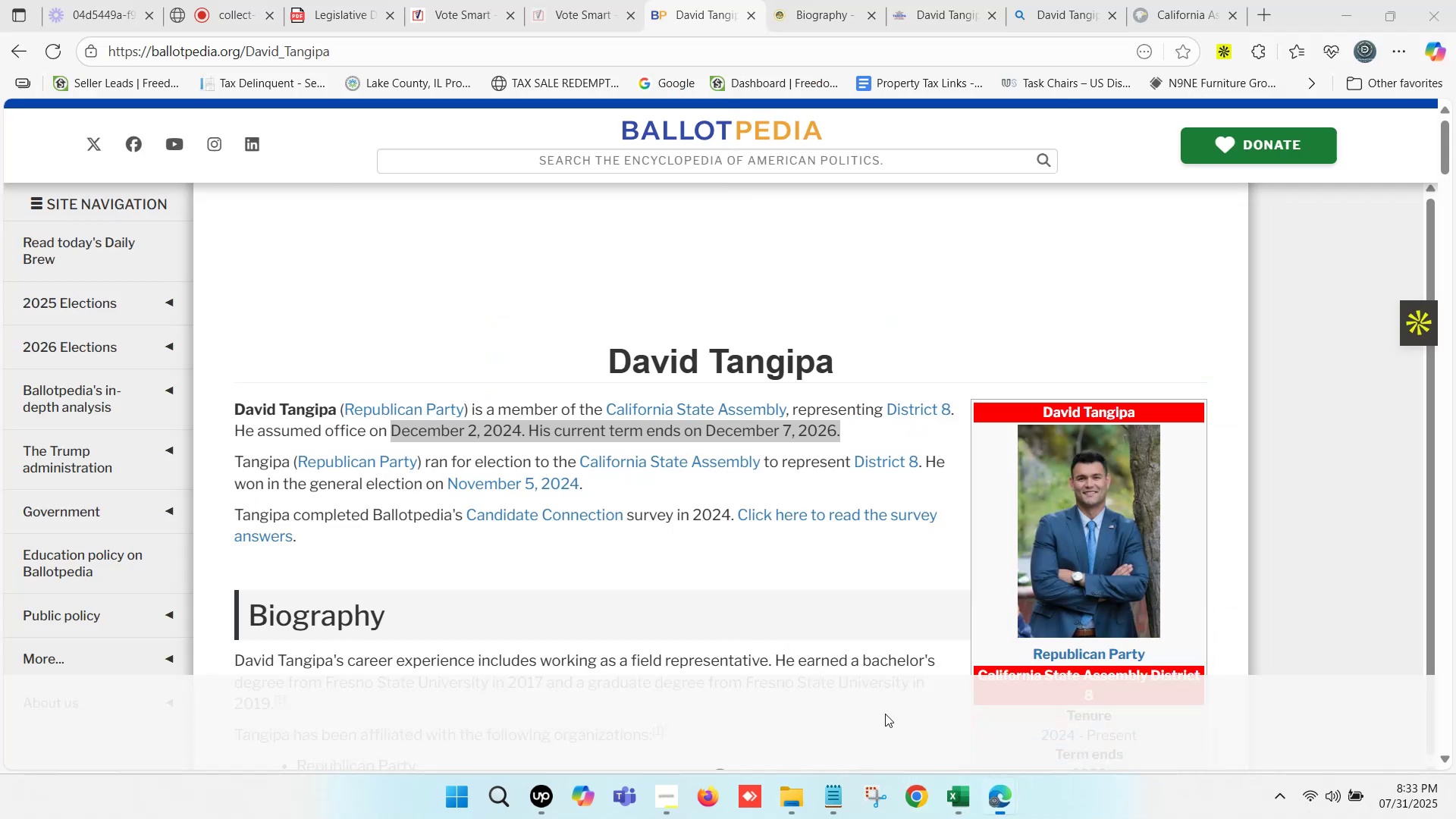 
scroll: coordinate [794, 0], scroll_direction: up, amount: 4.0
 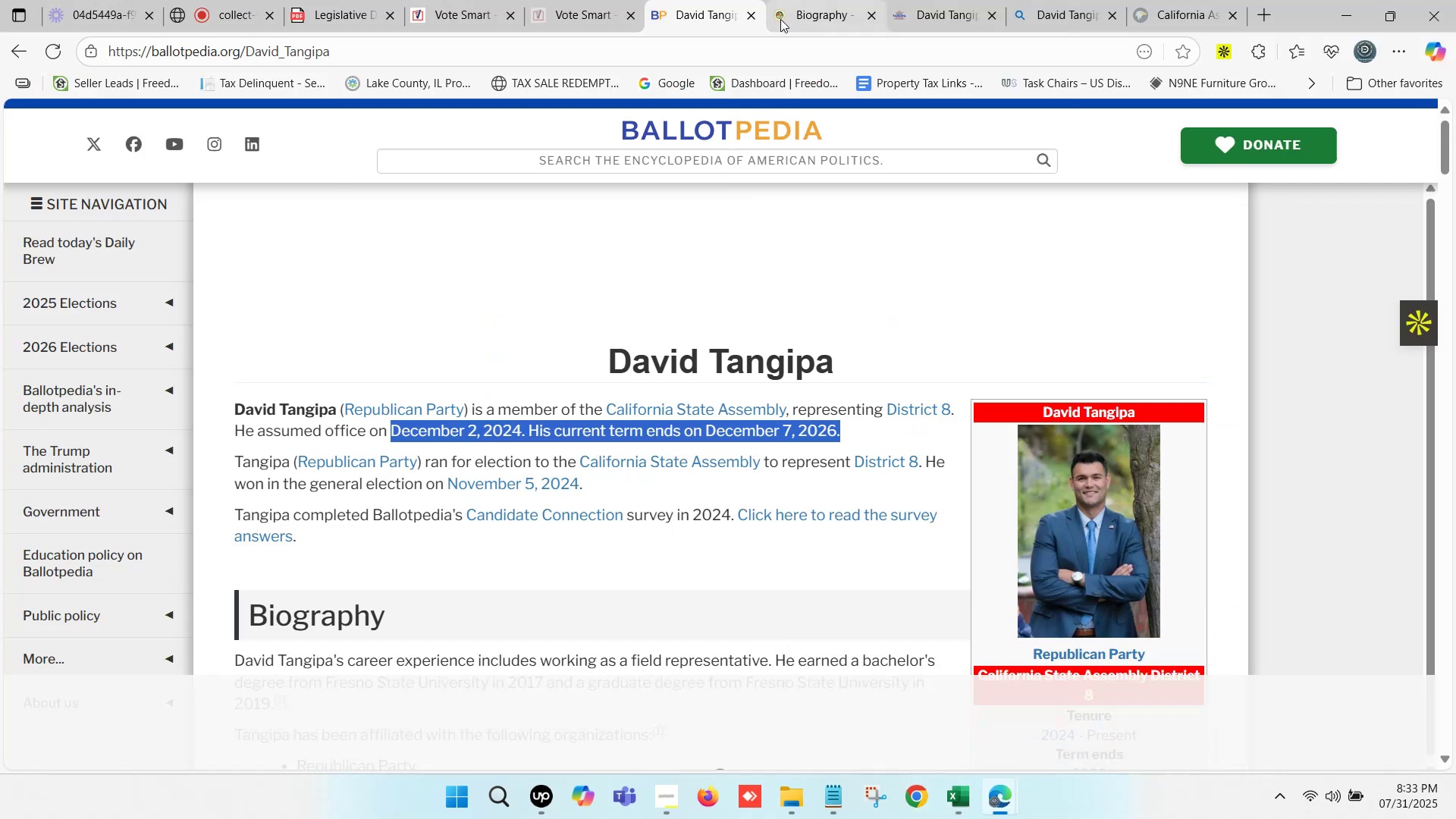 
left_click([811, 0])
 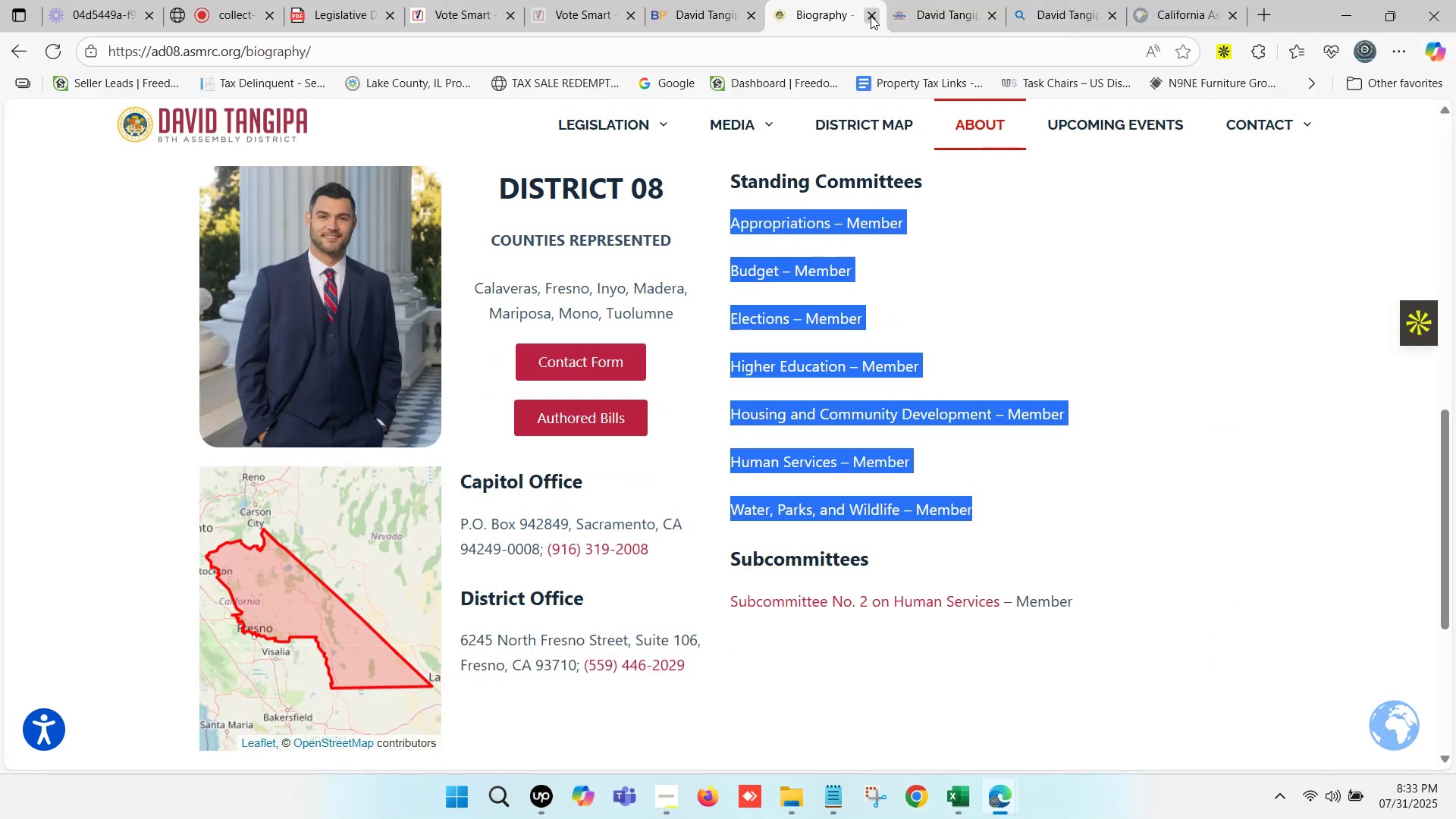 
triple_click([872, 16])
 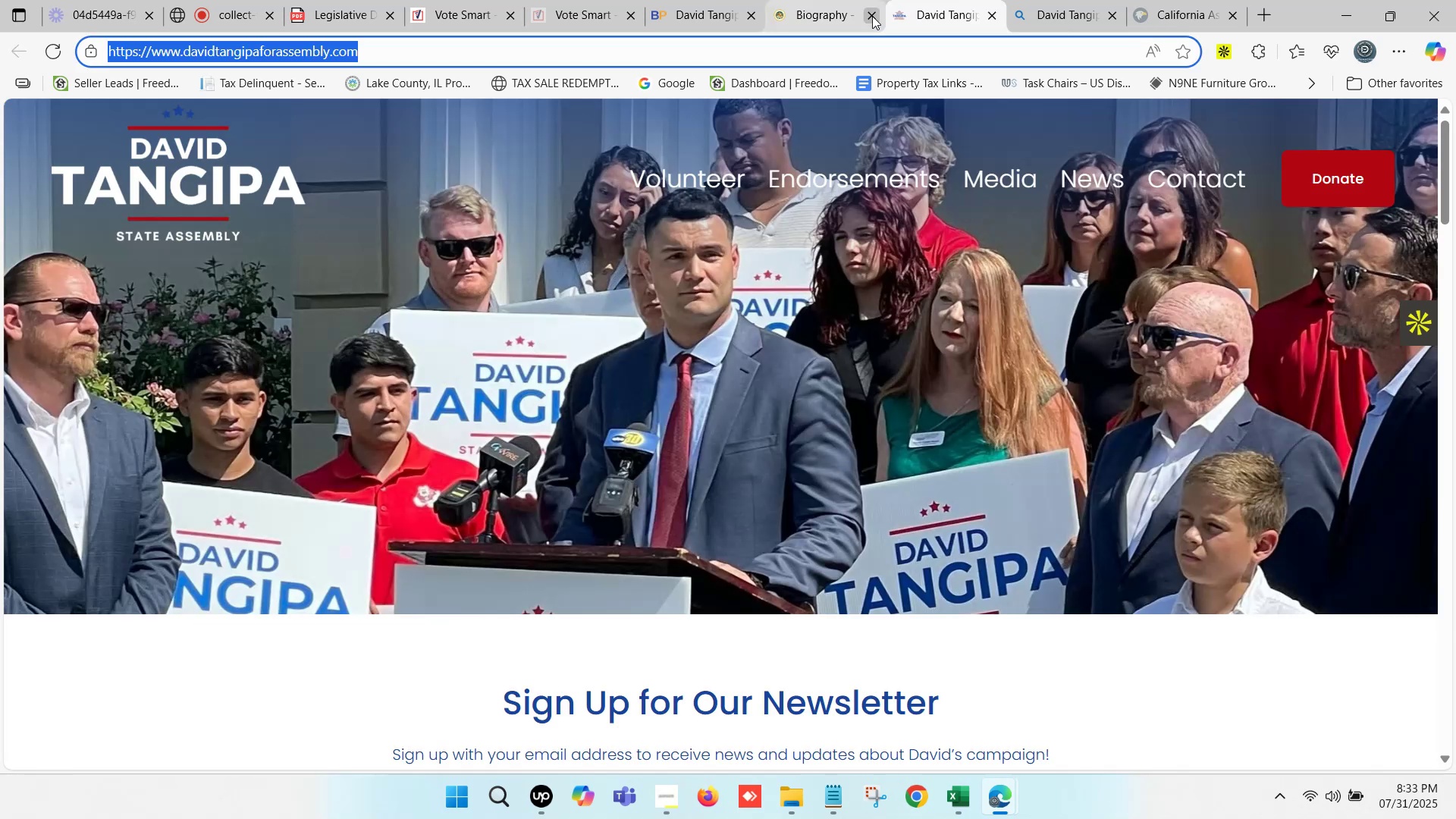 
triple_click([872, 16])
 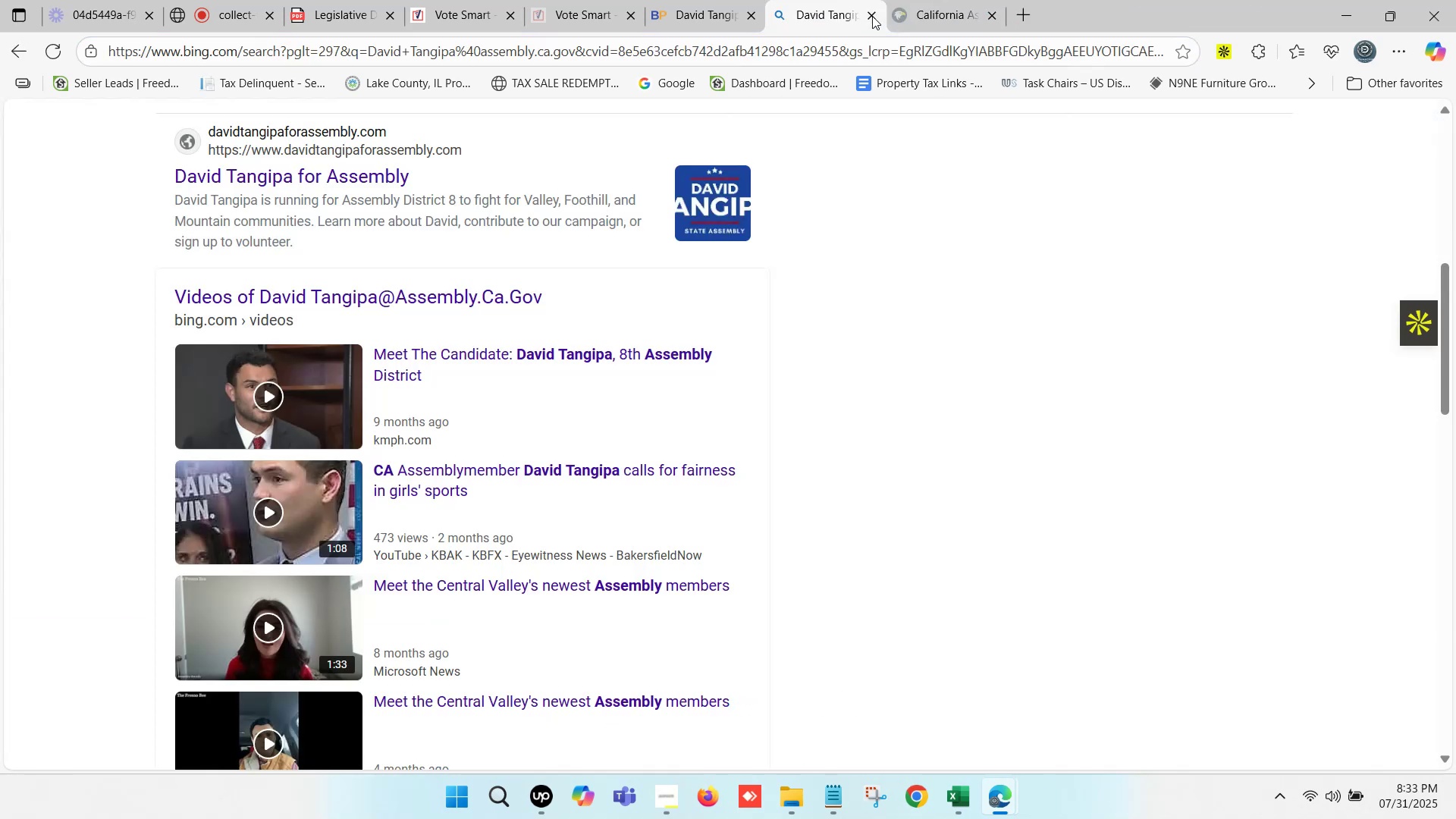 
triple_click([872, 16])
 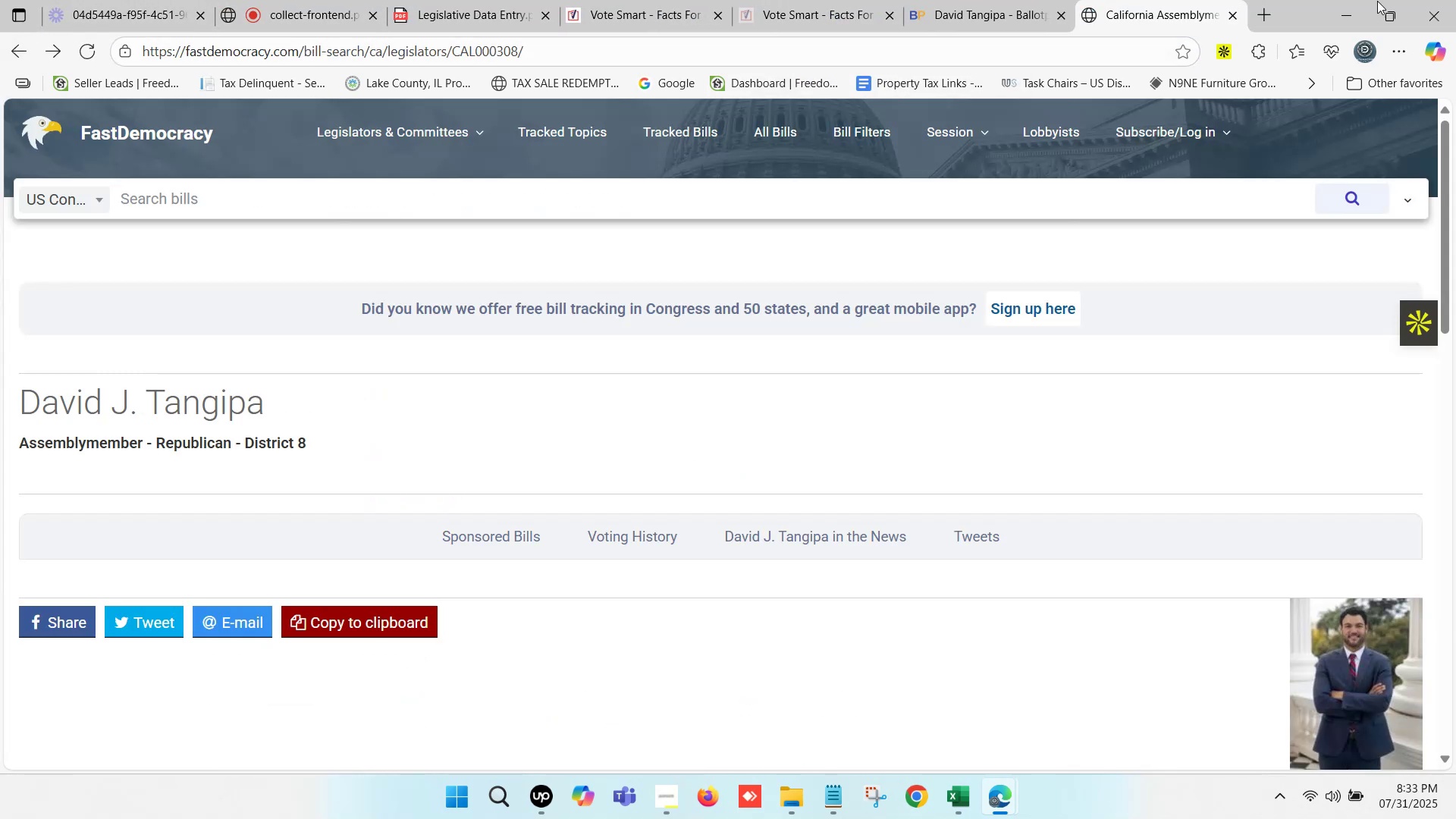 
wait(6.02)
 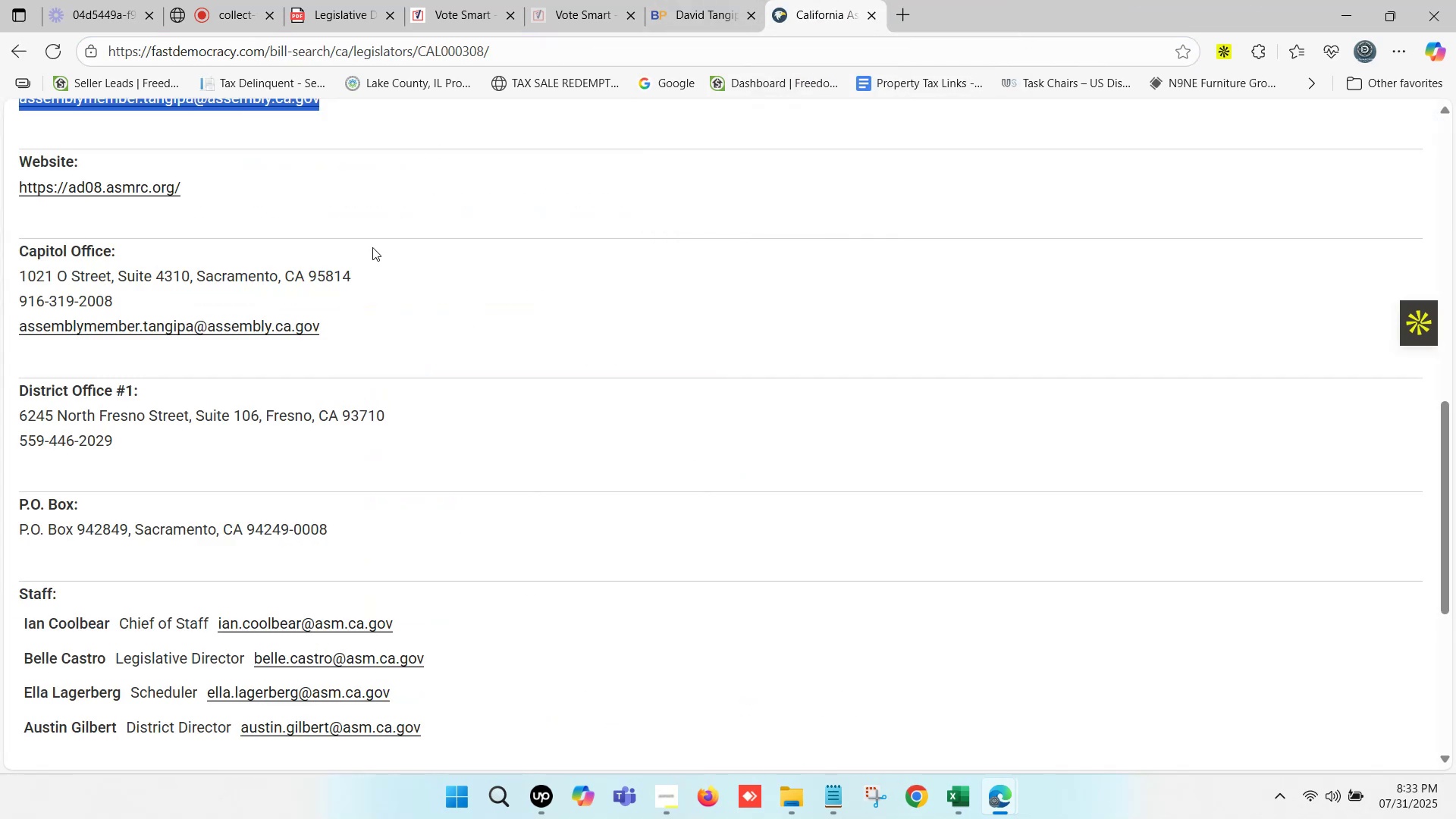 
left_click([12, 49])
 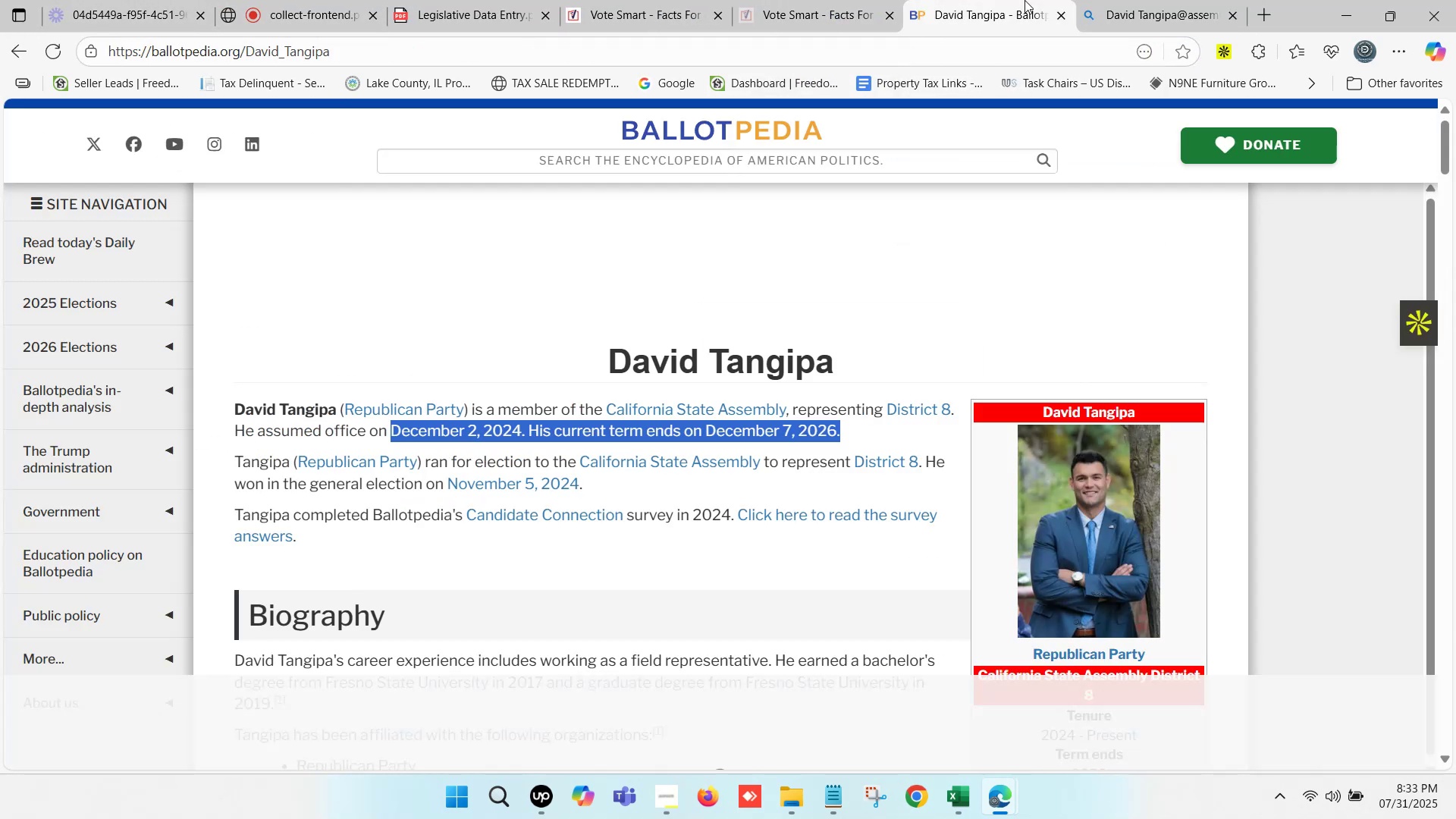 
left_click([776, 0])
 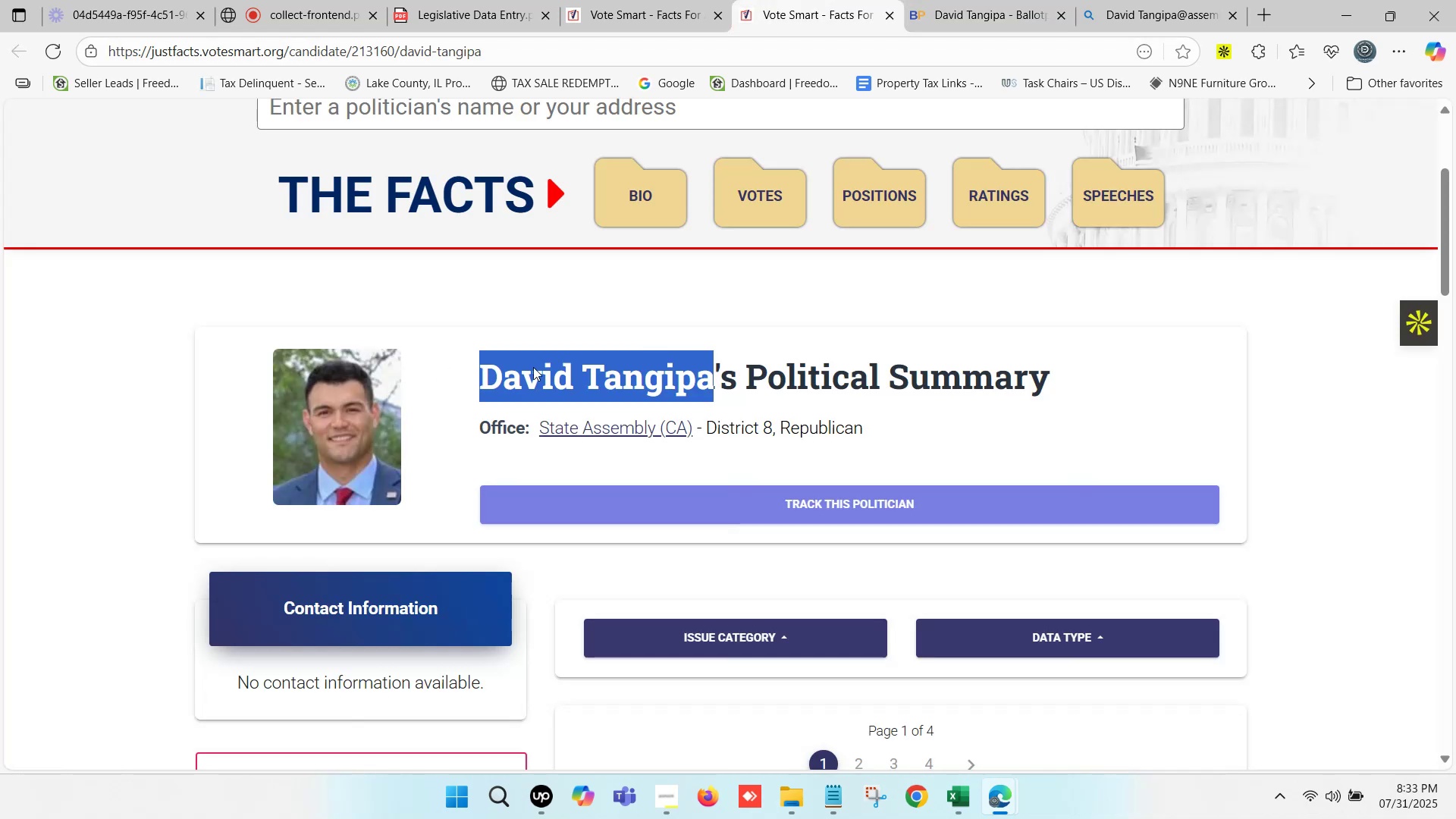 
scroll: coordinate [701, 330], scroll_direction: up, amount: 4.0
 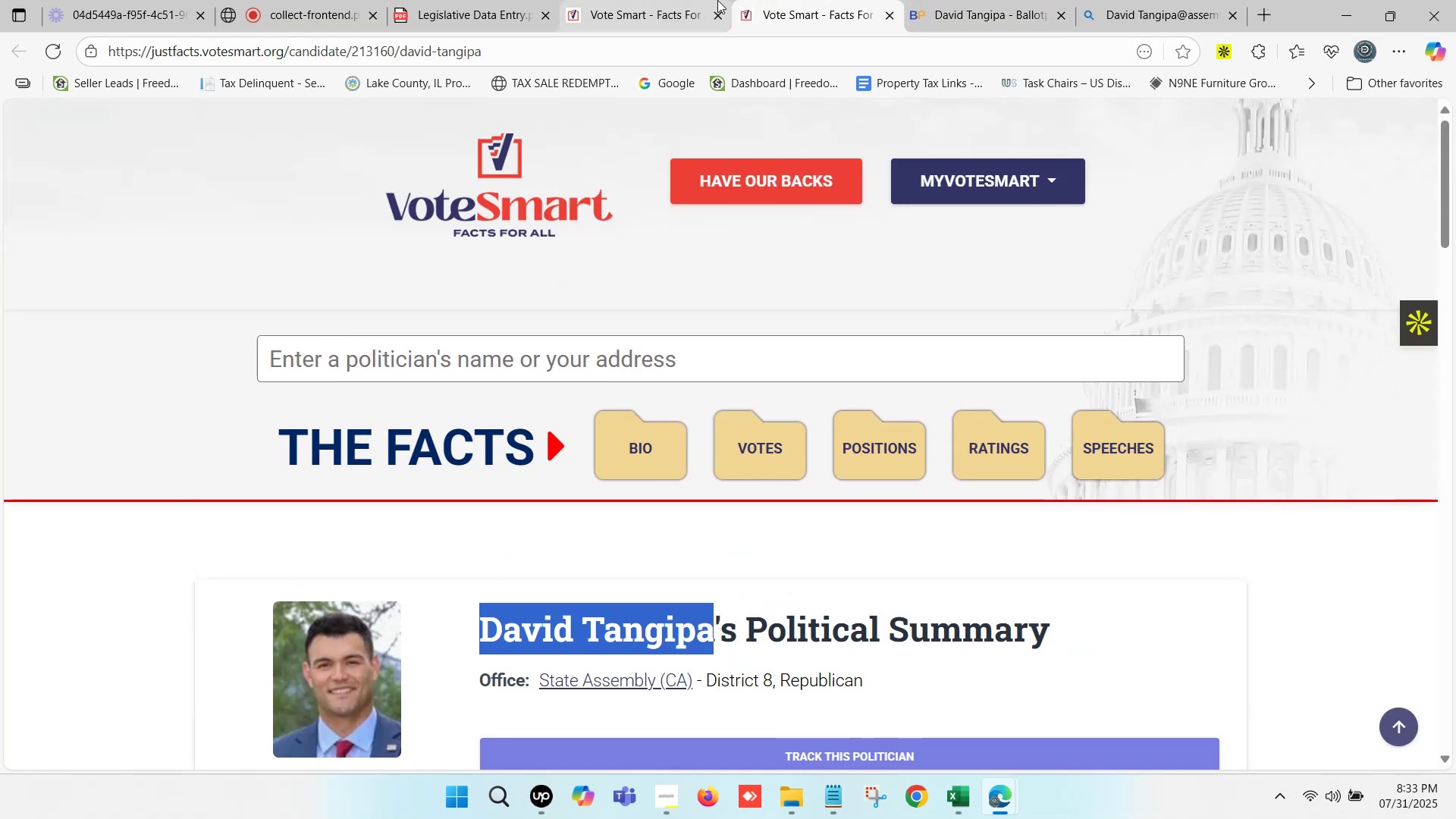 
left_click([595, 0])
 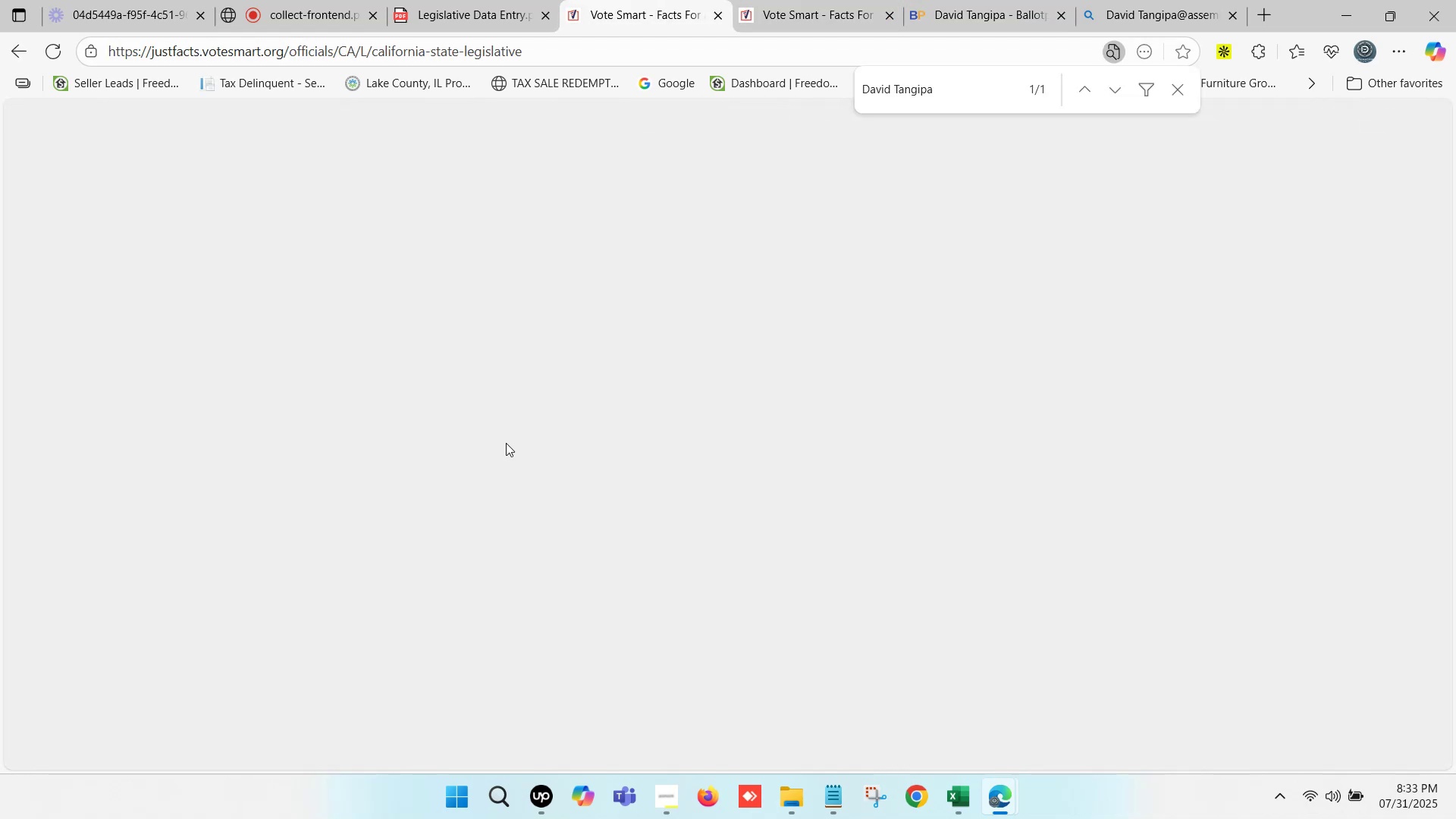 
scroll: coordinate [647, 474], scroll_direction: down, amount: 6.0
 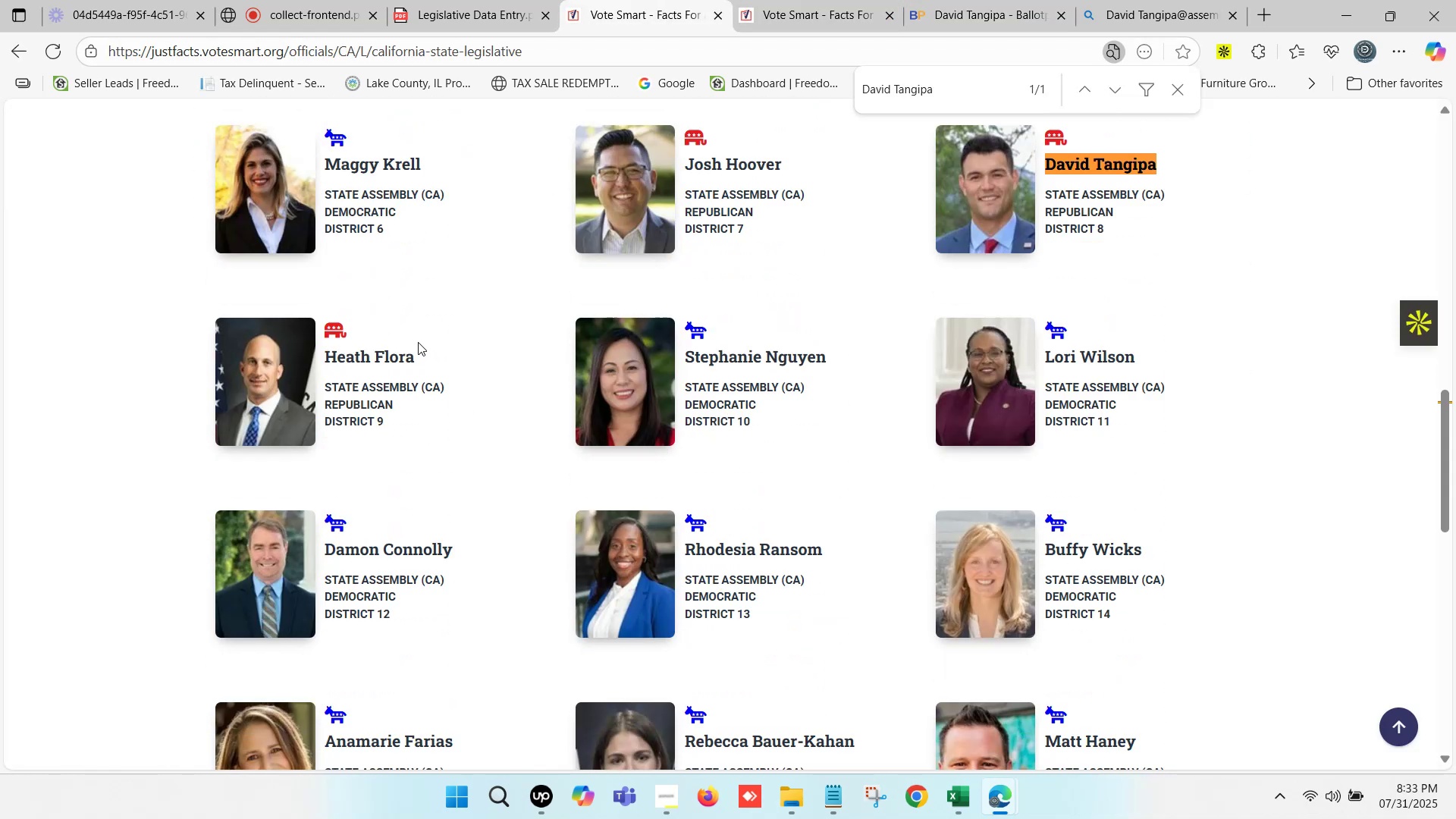 
left_click_drag(start_coordinate=[430, 357], to_coordinate=[325, 350])
 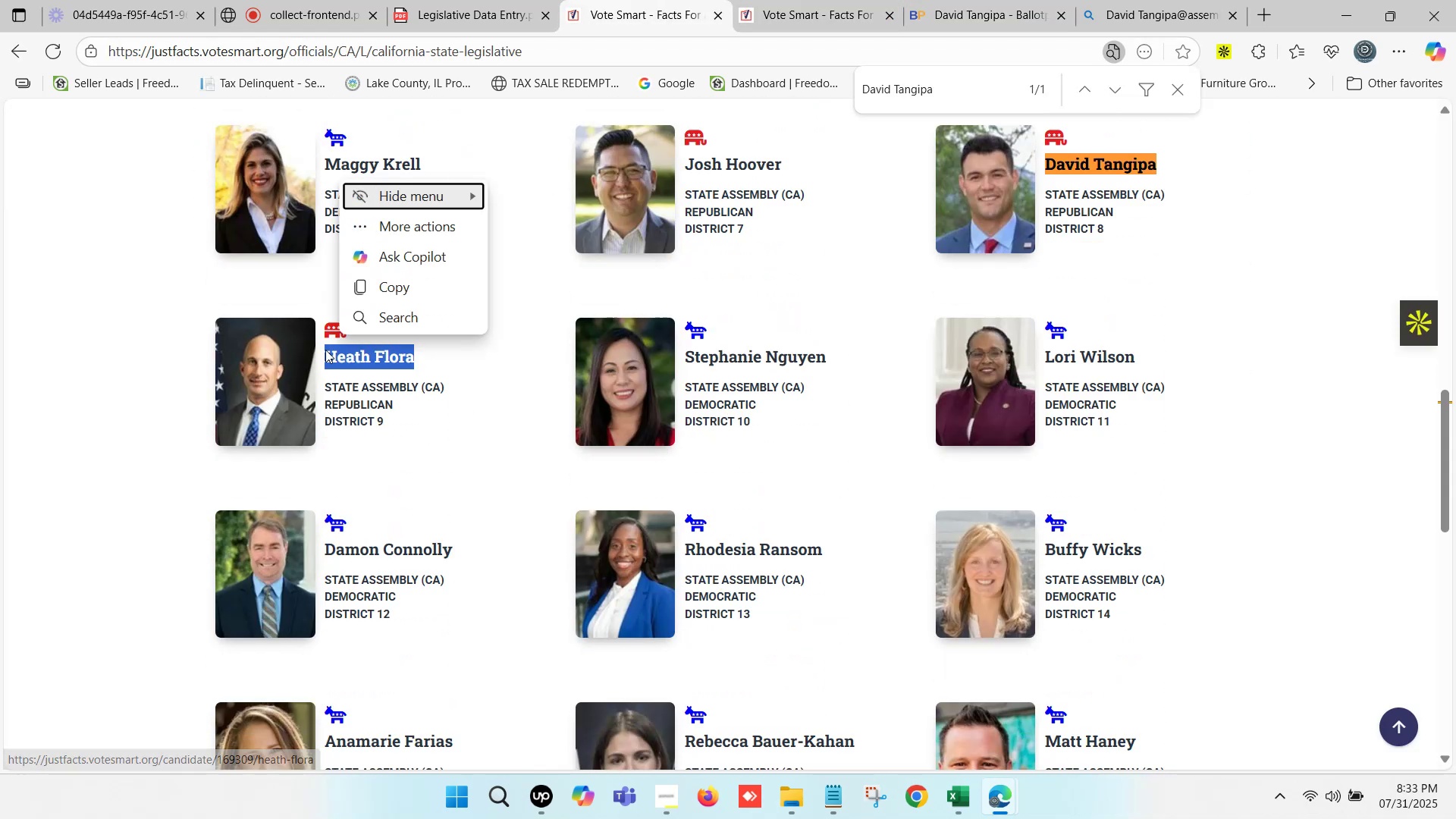 
key(Control+C)
 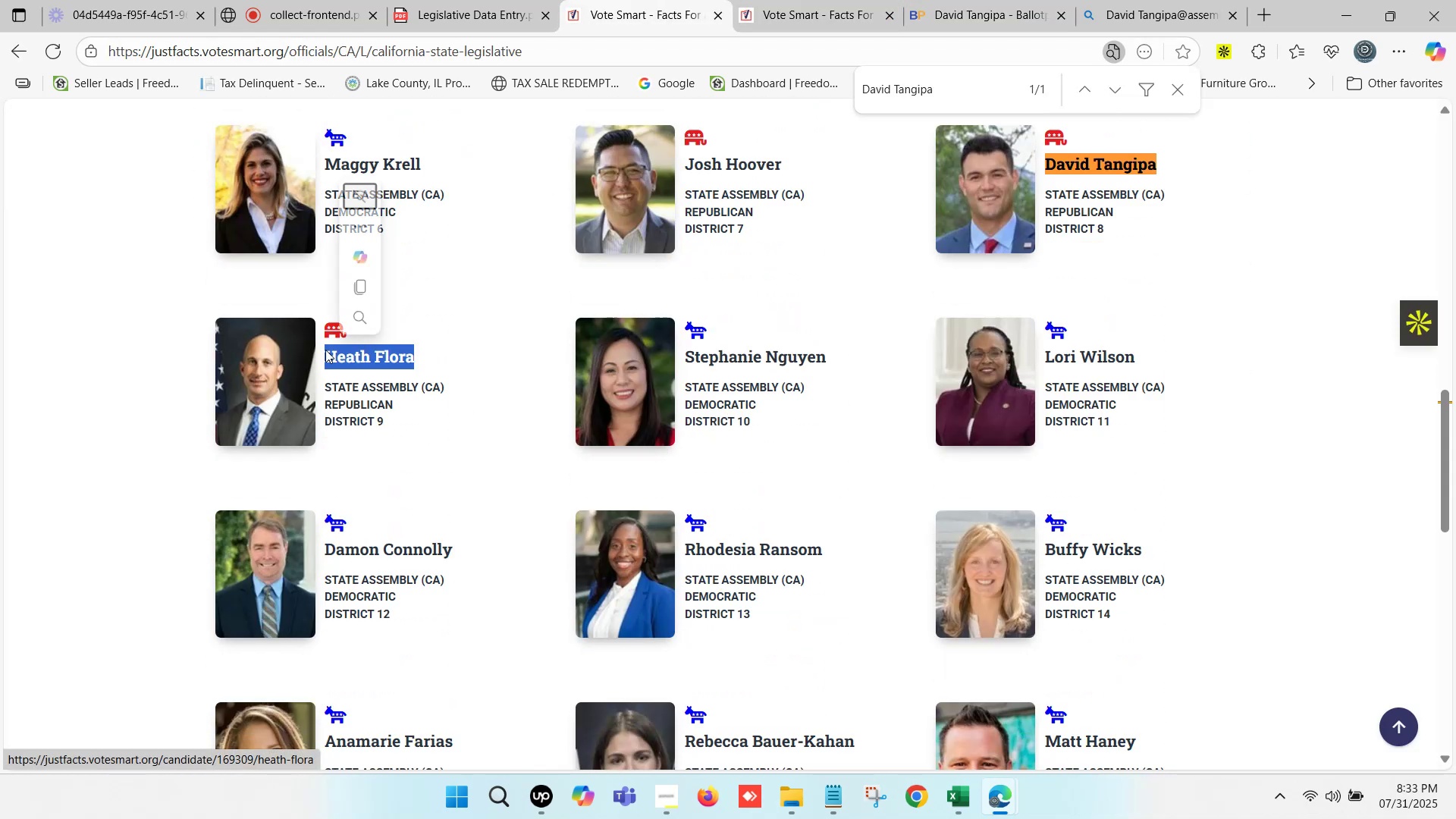 
key(Control+F)
 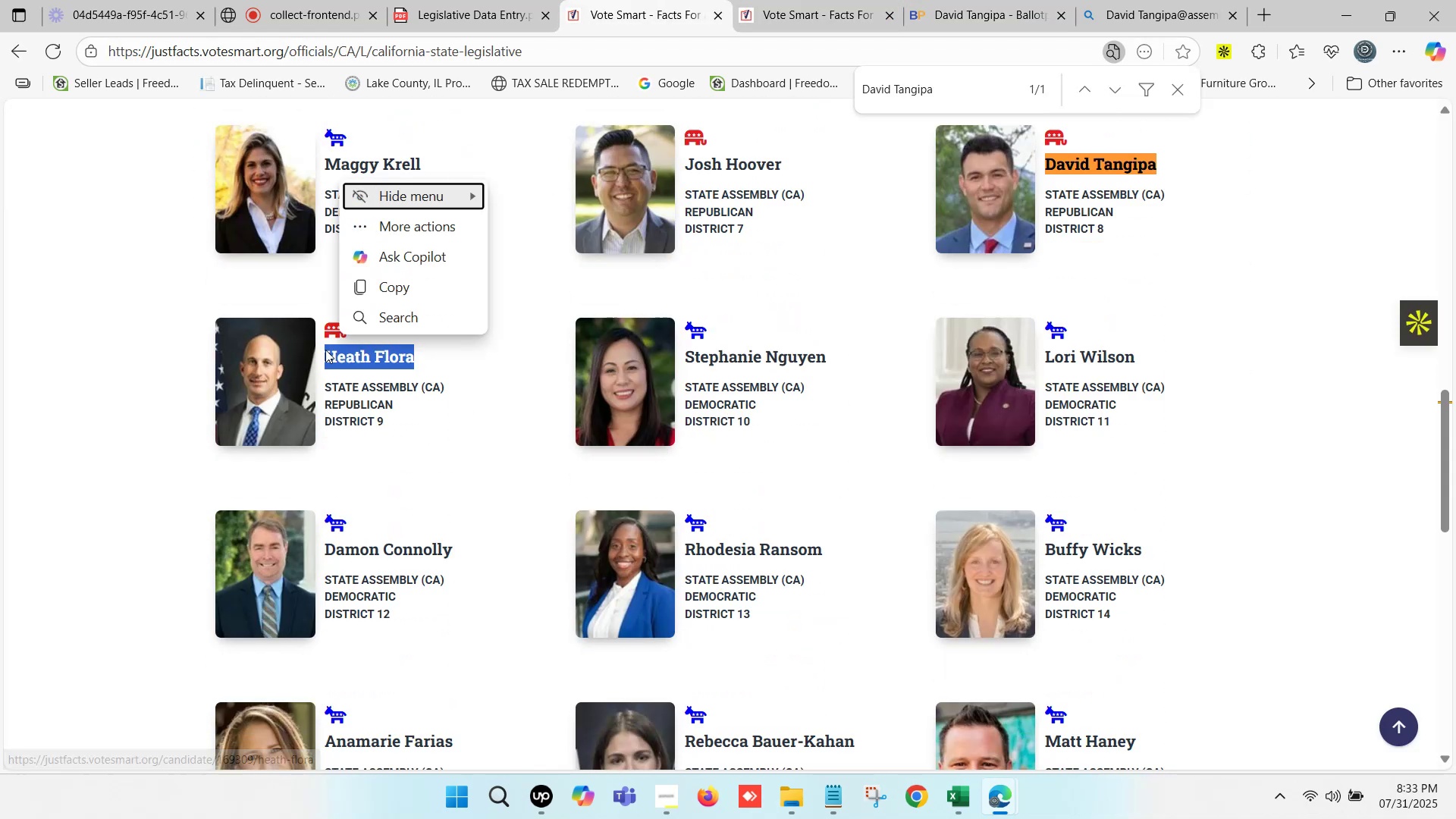 
key(Control+V)
 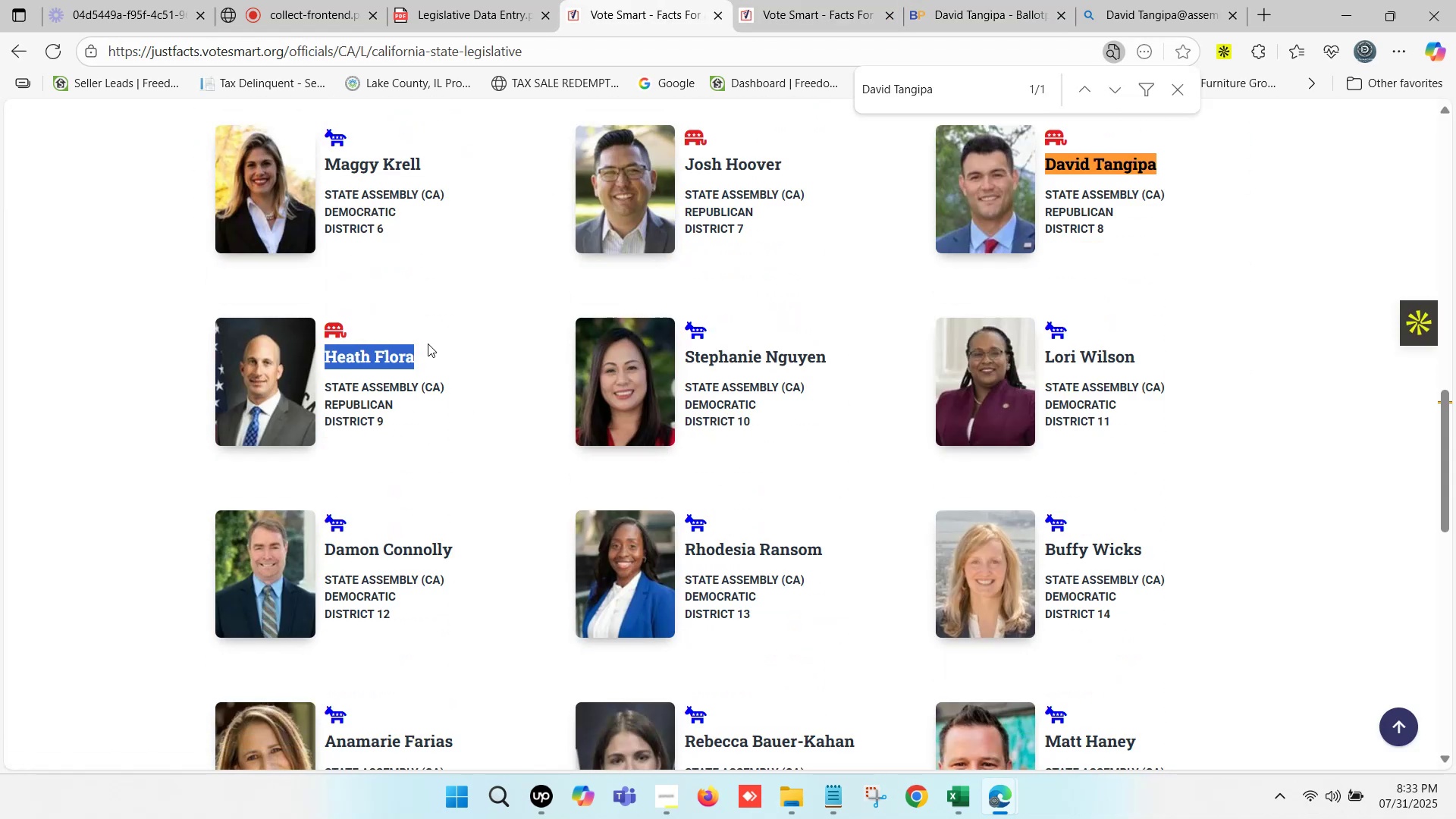 
left_click([444, 357])
 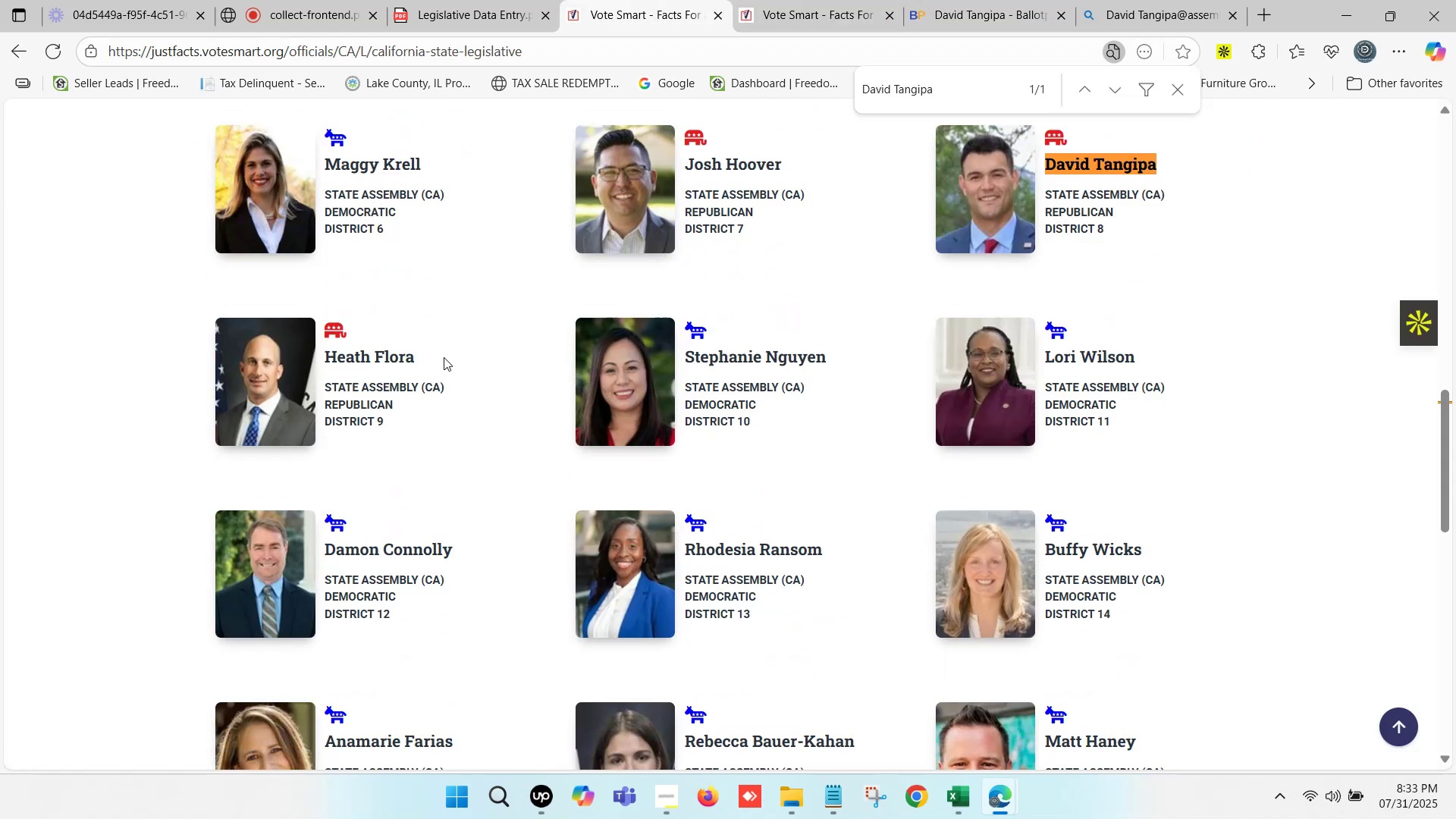 
left_click_drag(start_coordinate=[442, 357], to_coordinate=[326, 359])
 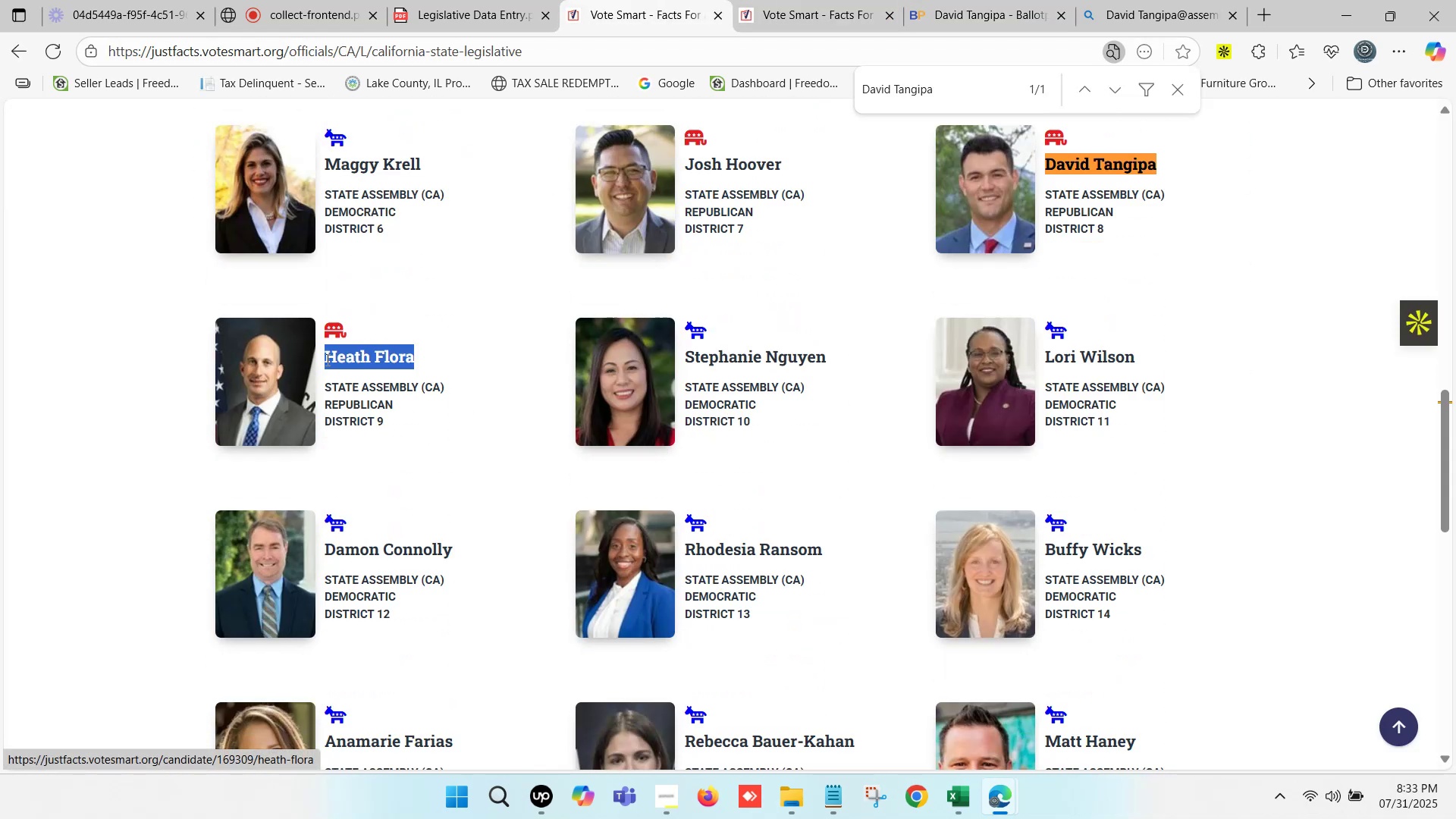 
key(Control+C)
 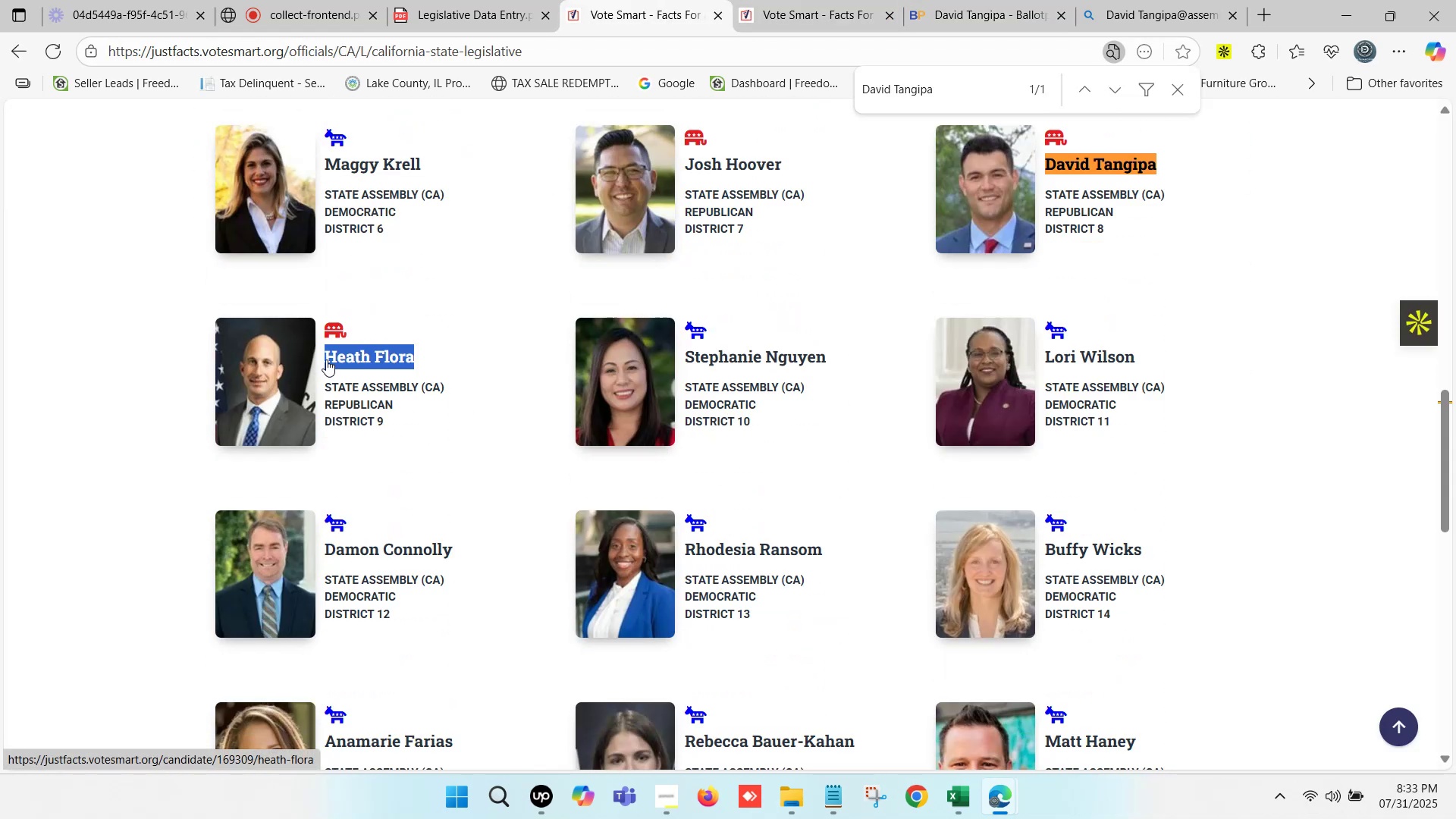 
key(Control+F)
 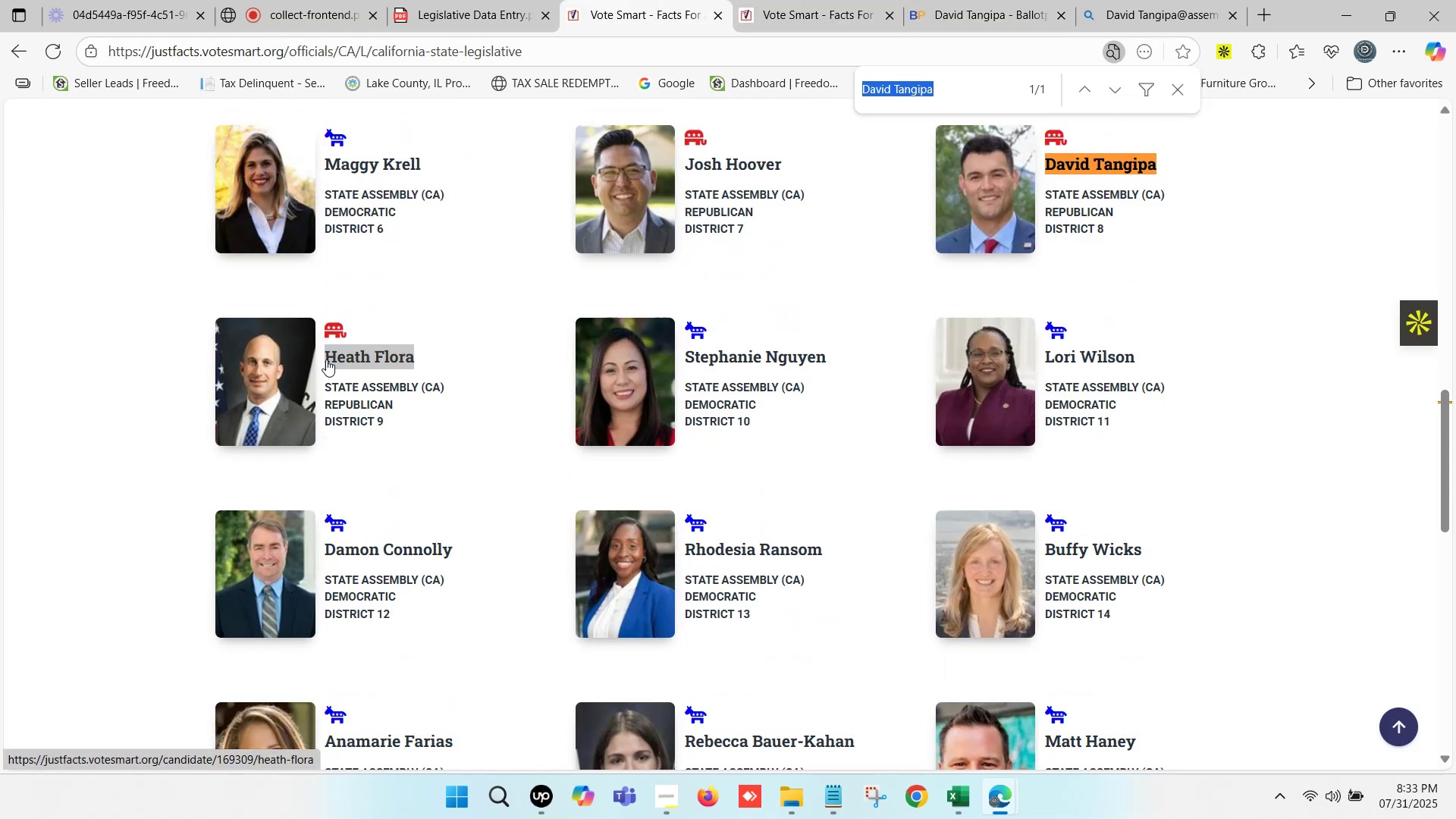 
key(Control+V)
 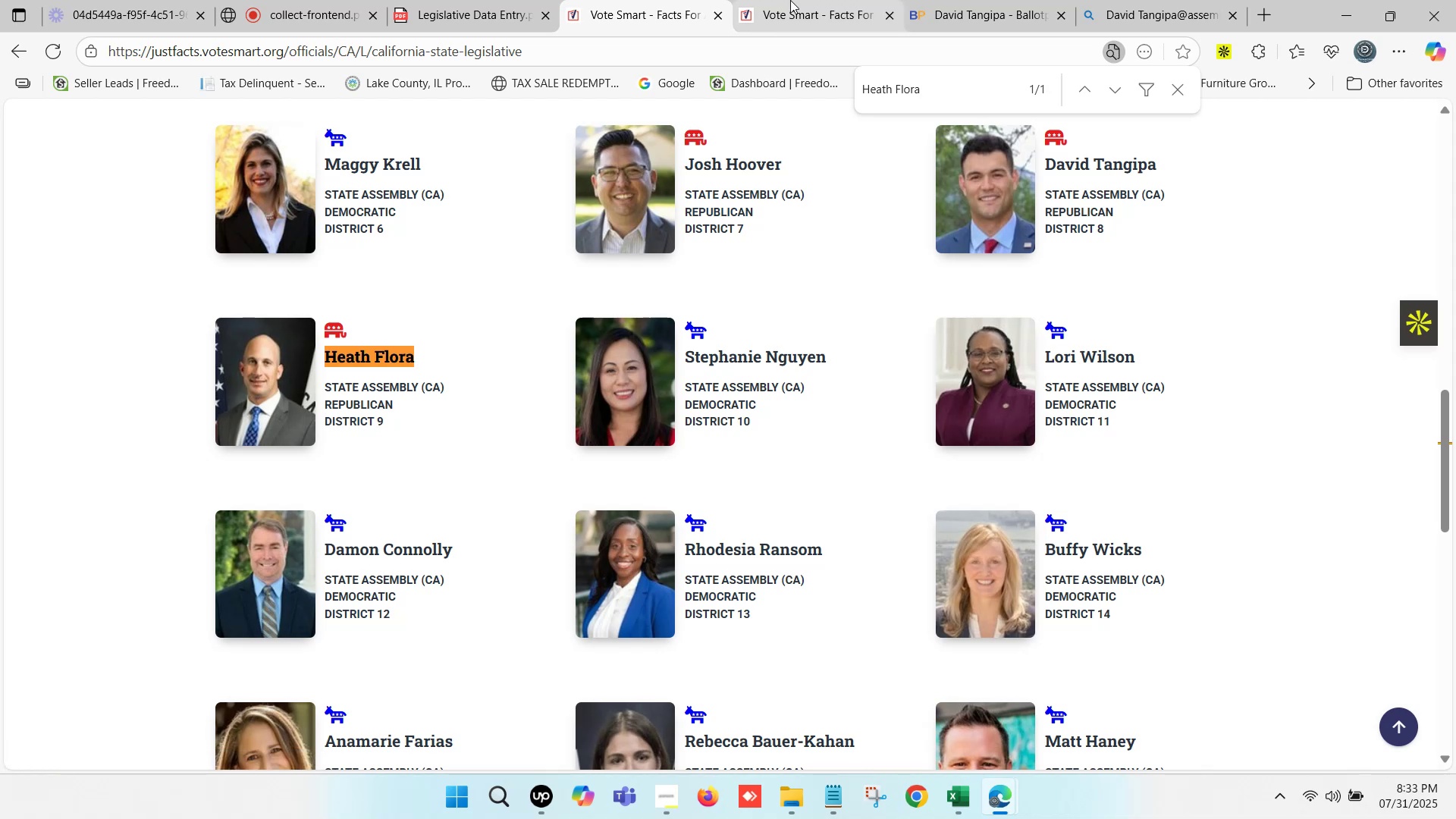 
scroll: coordinate [704, 326], scroll_direction: up, amount: 10.0
 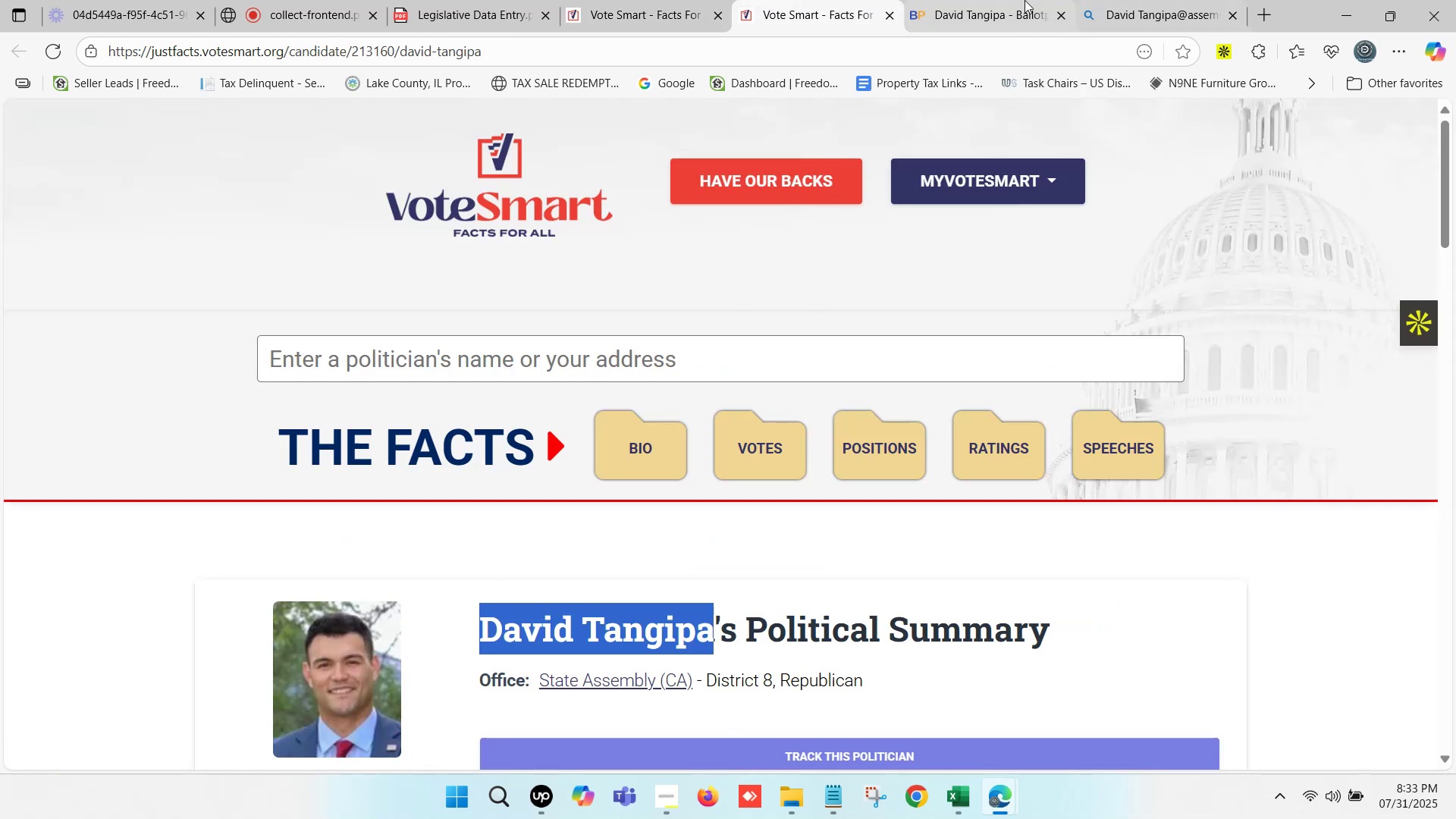 
left_click([931, 0])
 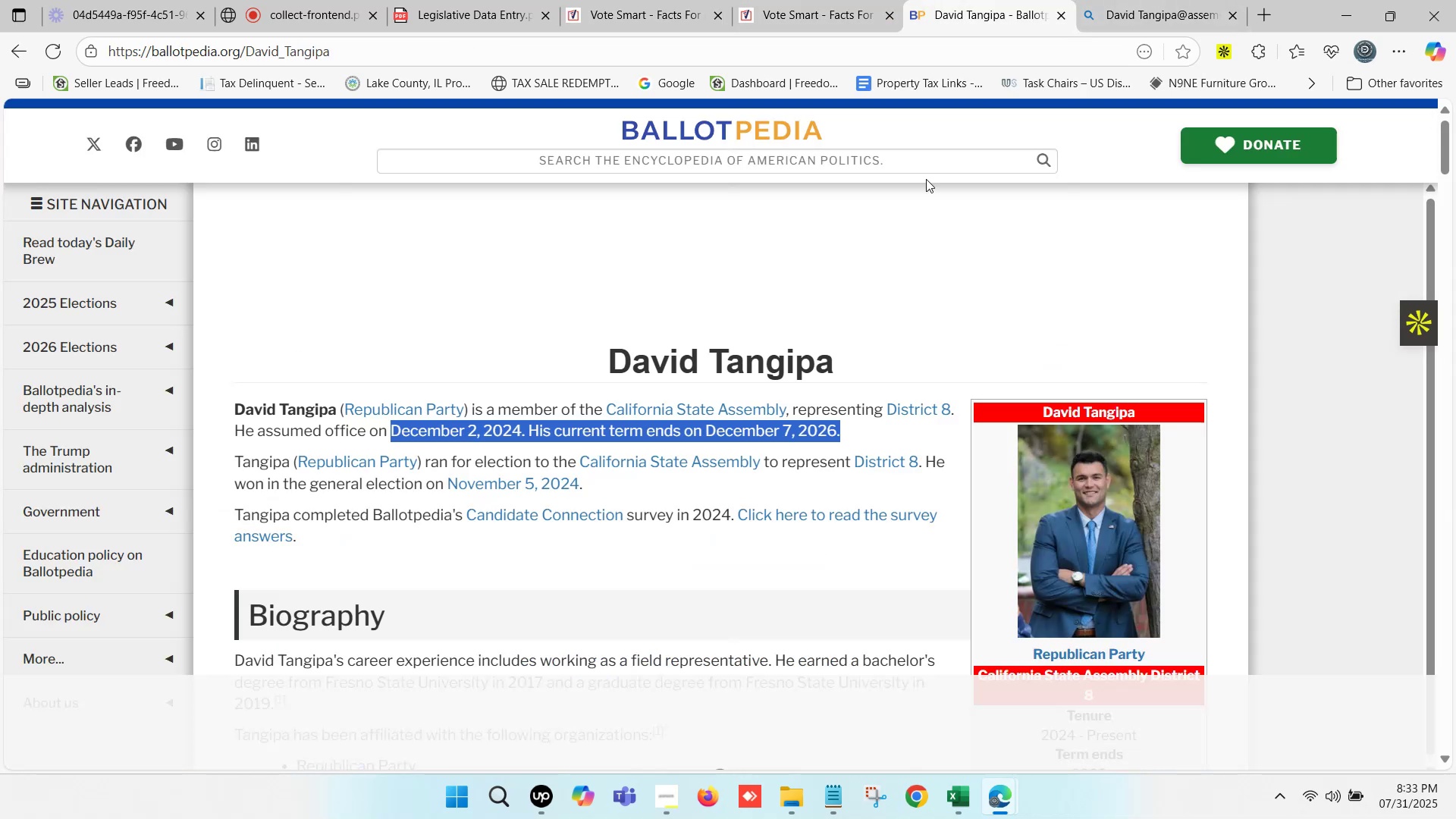 
scroll: coordinate [473, 520], scroll_direction: up, amount: 10.0
 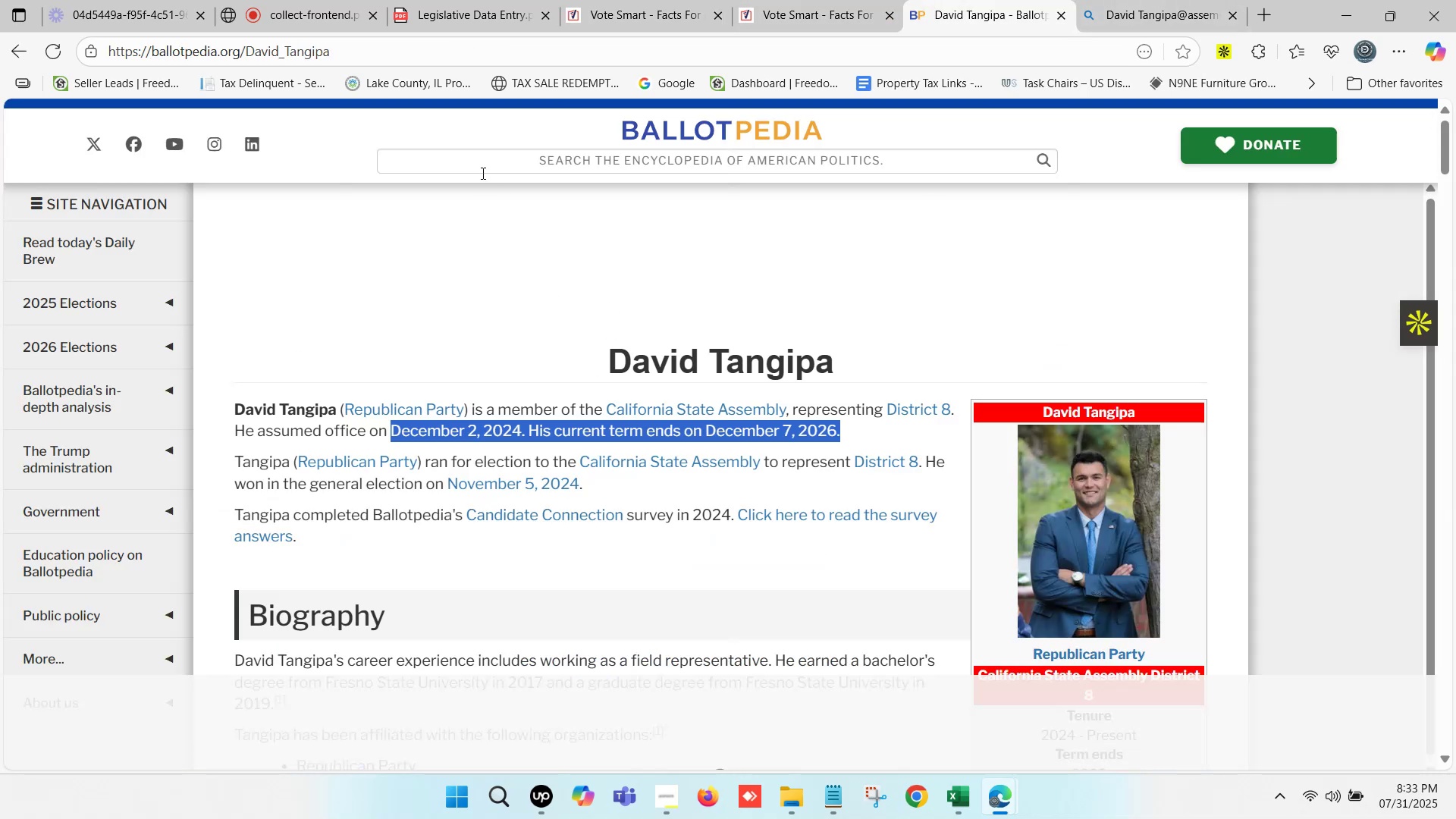 
key(Control+ControlLeft)
 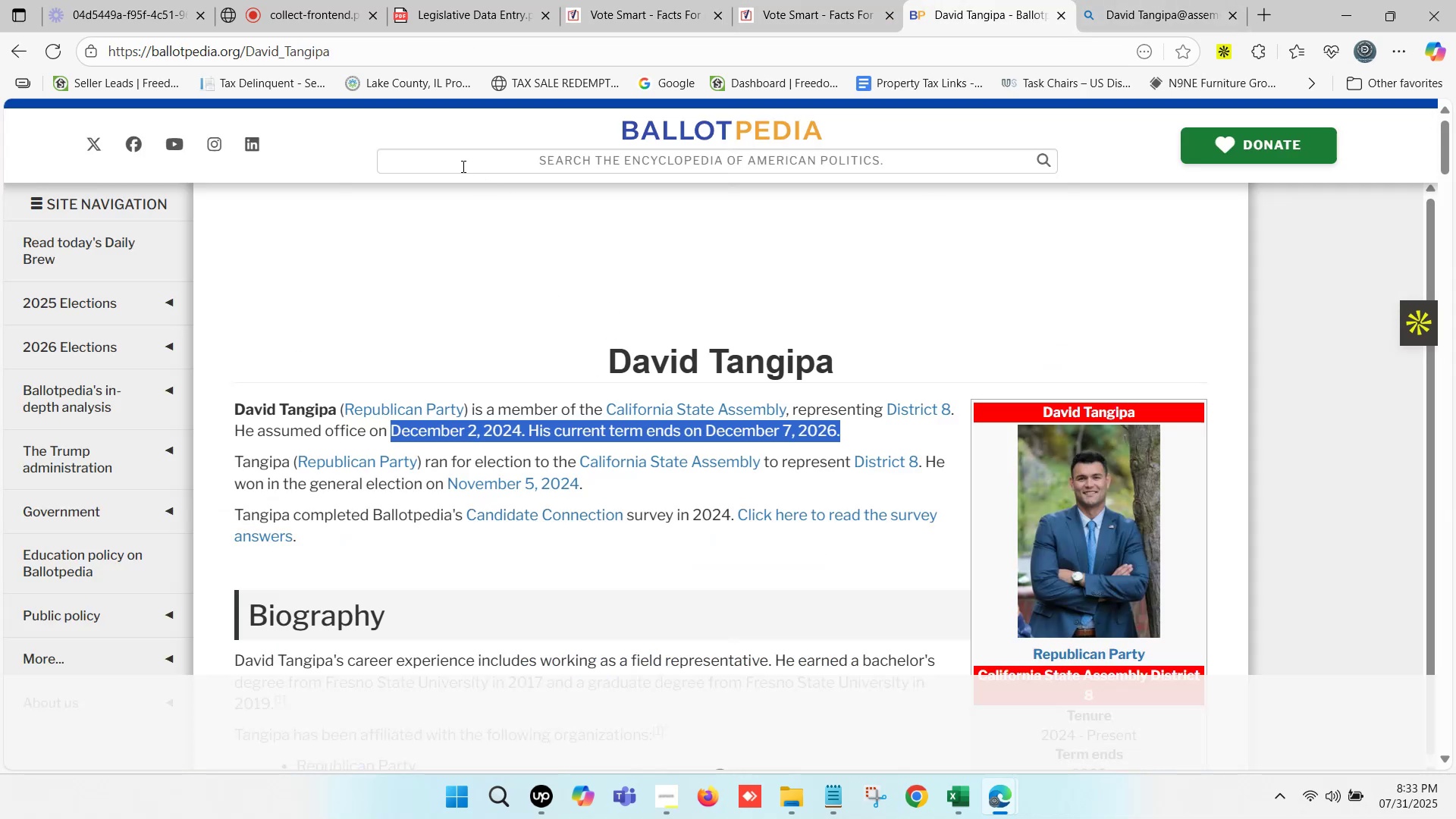 
left_click([462, 166])
 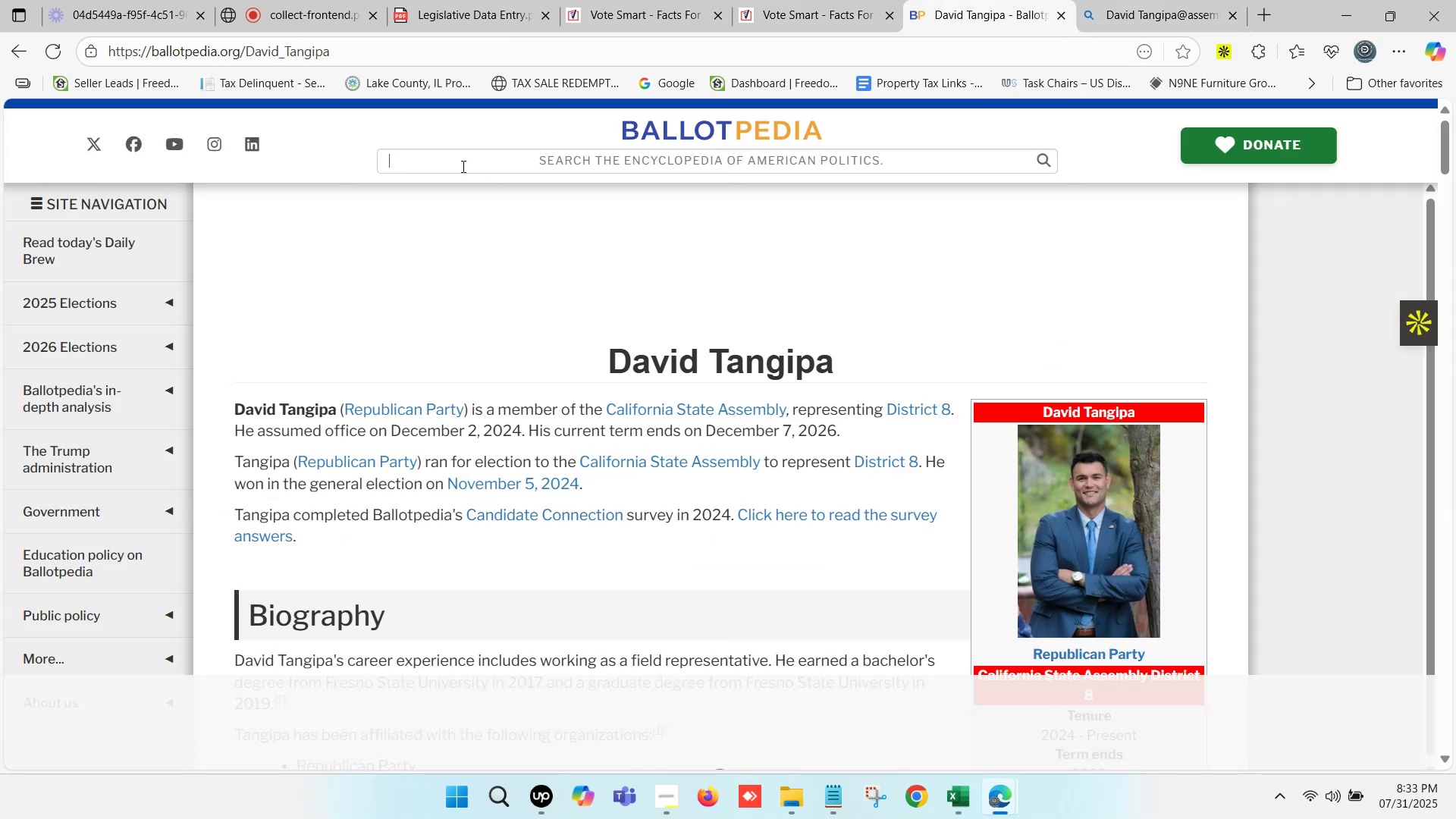 
key(Control+V)
 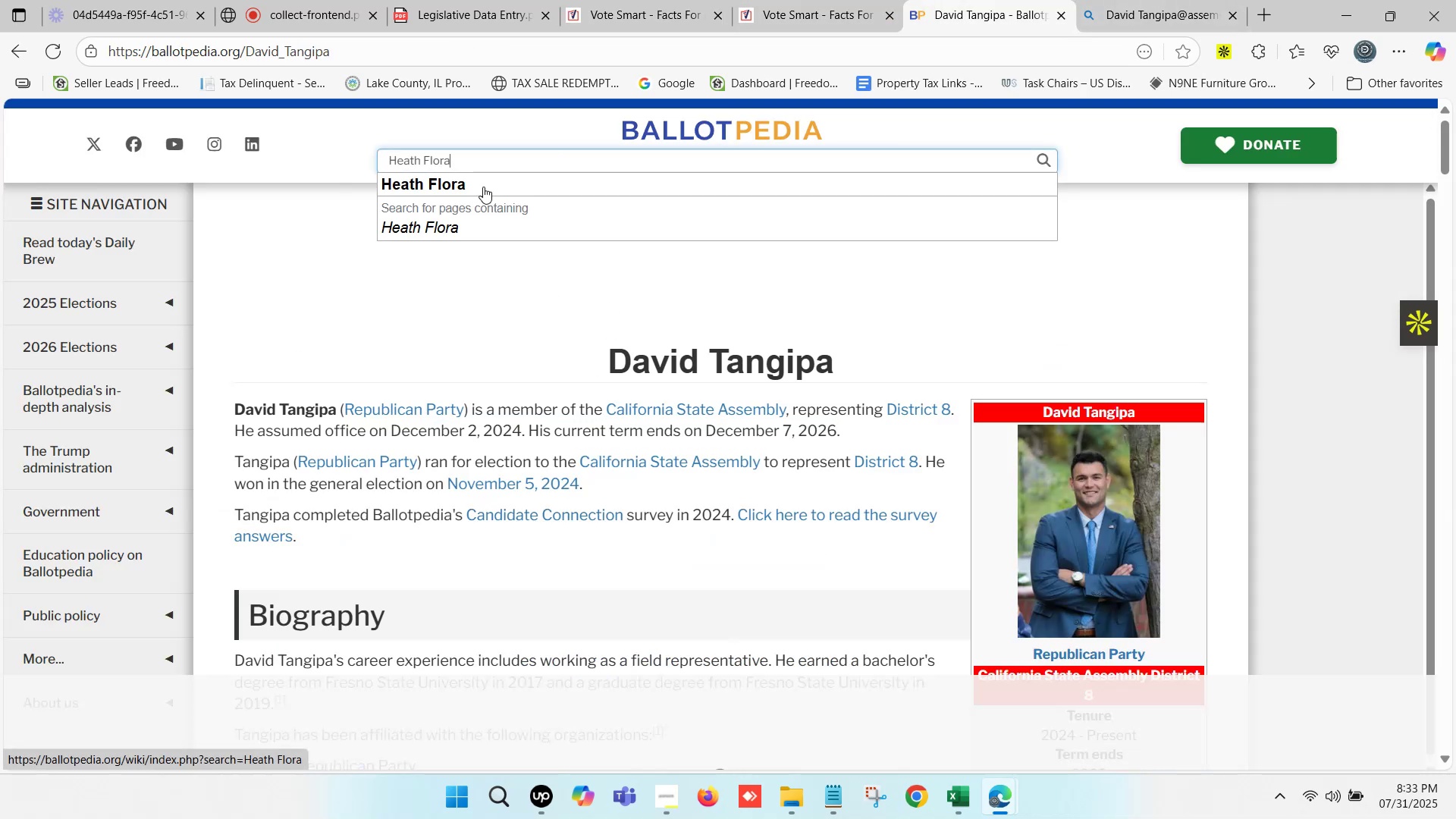 
left_click([482, 185])
 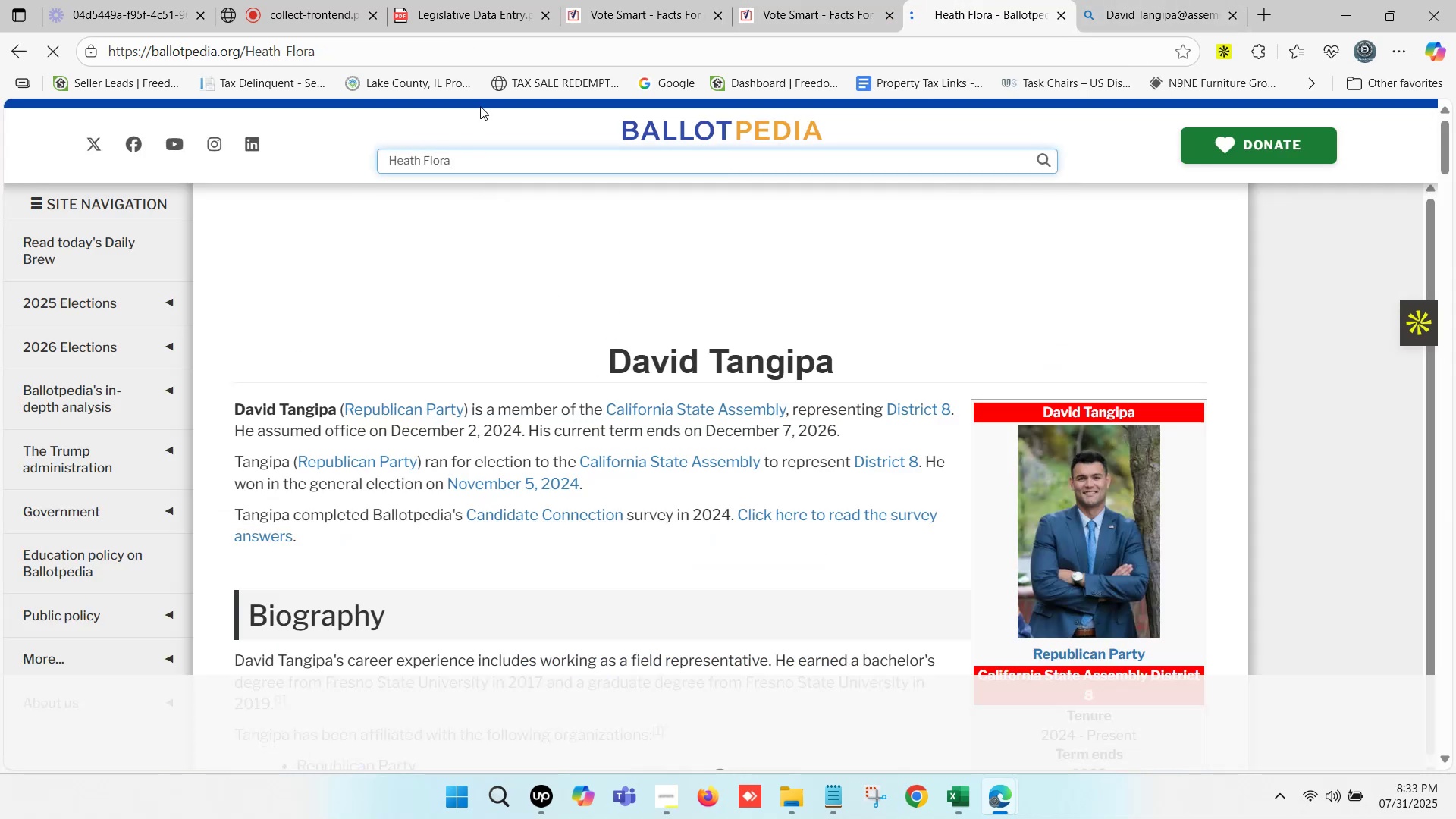 
wait(6.57)
 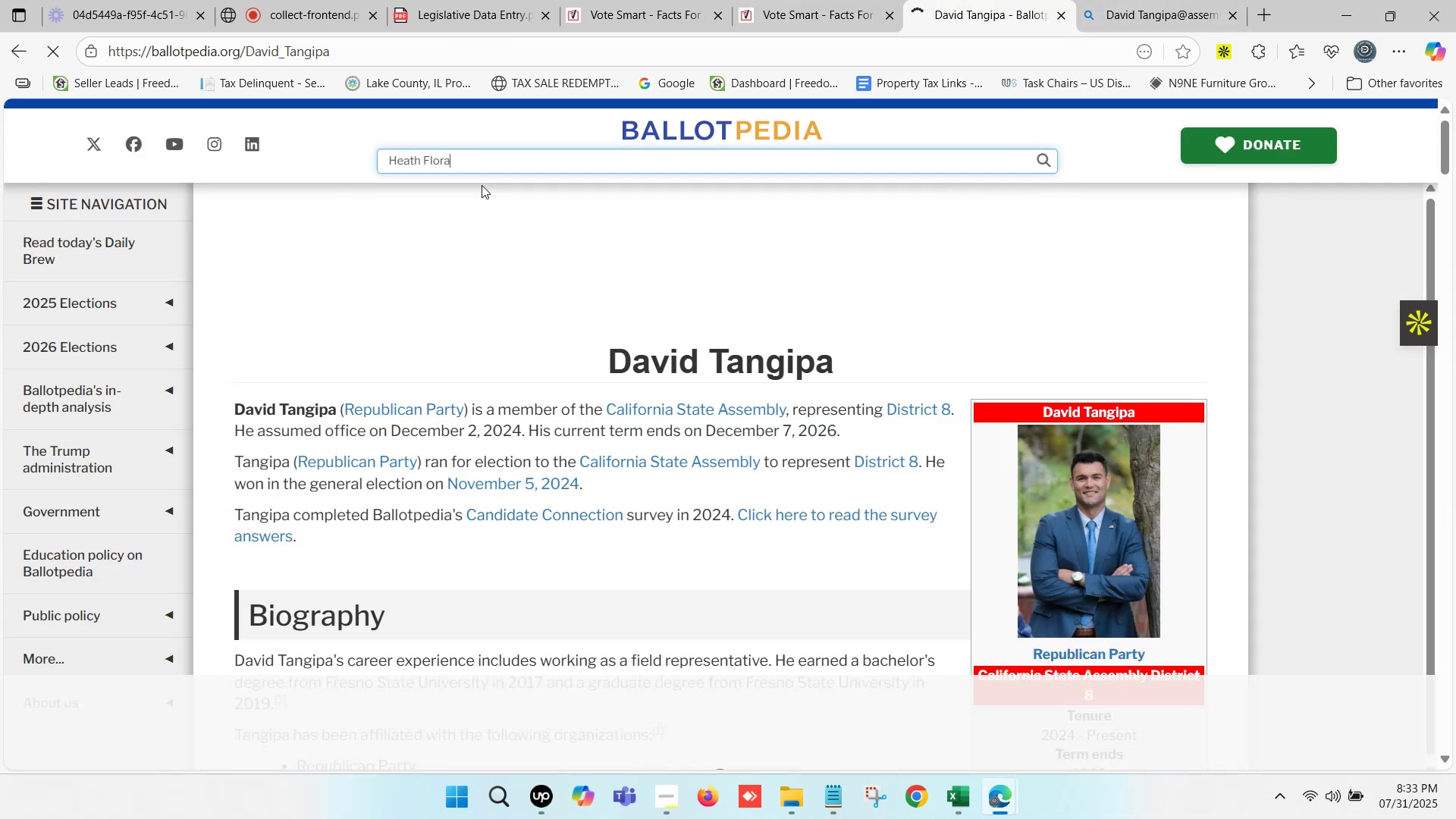 
scroll: coordinate [810, 513], scroll_direction: up, amount: 1.0
 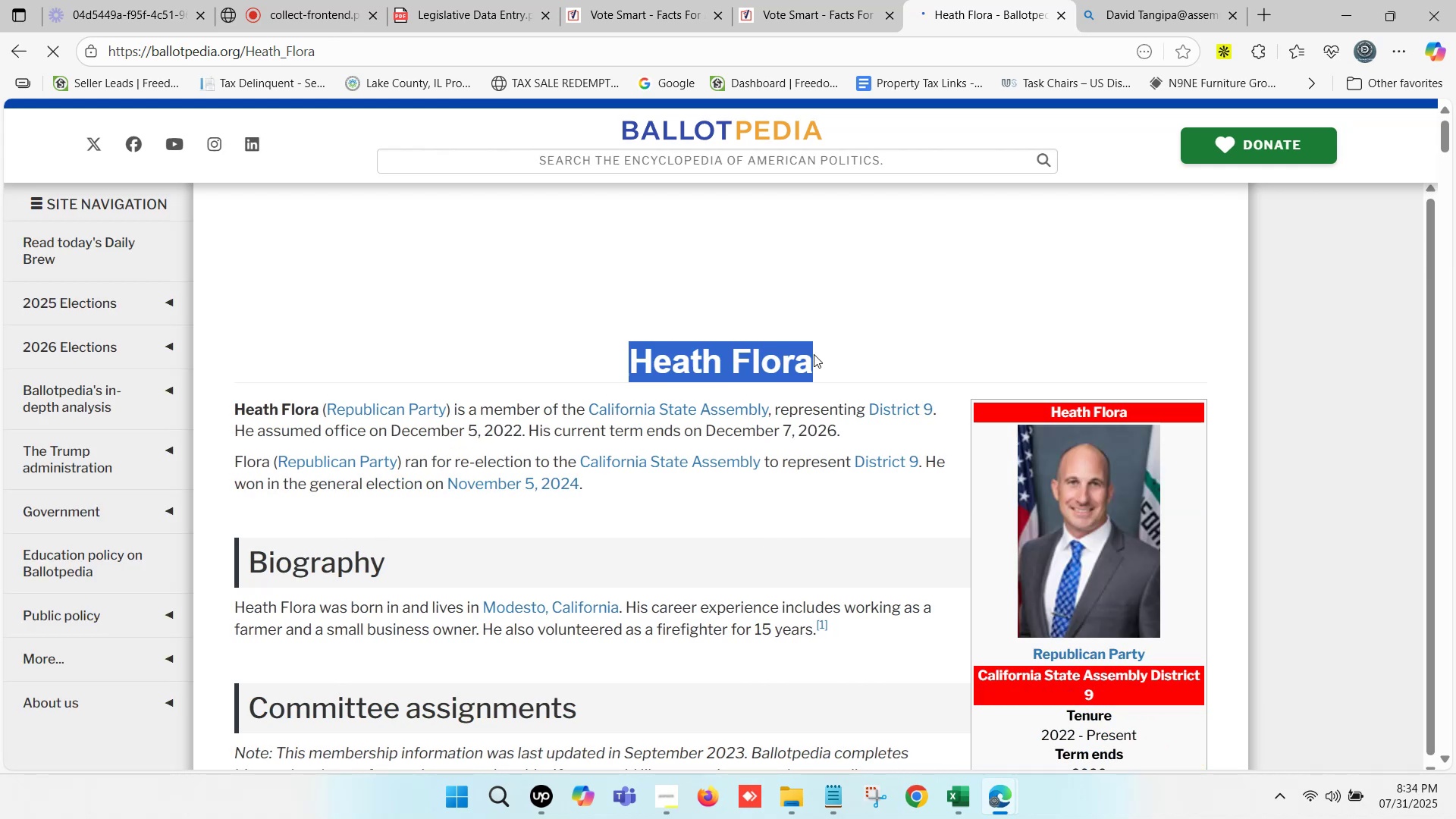 
key(Control+C)
 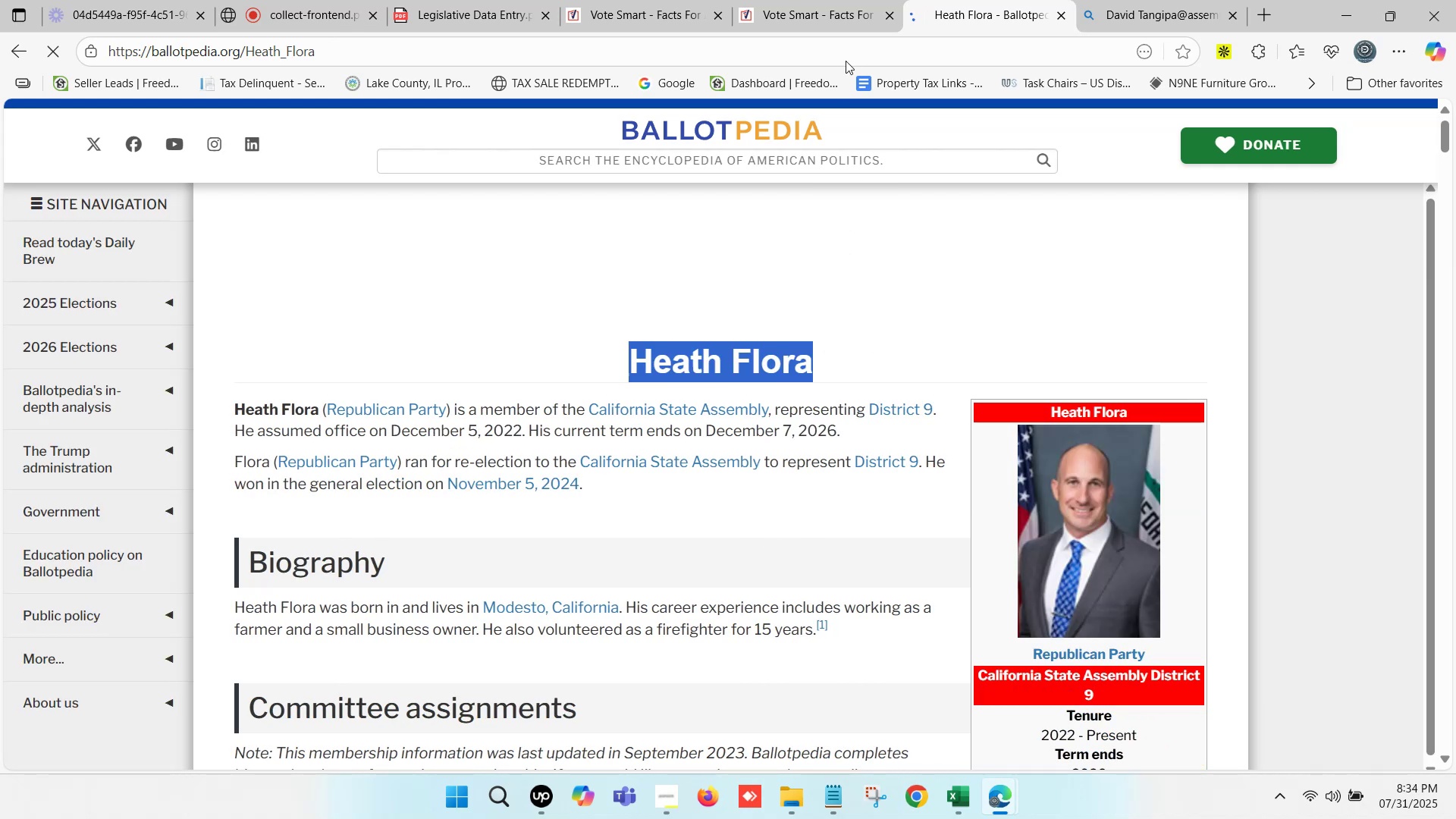 
key(Control+C)
 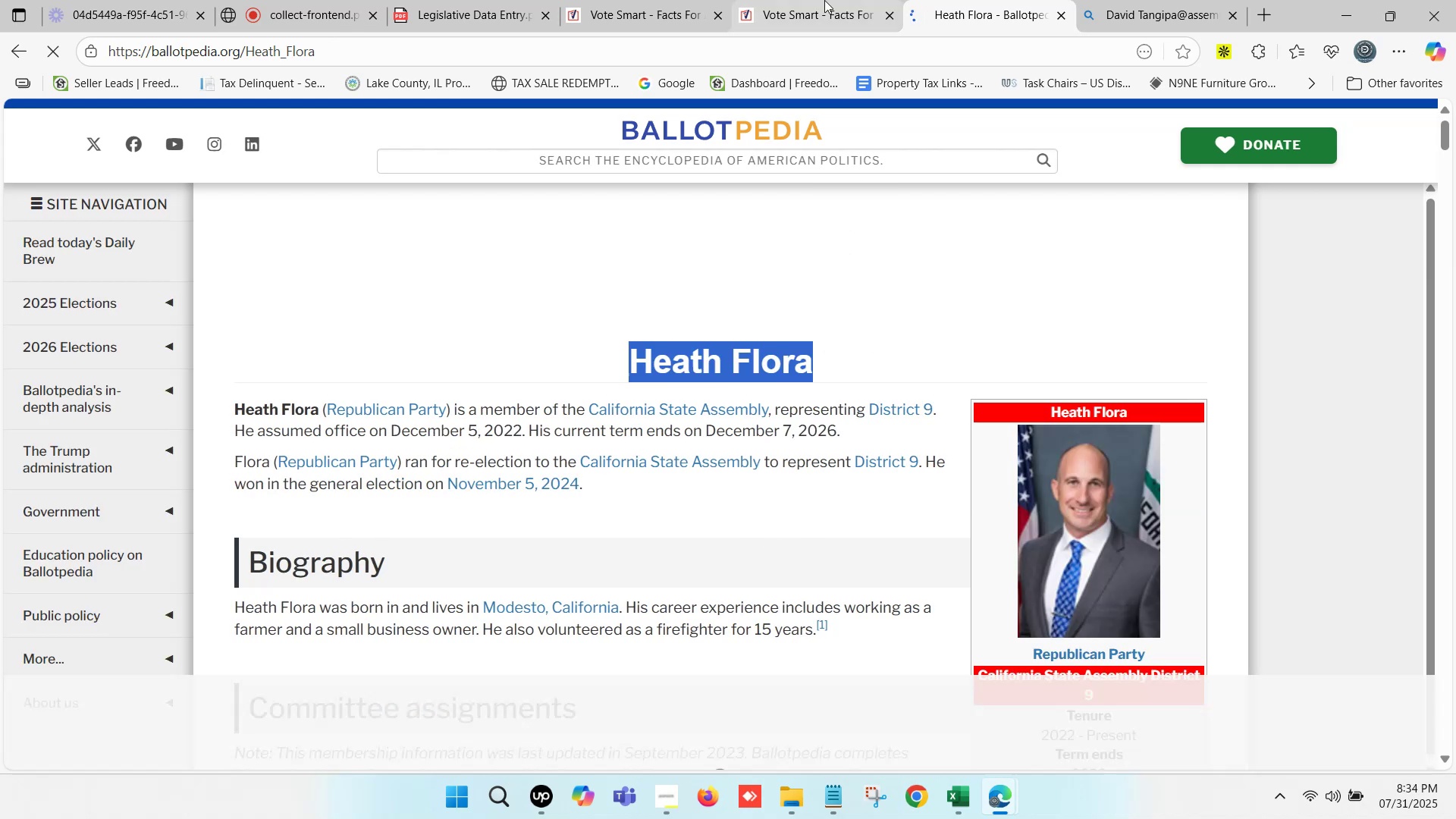 
key(Control+C)
 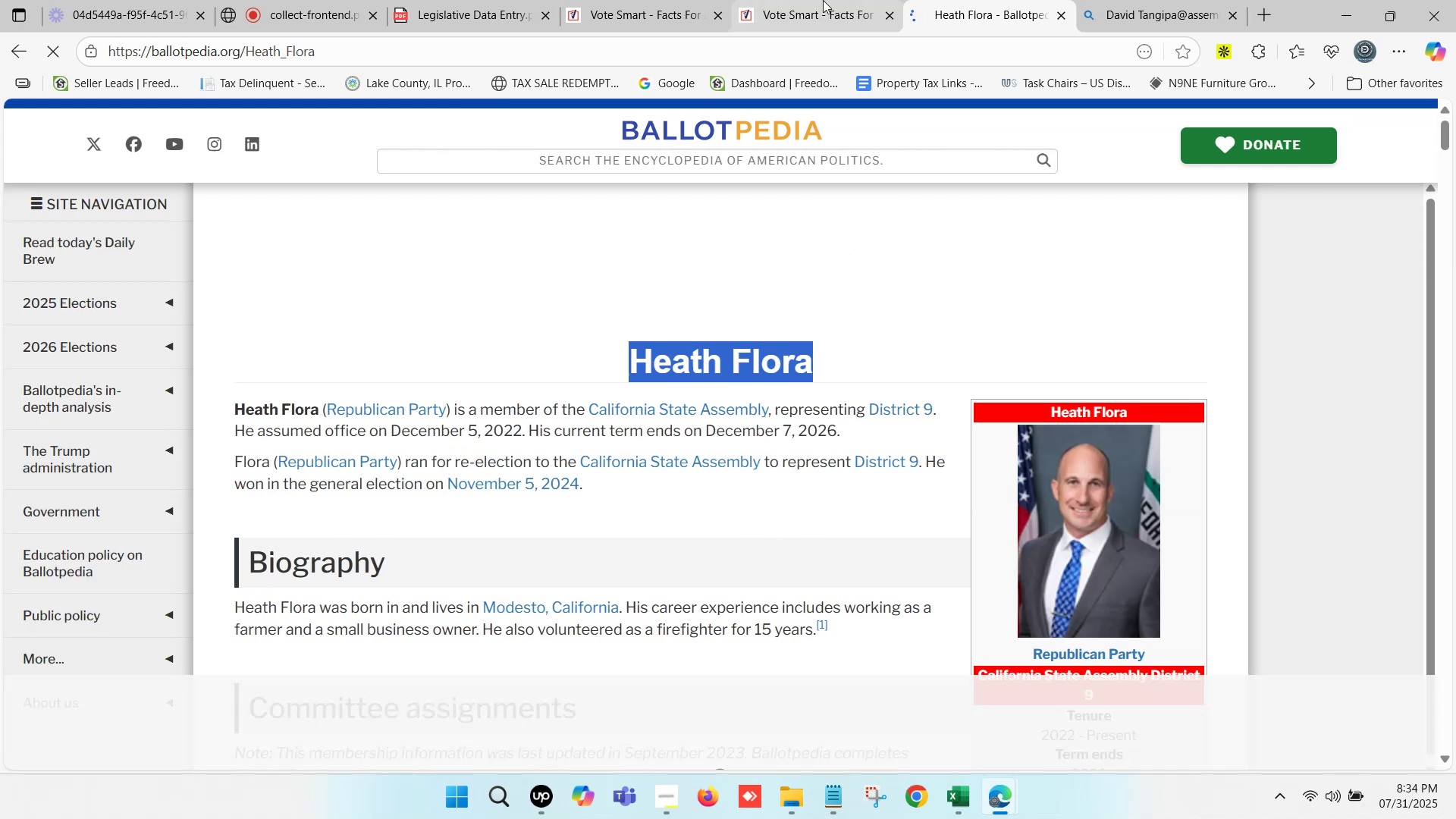 
left_click([823, 0])
 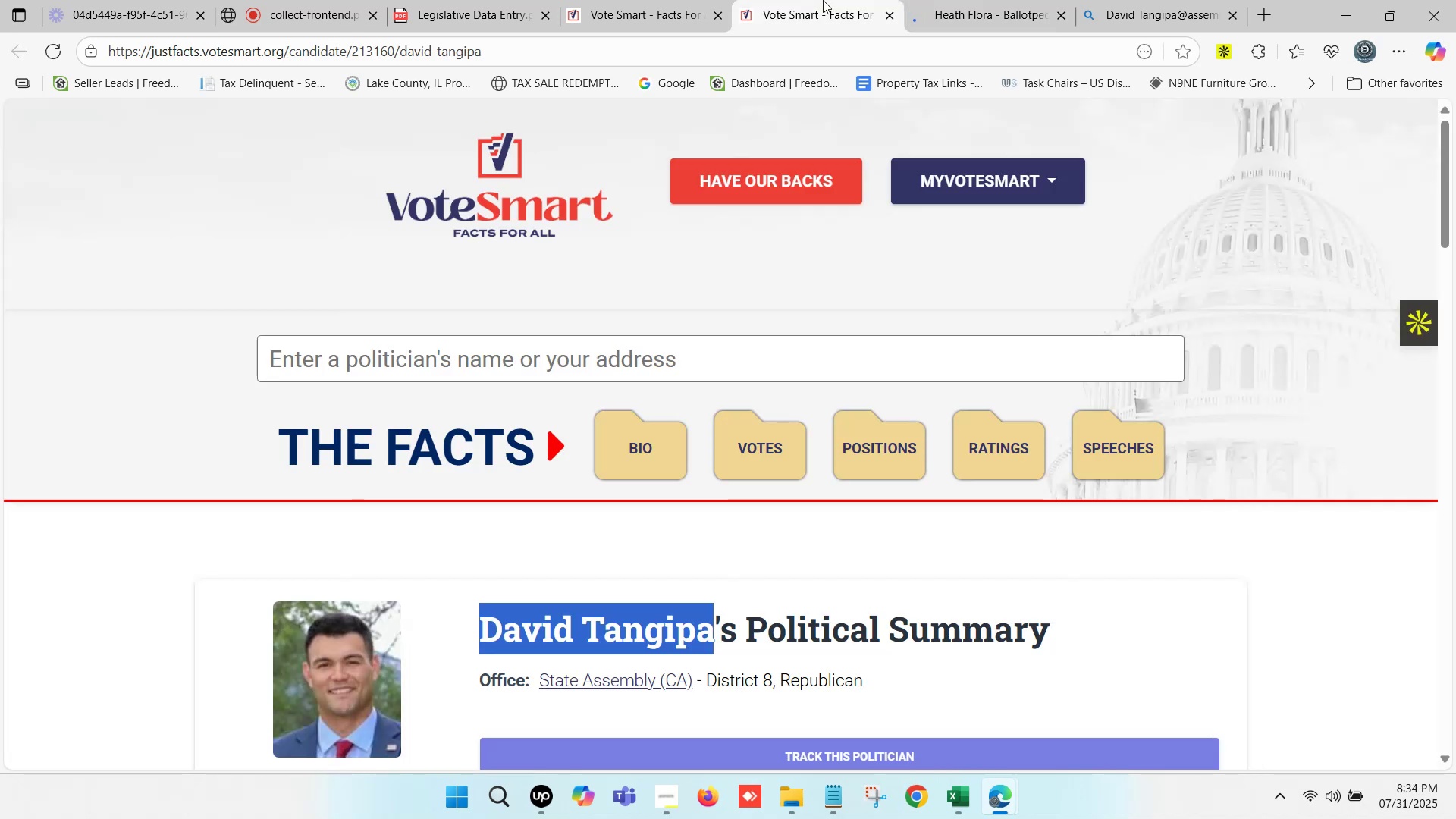 
left_click([663, 0])
 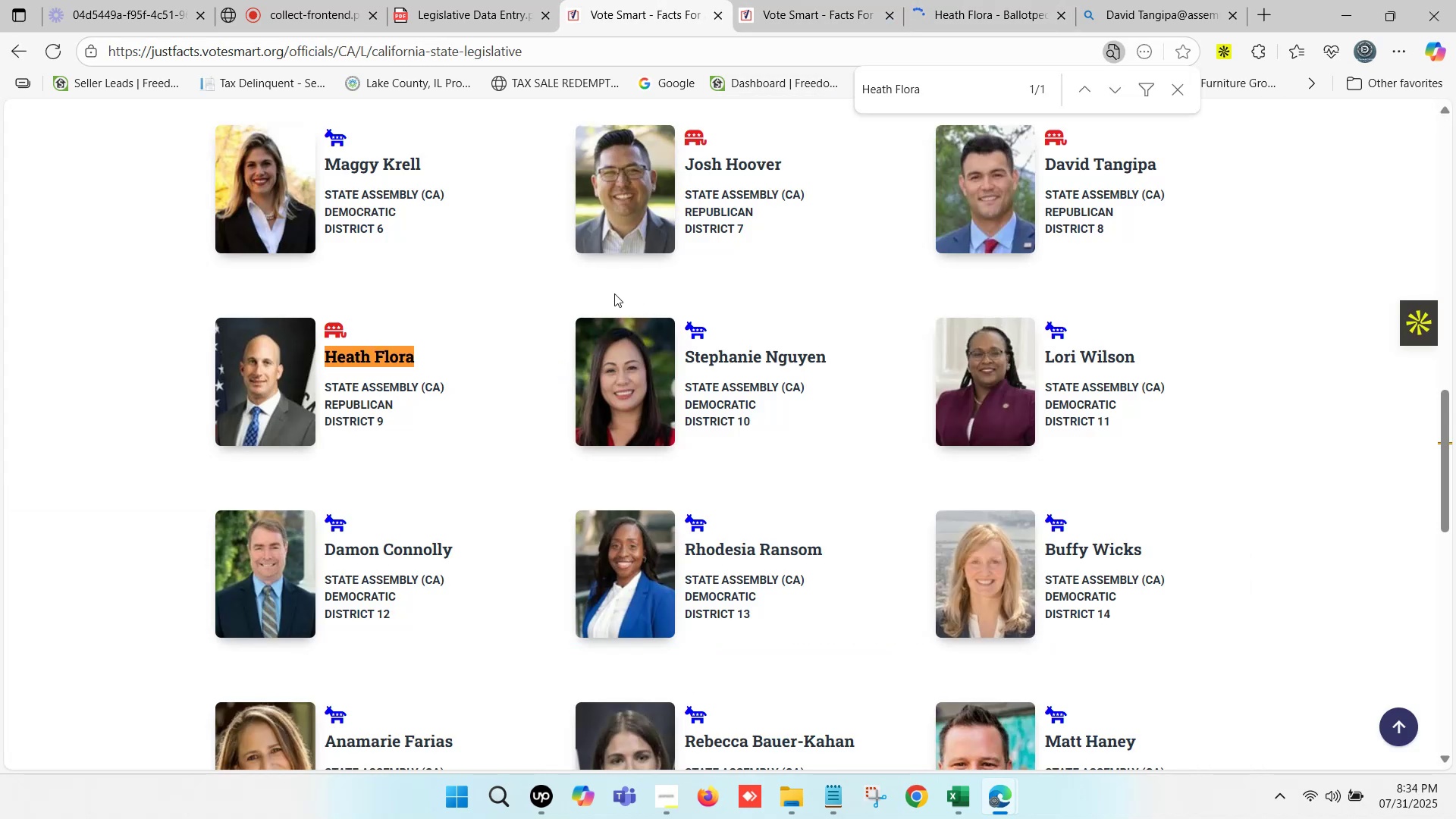 
scroll: coordinate [574, 328], scroll_direction: up, amount: 1.0
 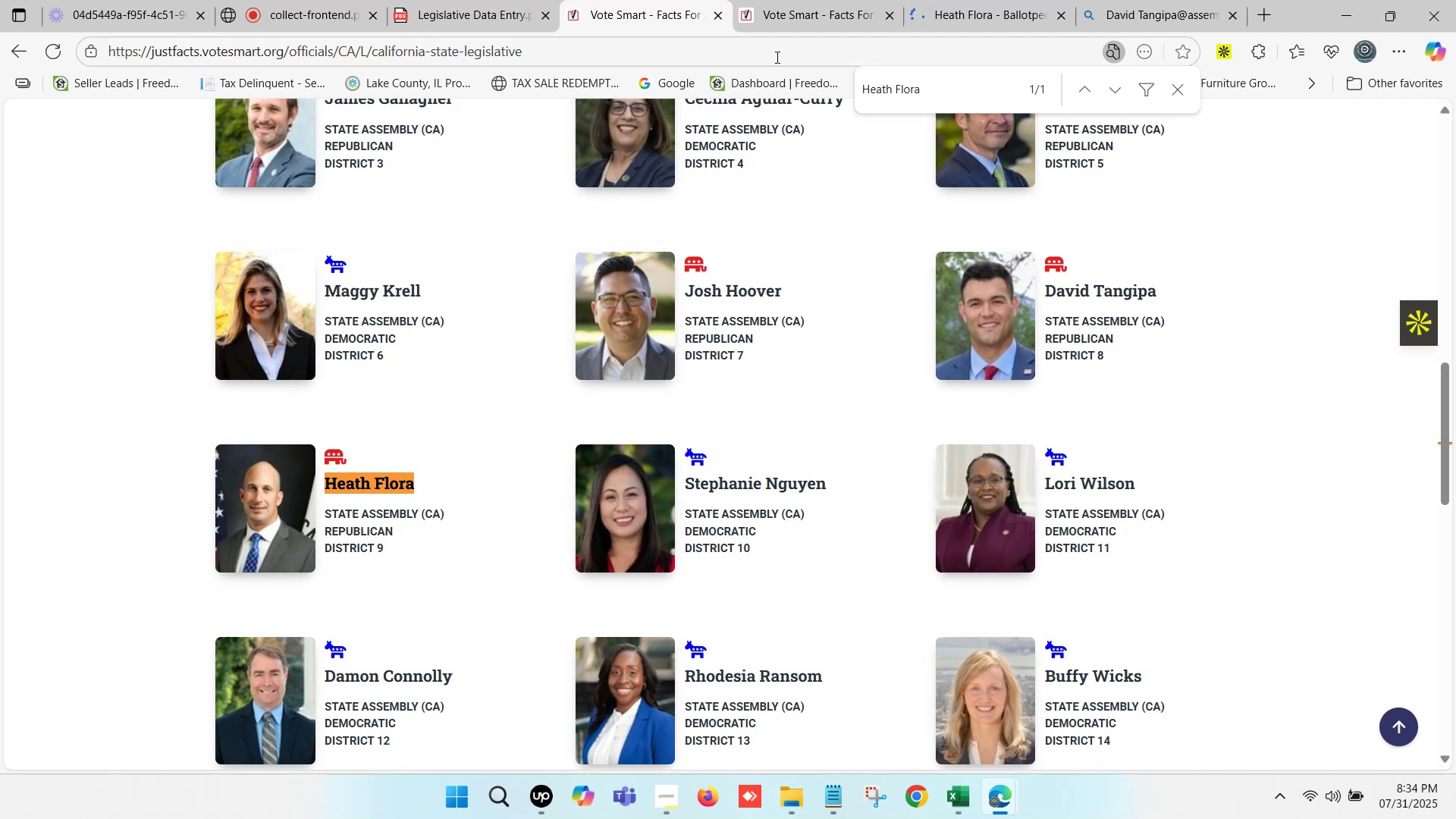 
left_click([807, 0])
 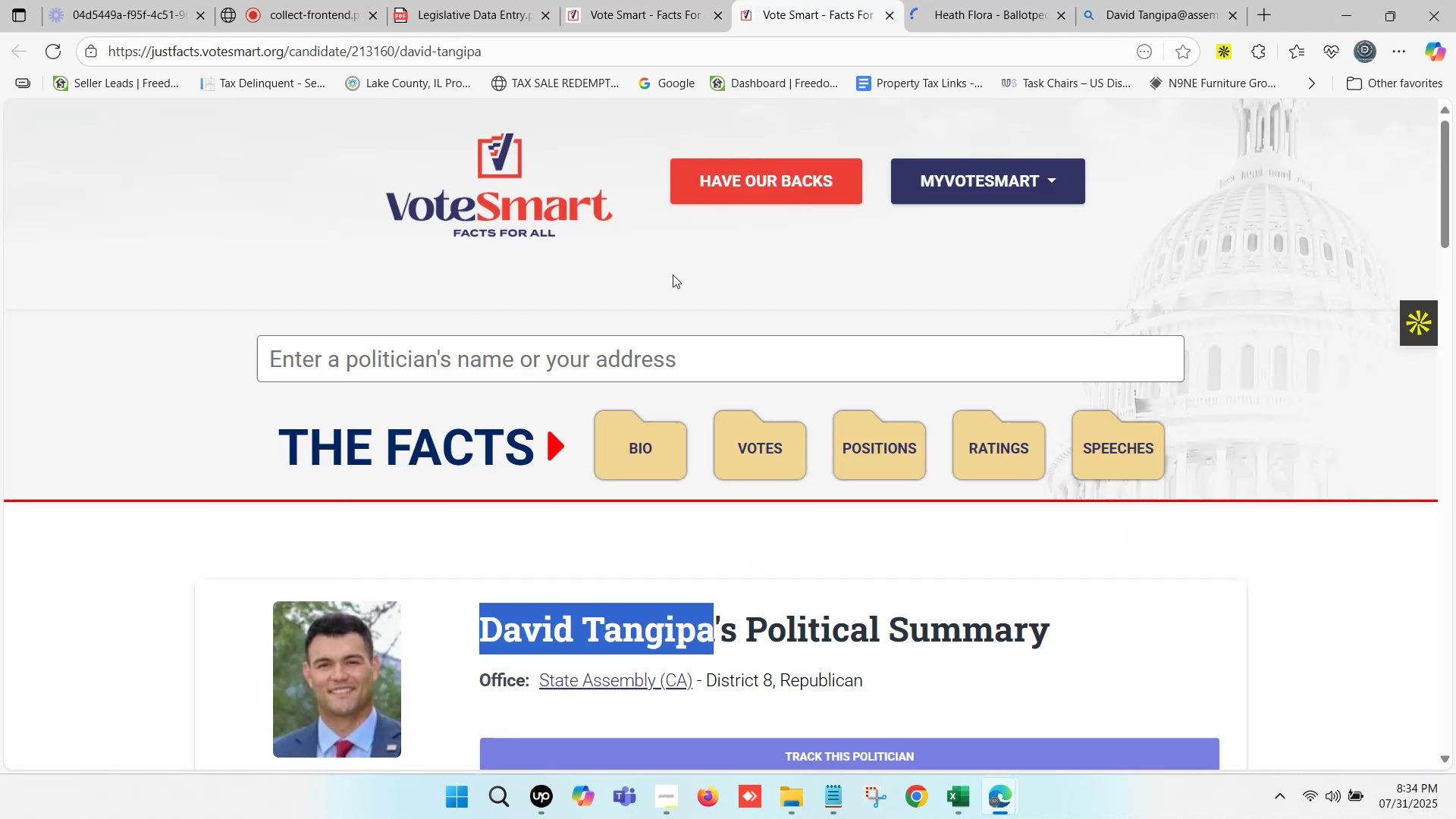 
scroll: coordinate [565, 265], scroll_direction: up, amount: 7.0
 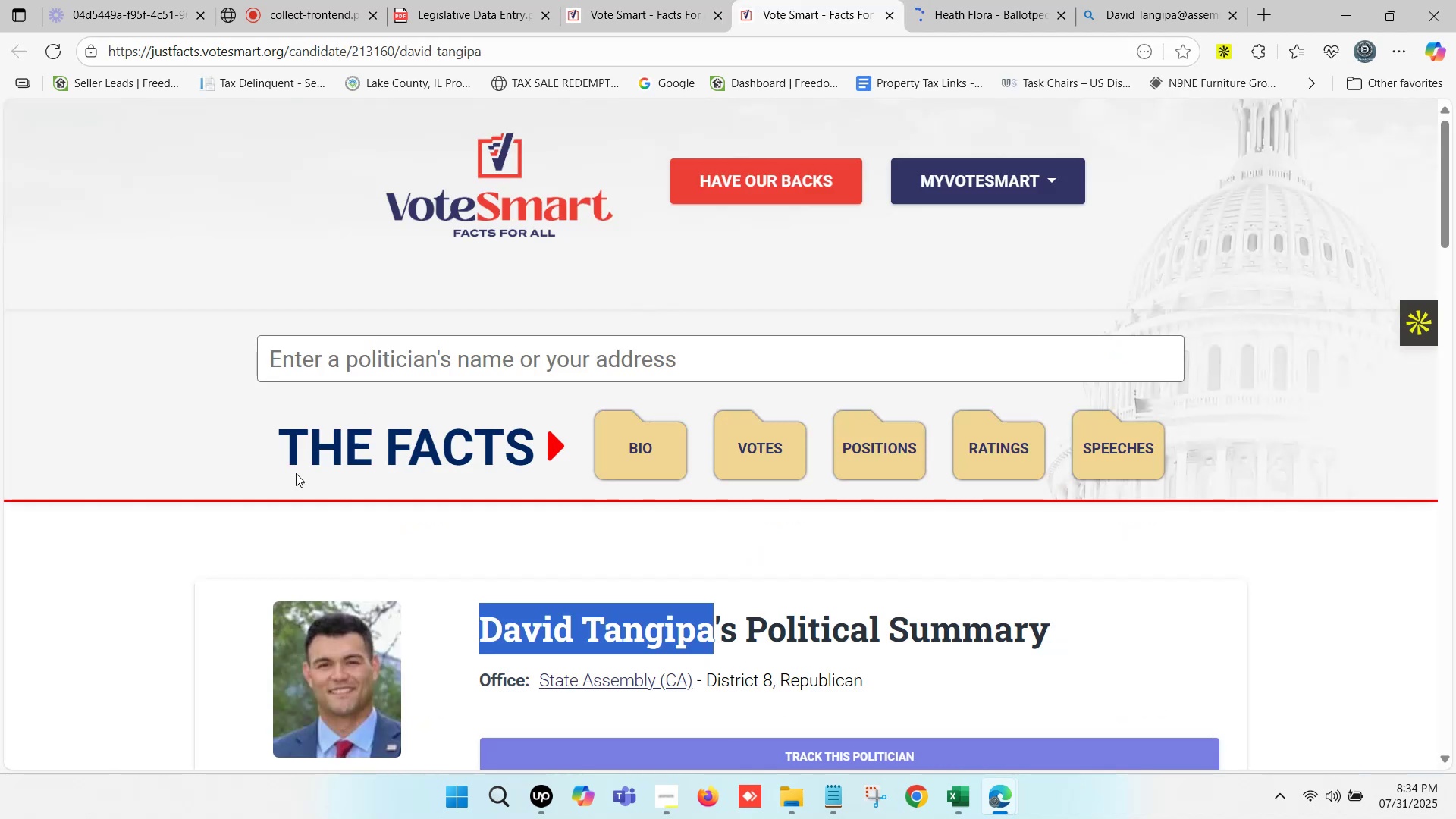 
scroll: coordinate [996, 279], scroll_direction: down, amount: 3.0
 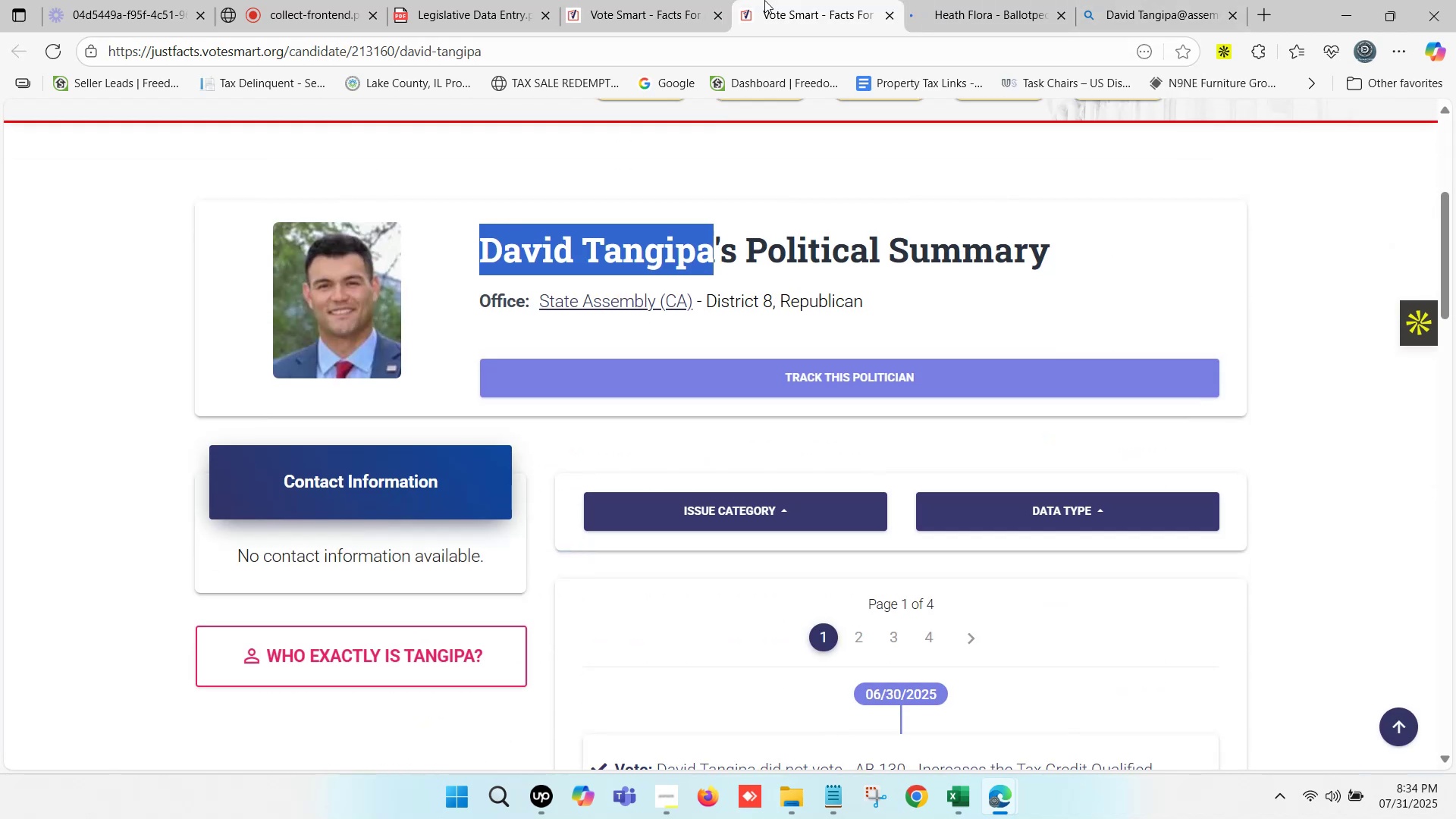 
left_click([629, 0])
 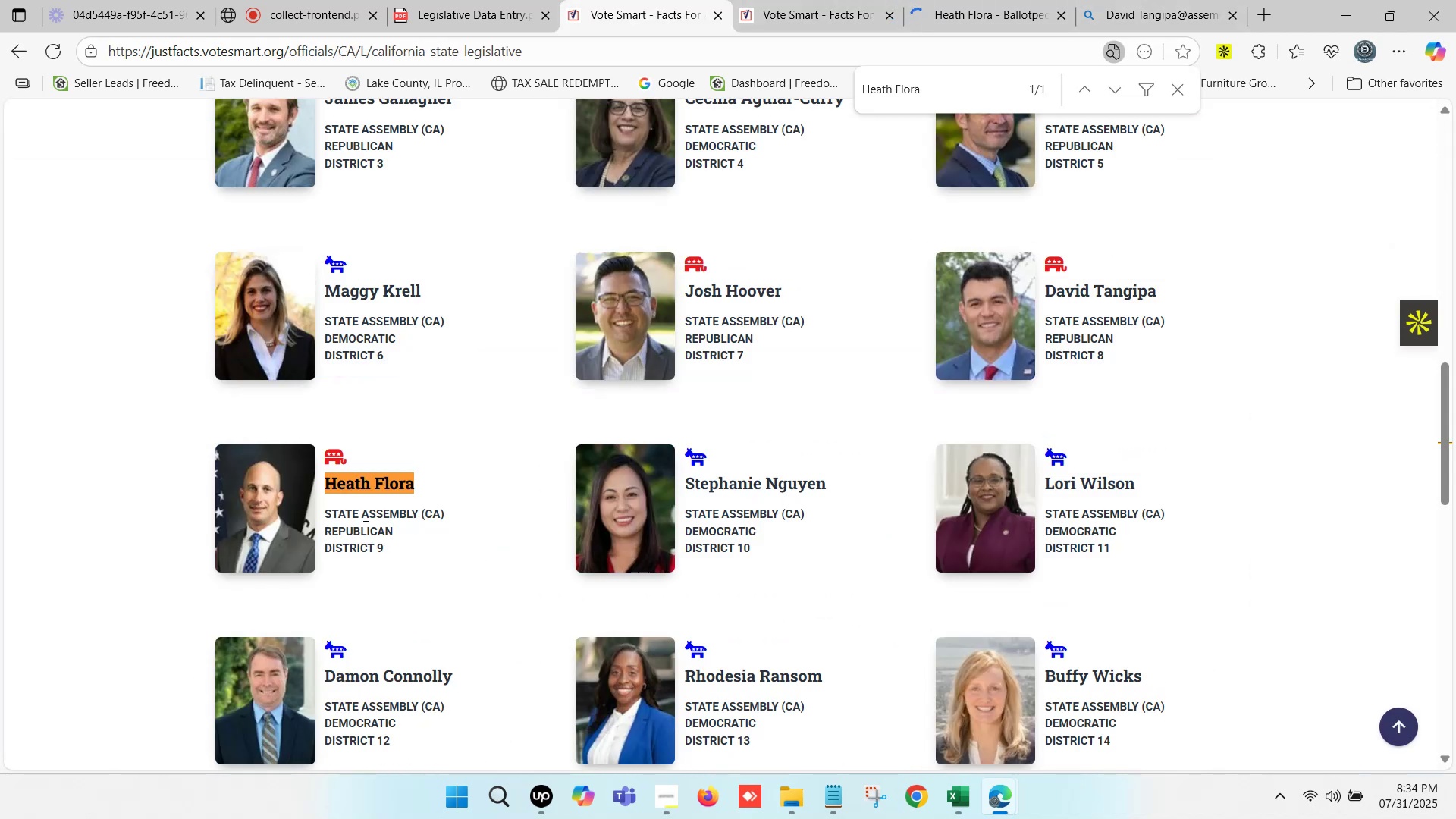 
key(Control+ControlLeft)
 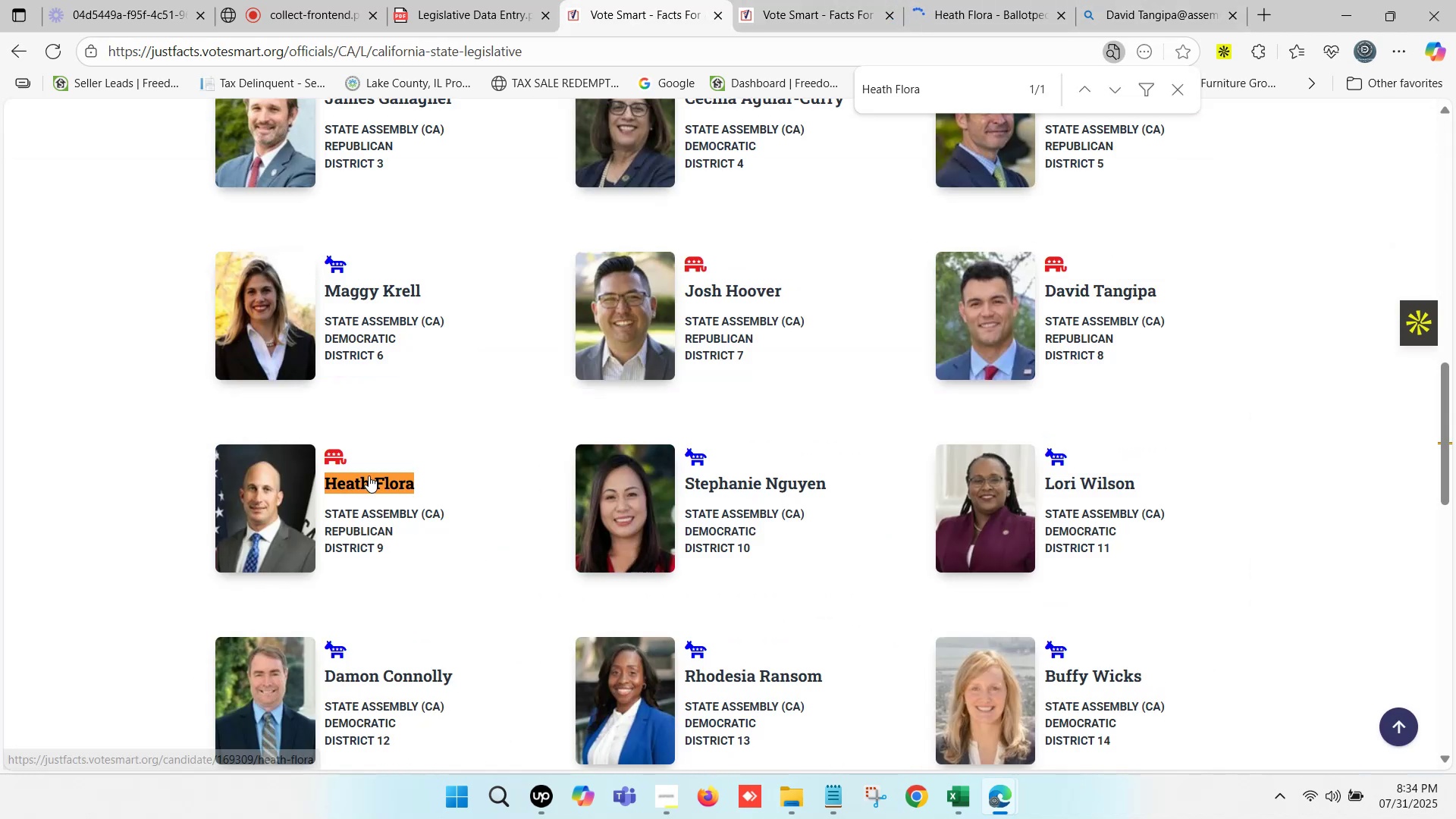 
left_click([369, 475])
 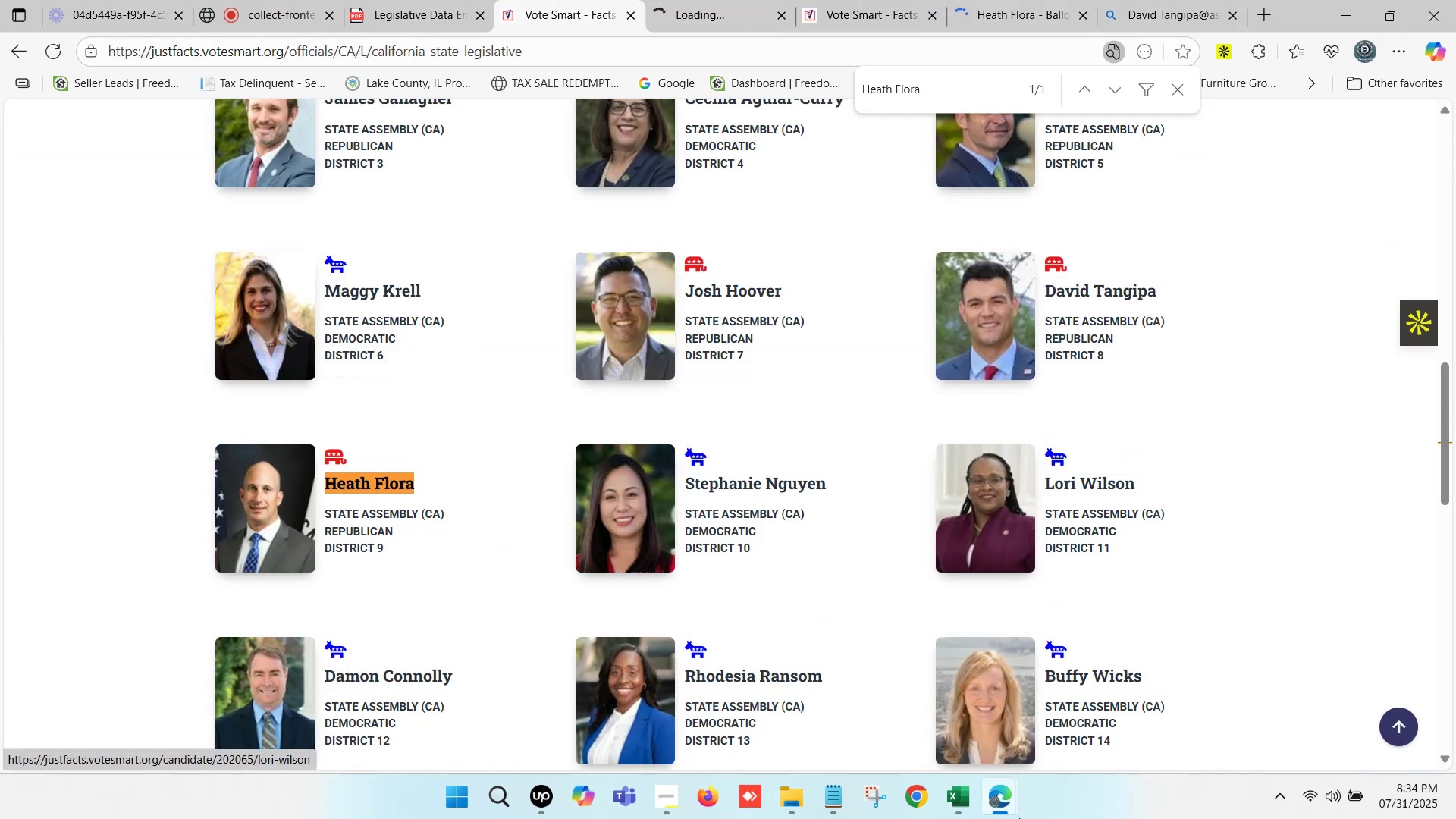 
left_click([965, 796])
 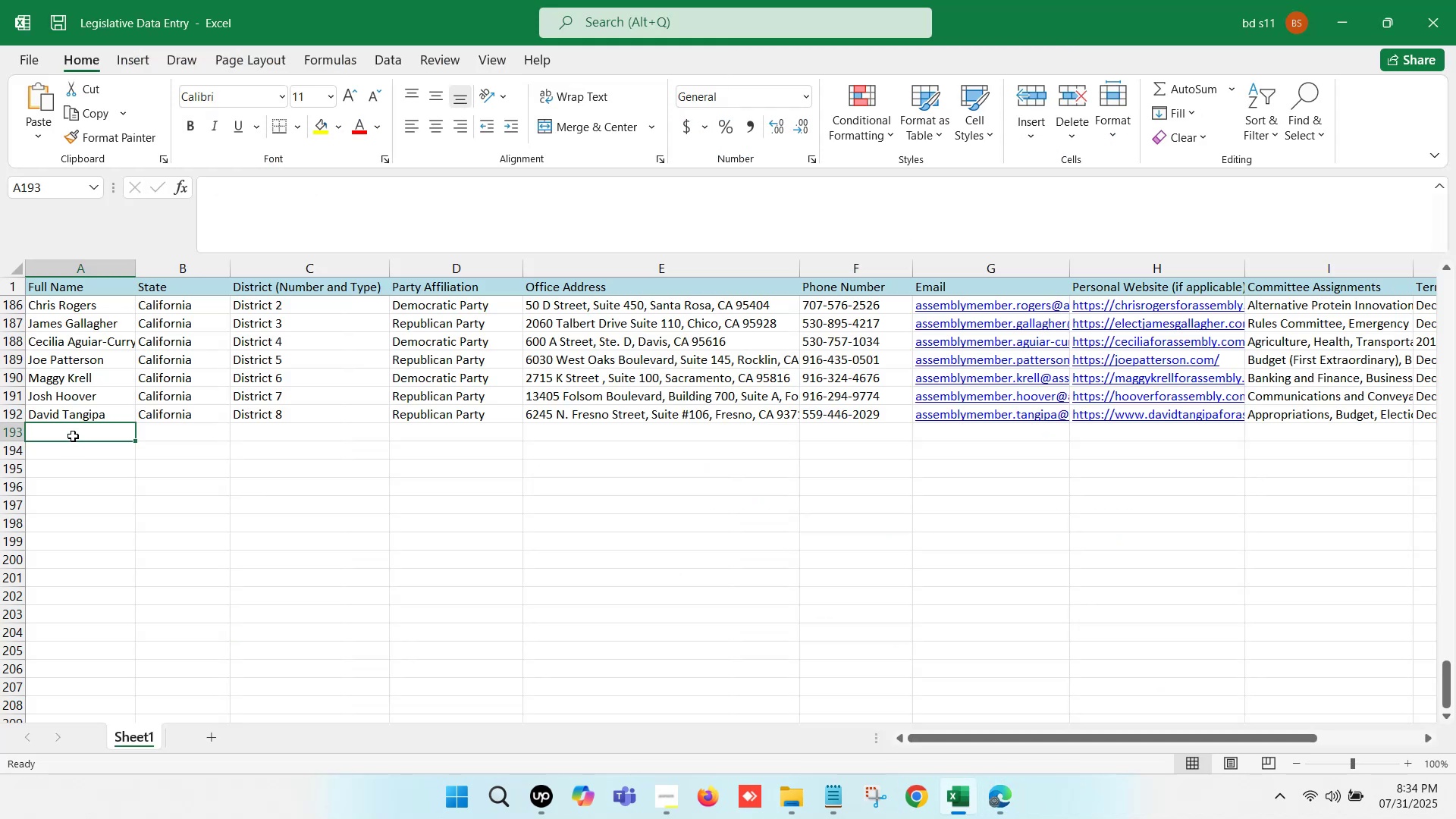 
key(Control+ControlLeft)
 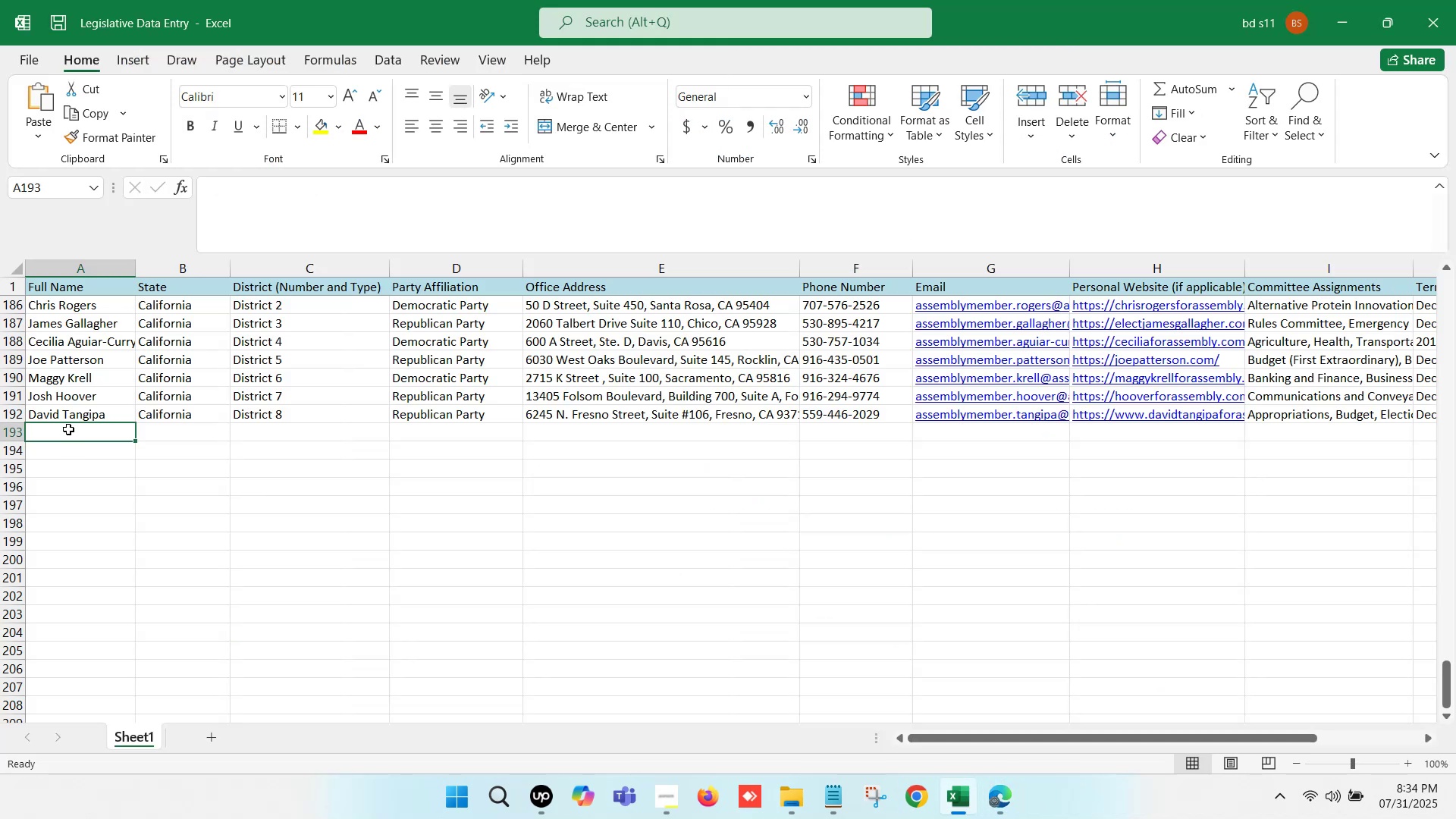 
double_click([68, 429])
 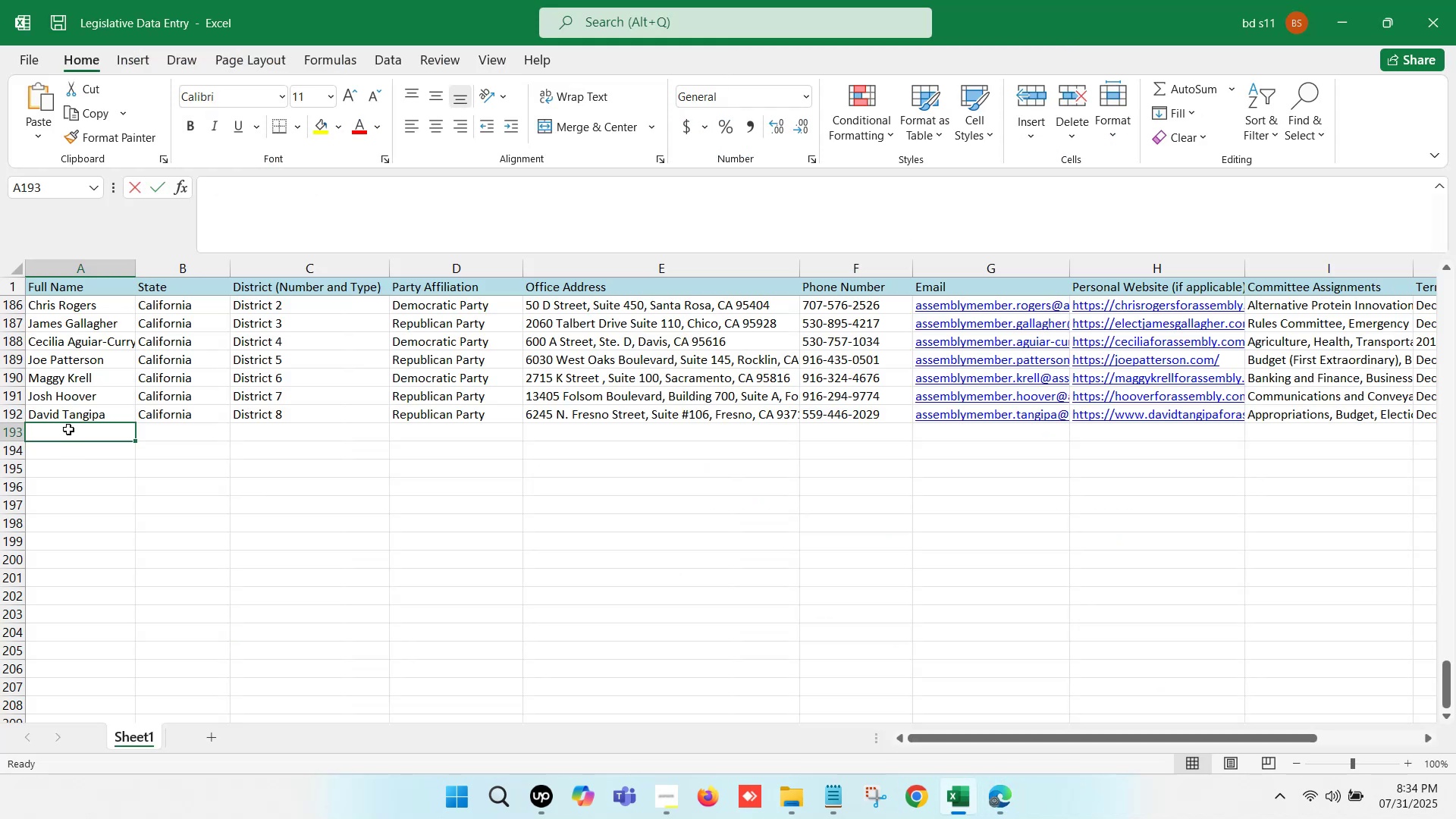 
key(Control+V)
 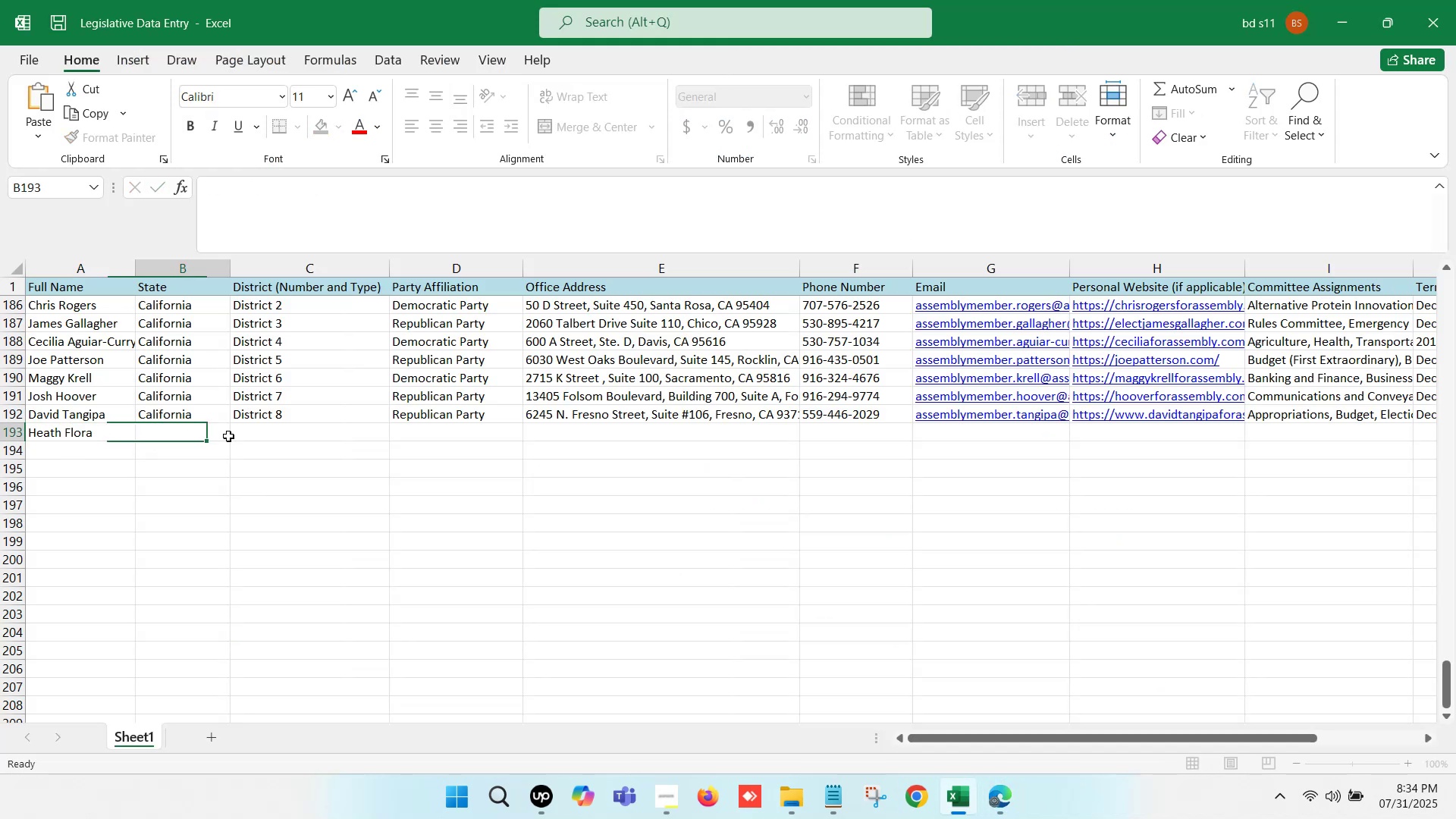 
key(Control+D)
 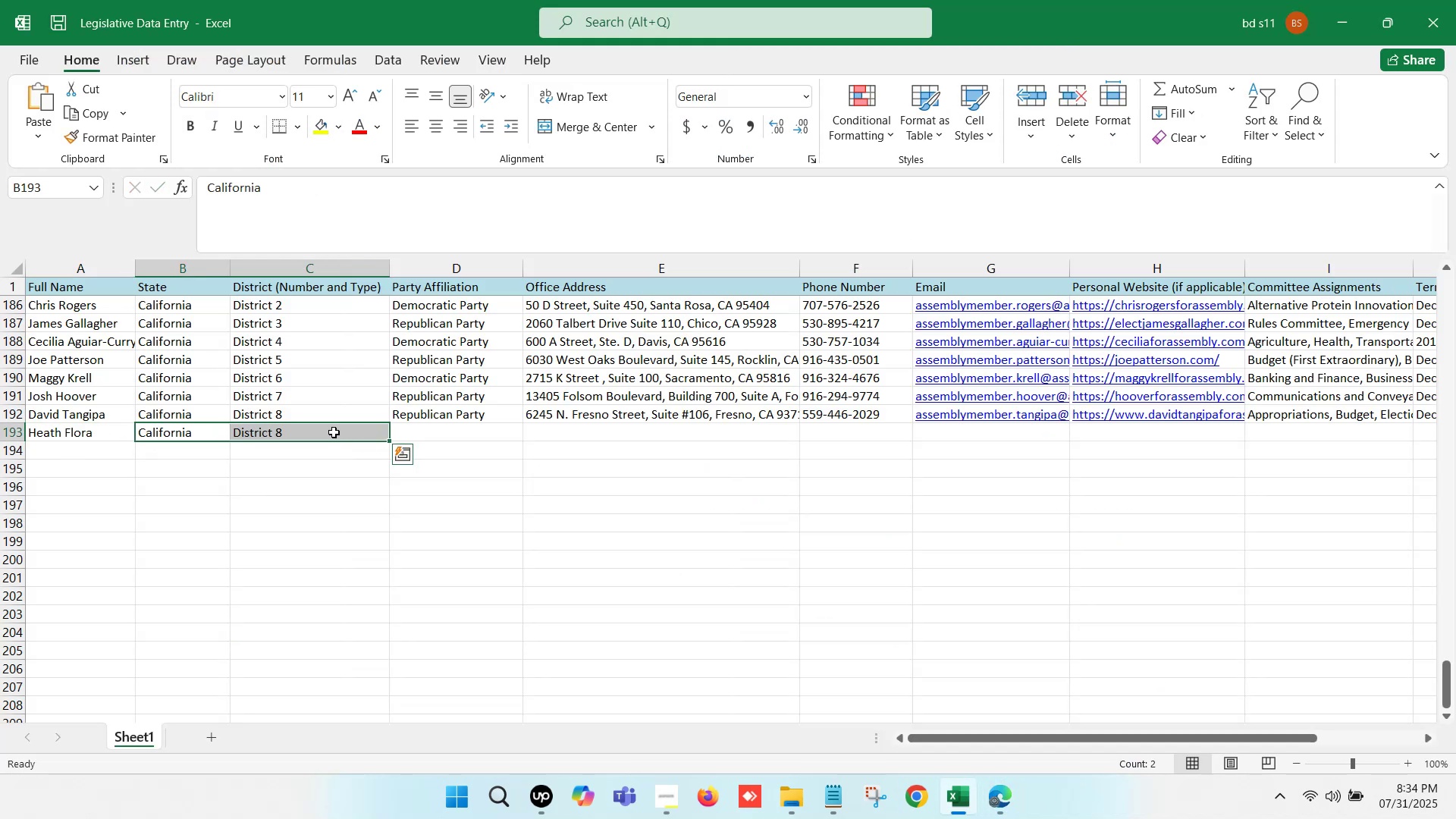 
double_click([333, 431])
 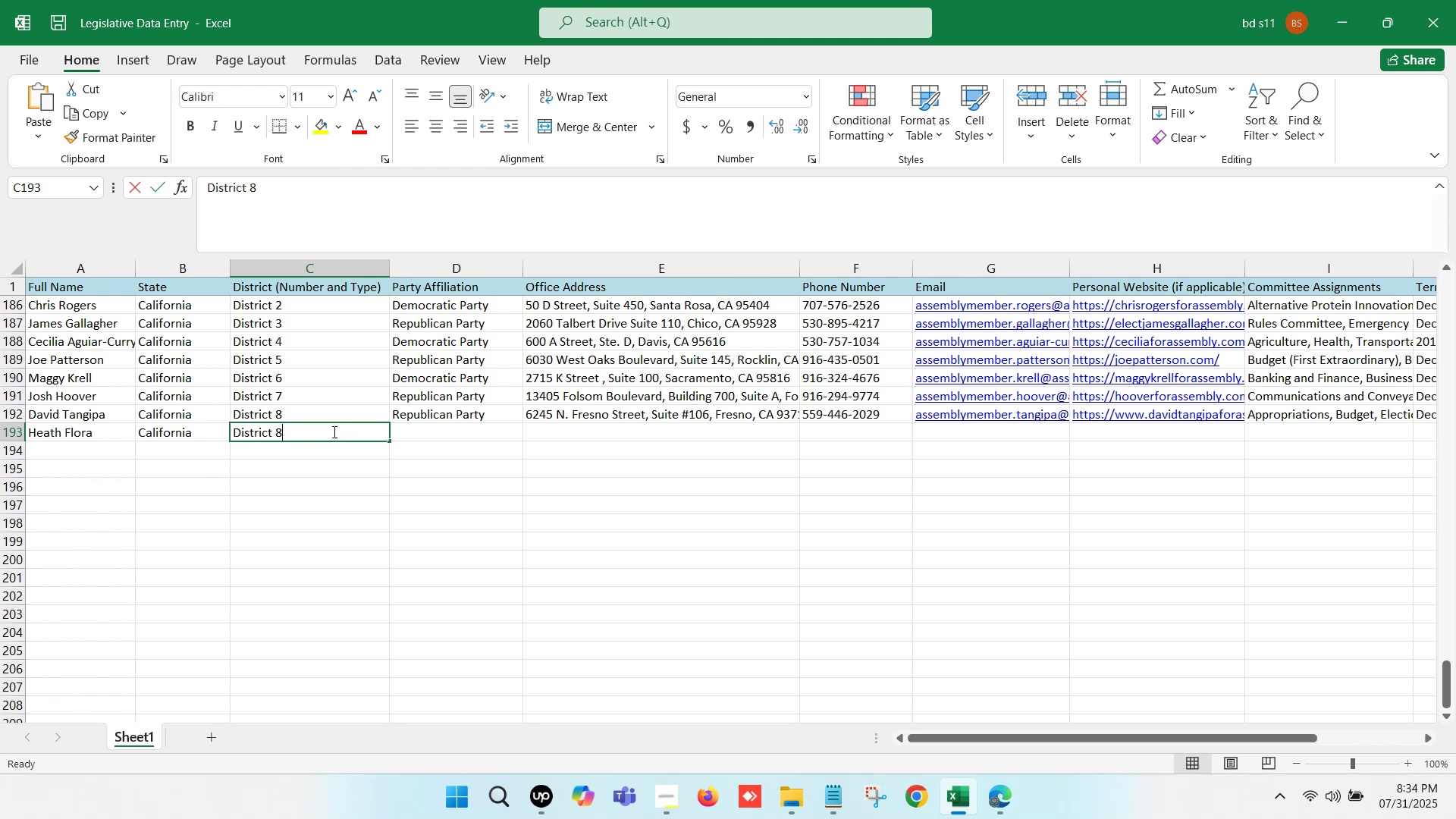 
key(Backspace)
 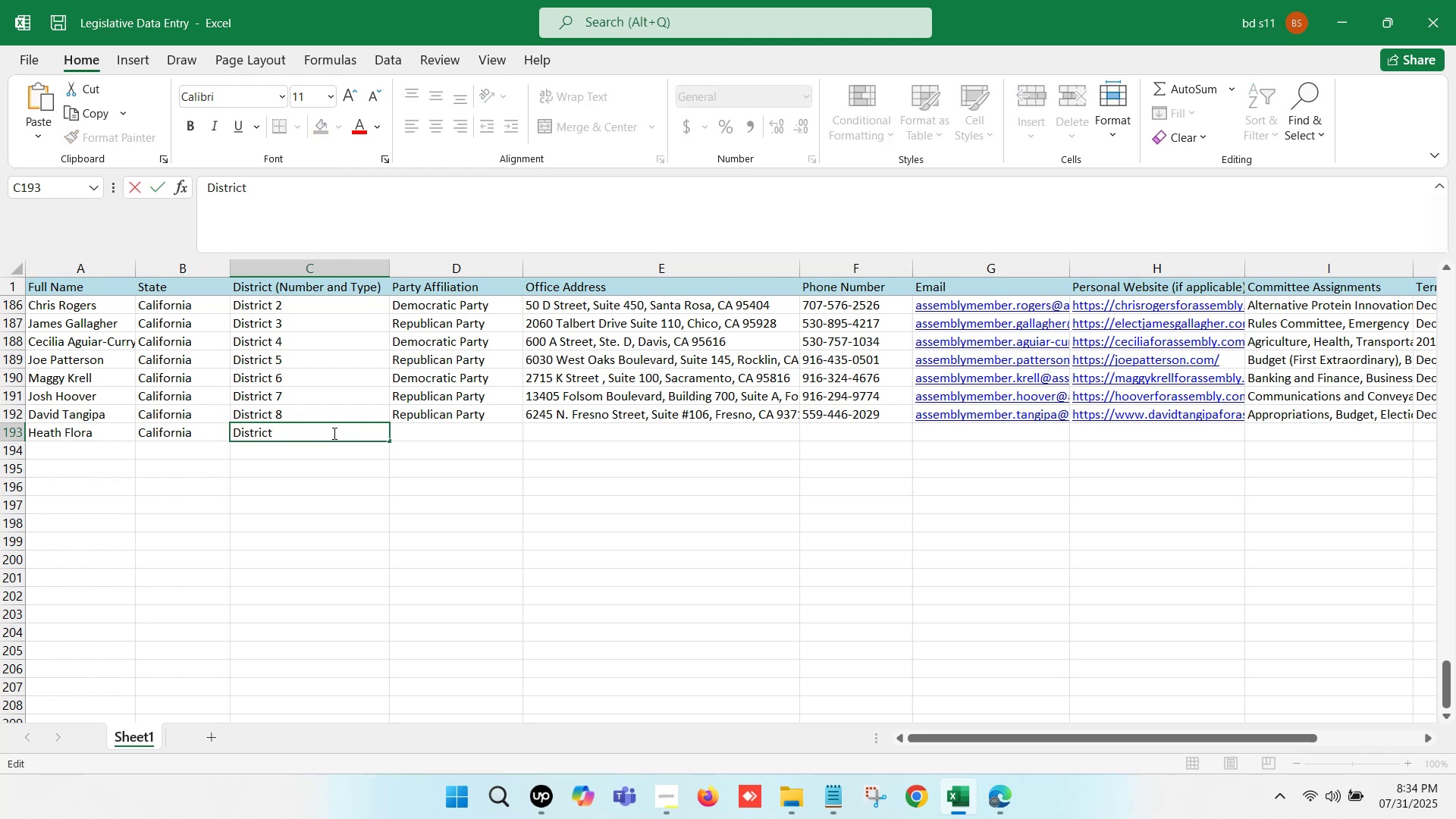 
key(9)
 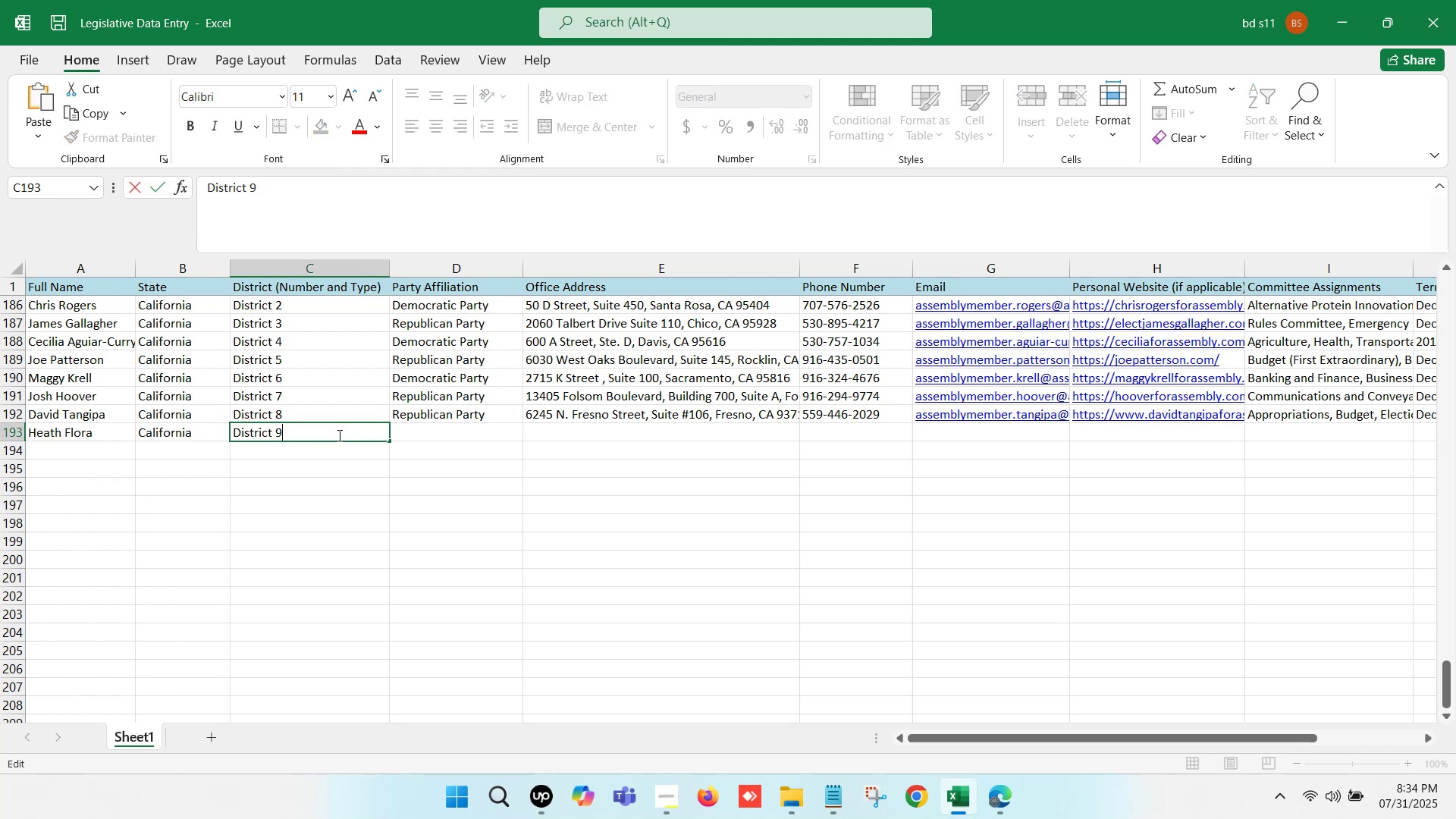 
left_click([339, 519])
 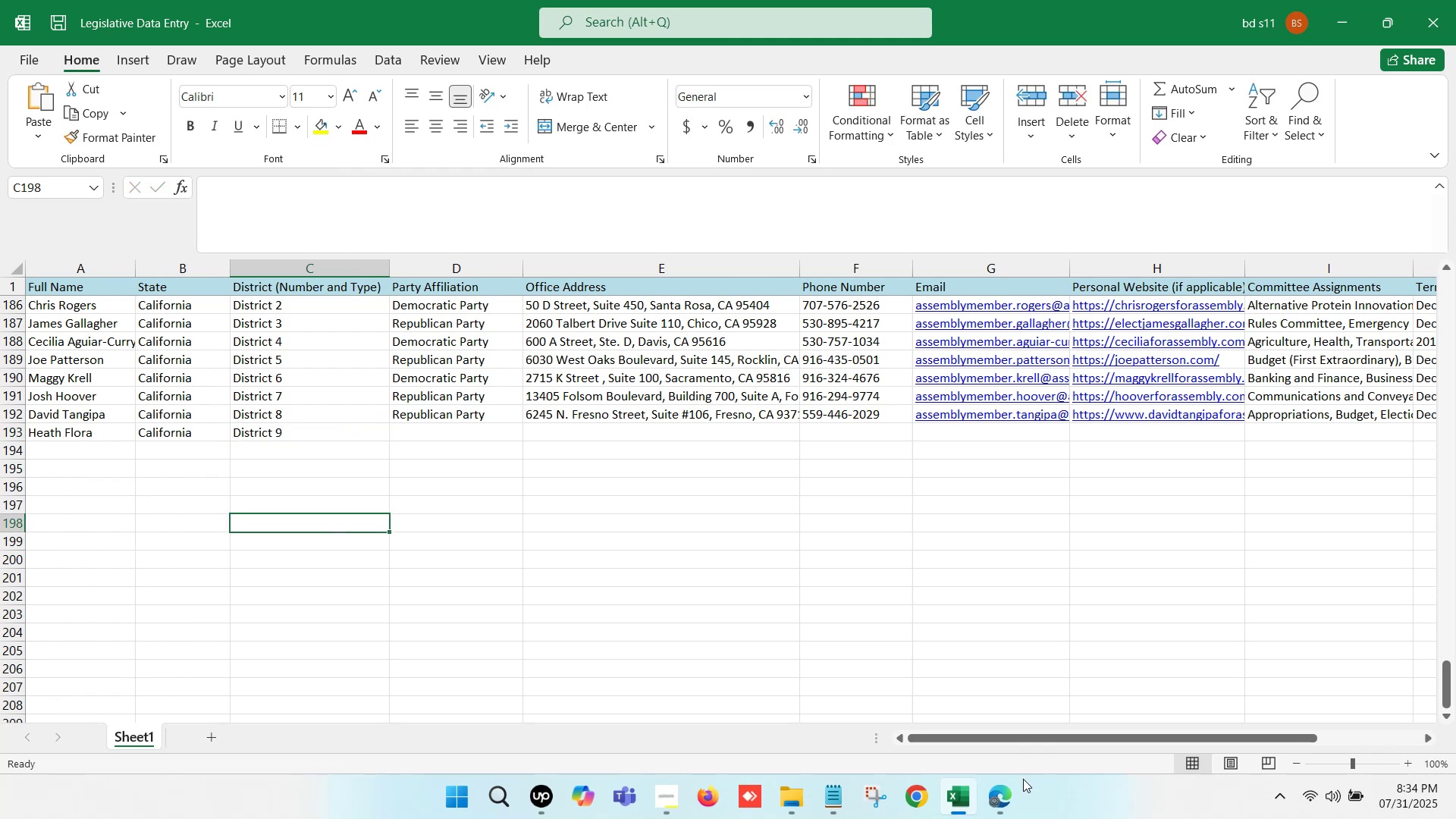 
left_click([1003, 786])
 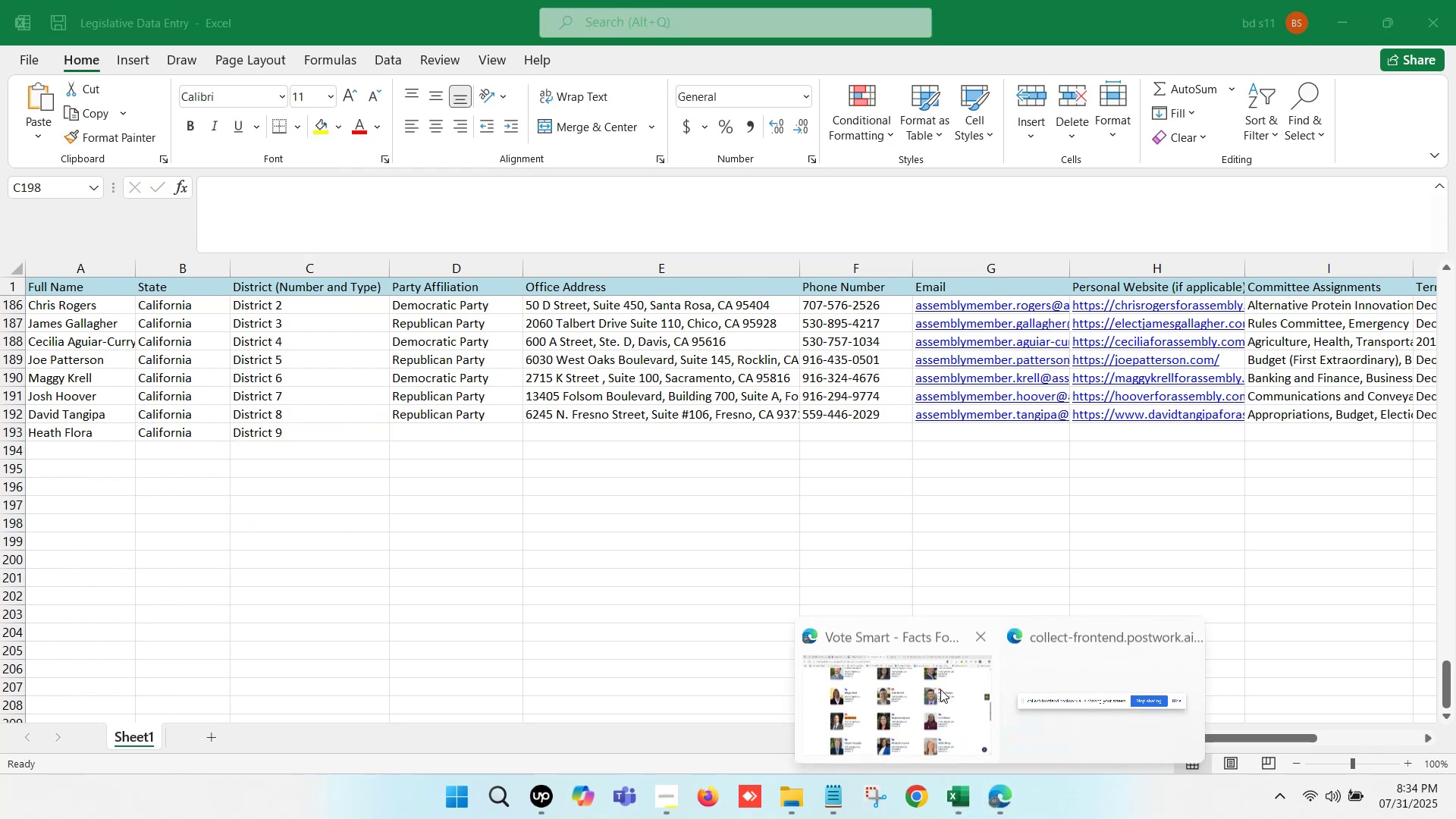 
left_click([927, 679])
 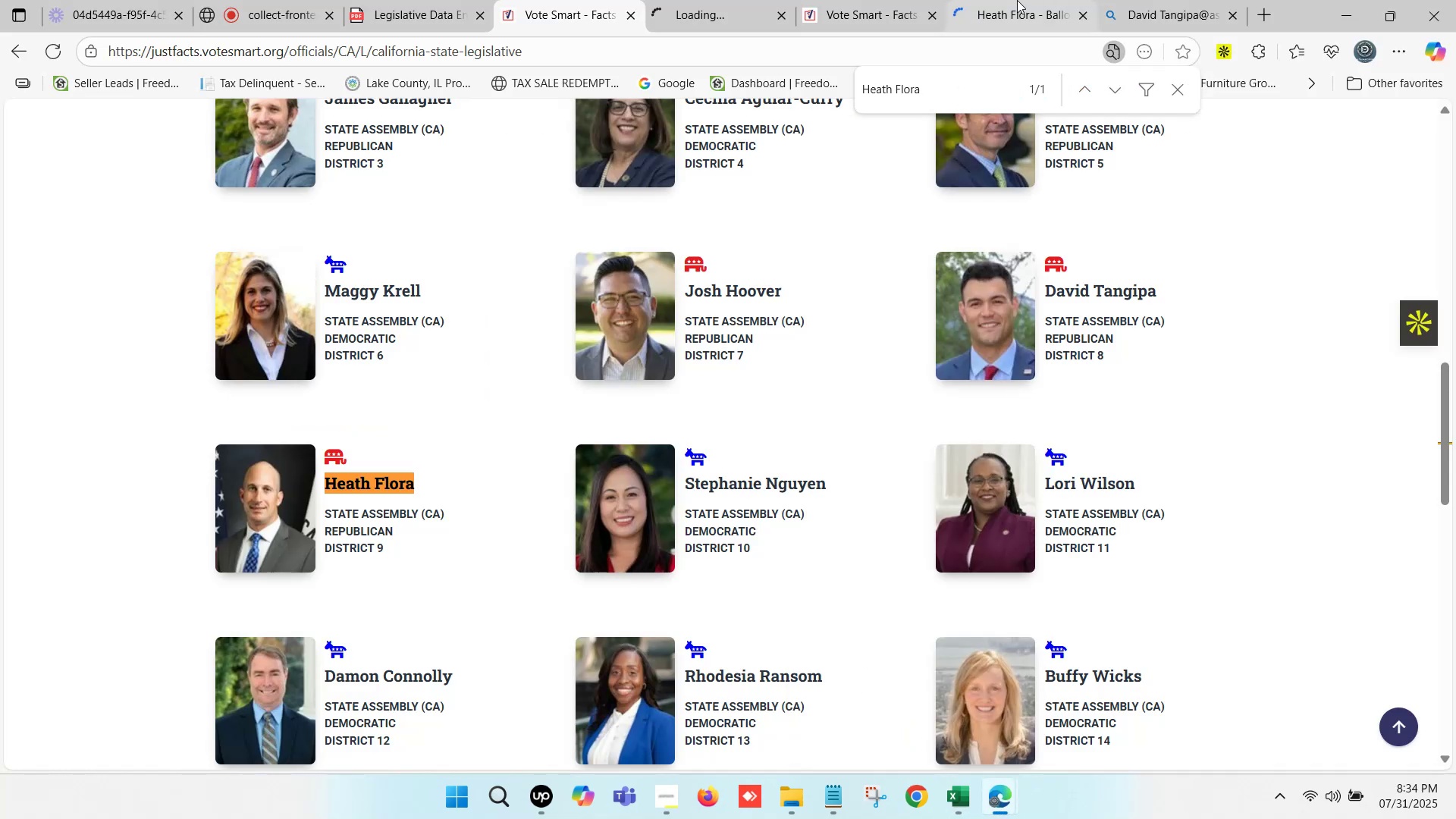 
left_click([1009, 0])
 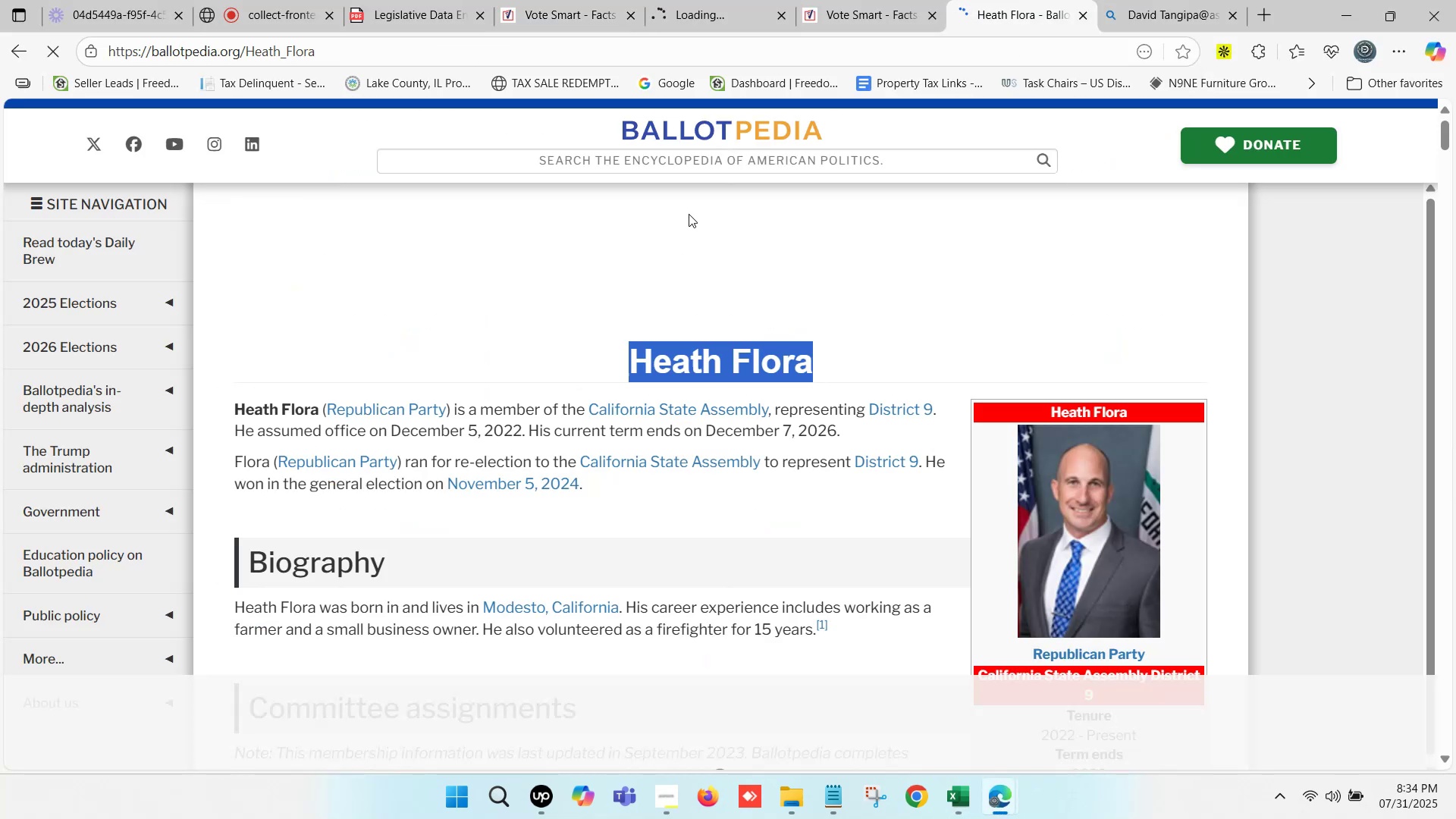 
scroll: coordinate [723, 295], scroll_direction: up, amount: 3.0
 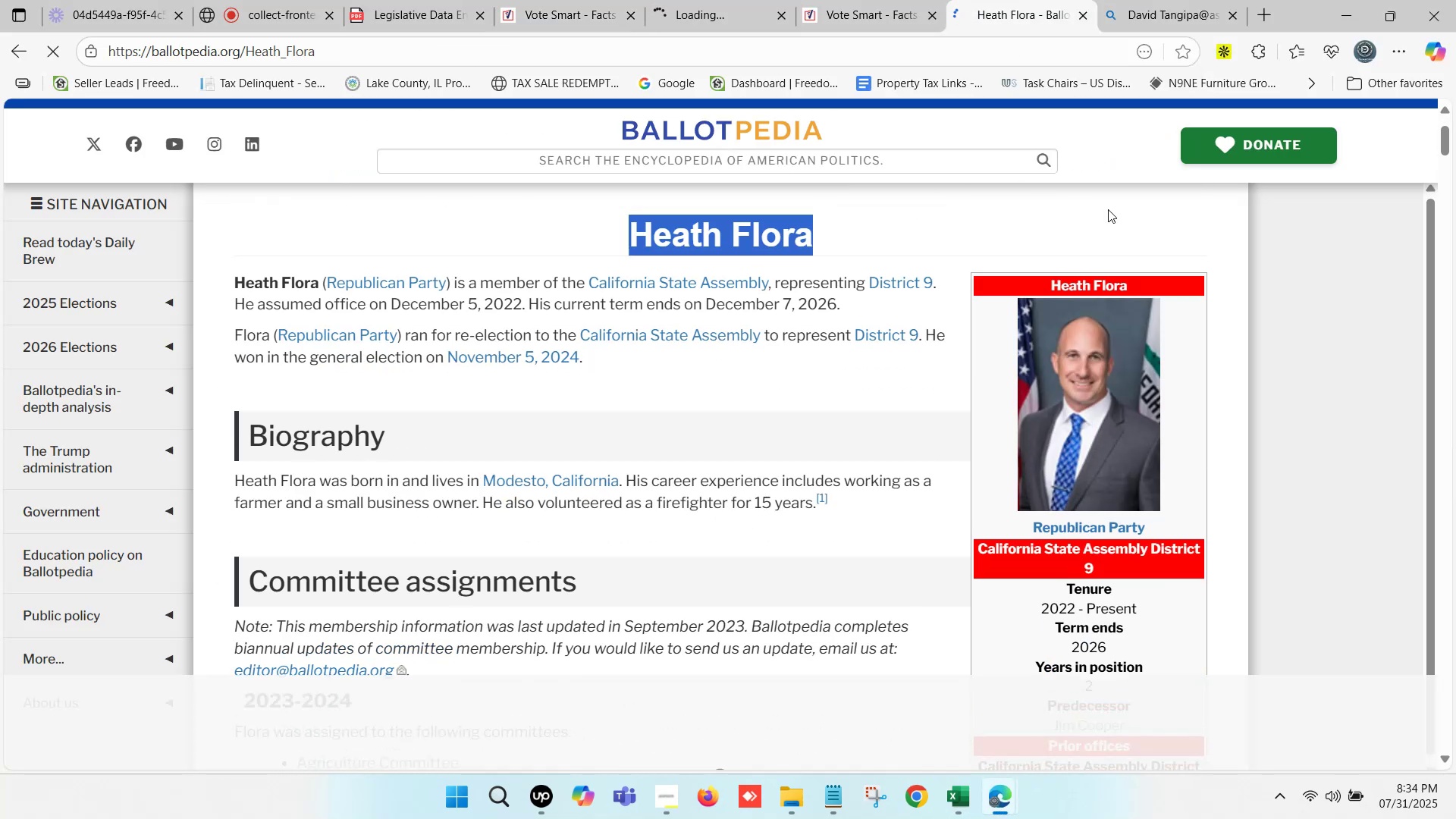 
scroll: coordinate [1089, 360], scroll_direction: down, amount: 4.0
 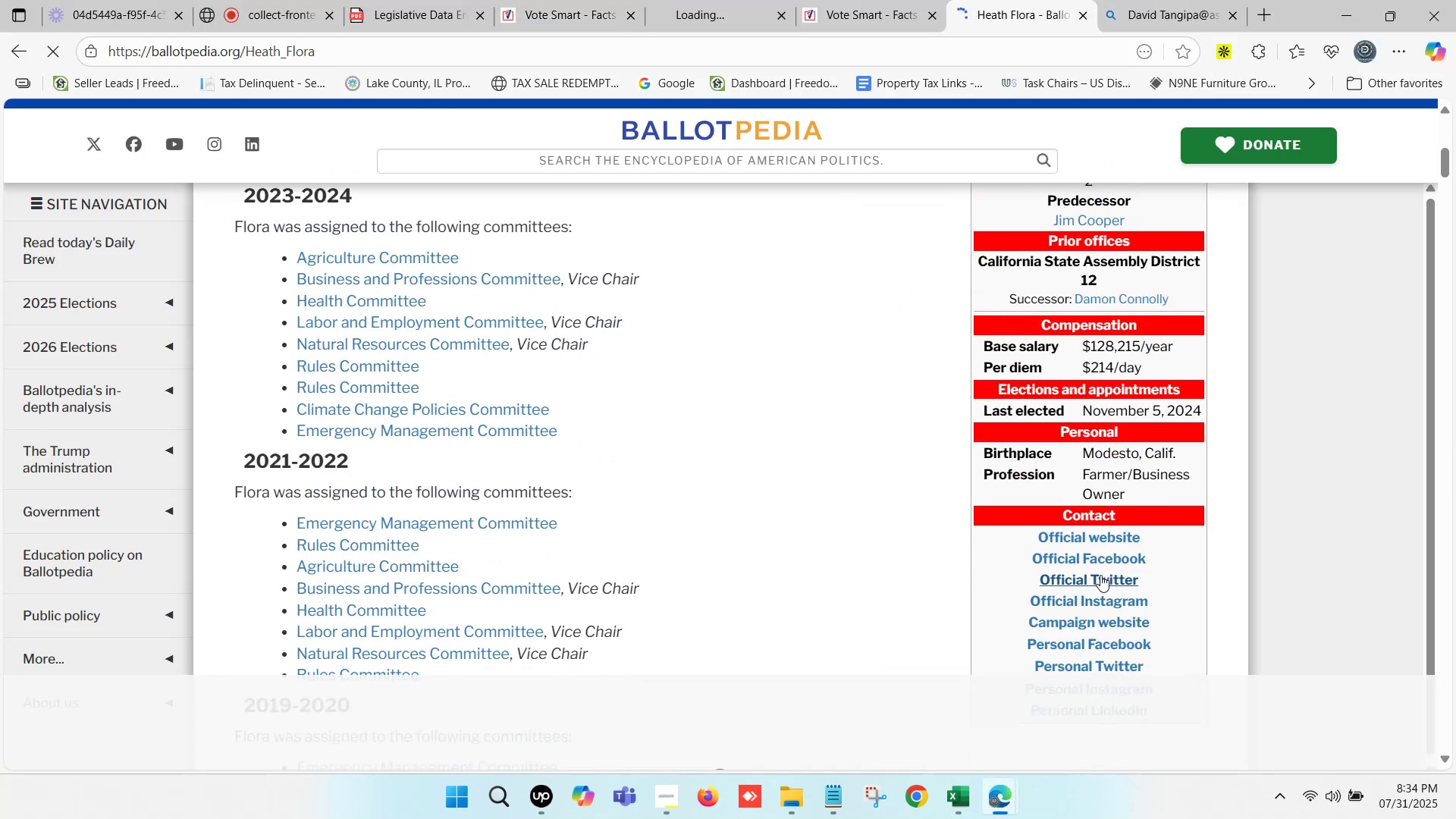 
hold_key(key=ControlLeft, duration=0.31)
left_click([1096, 533])
 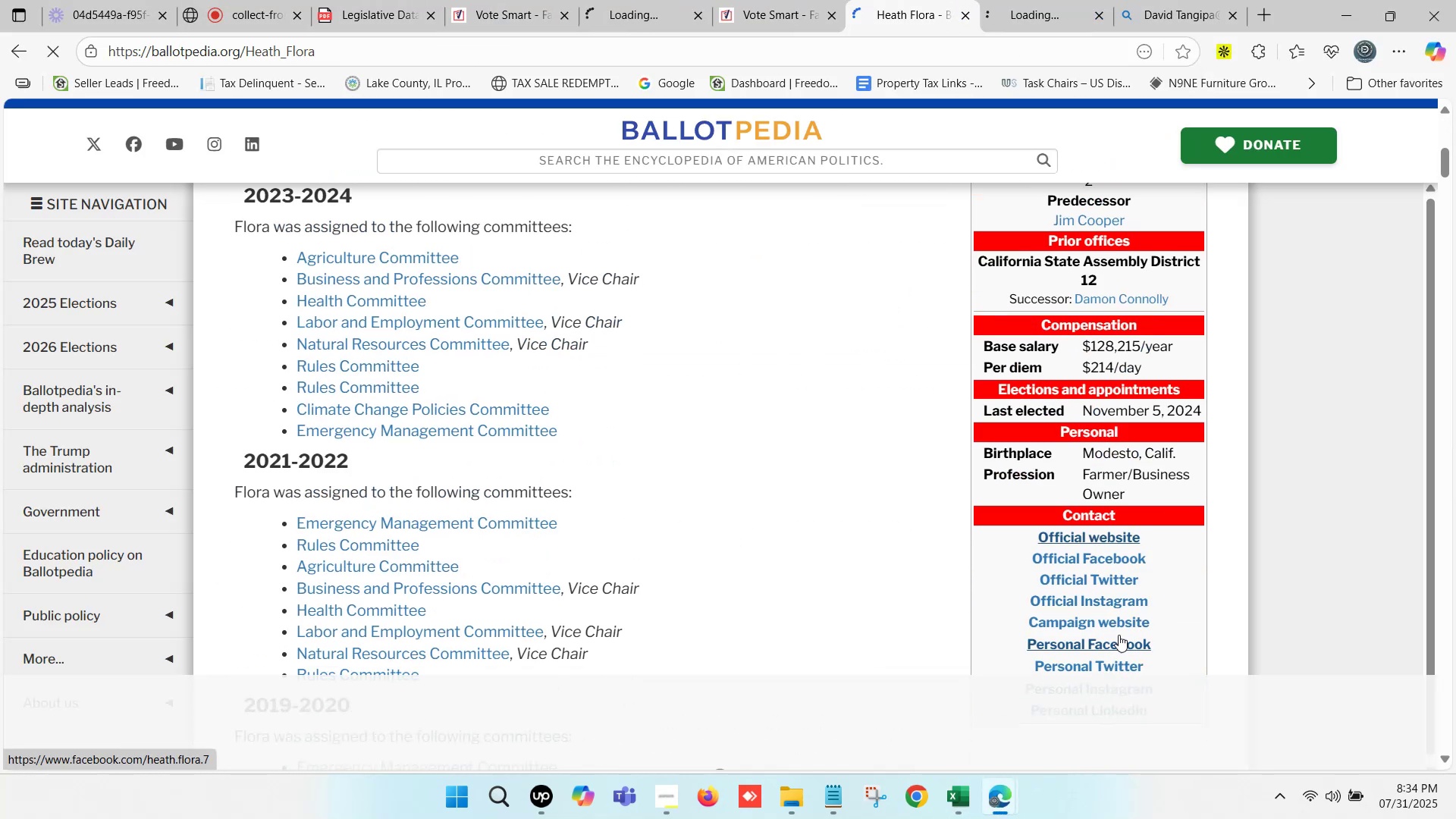 
key(Control+ControlLeft)
 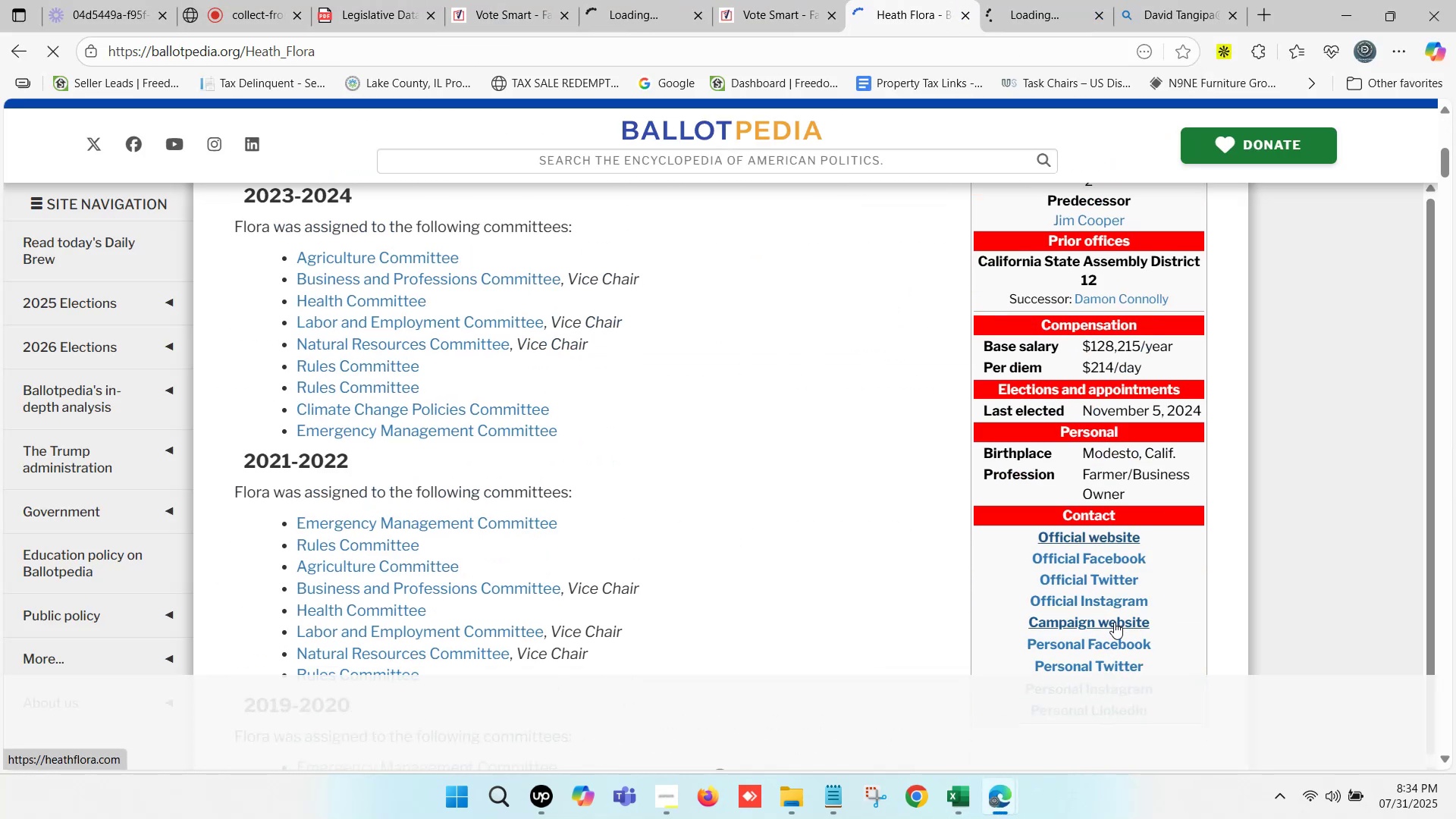 
left_click([1114, 622])
 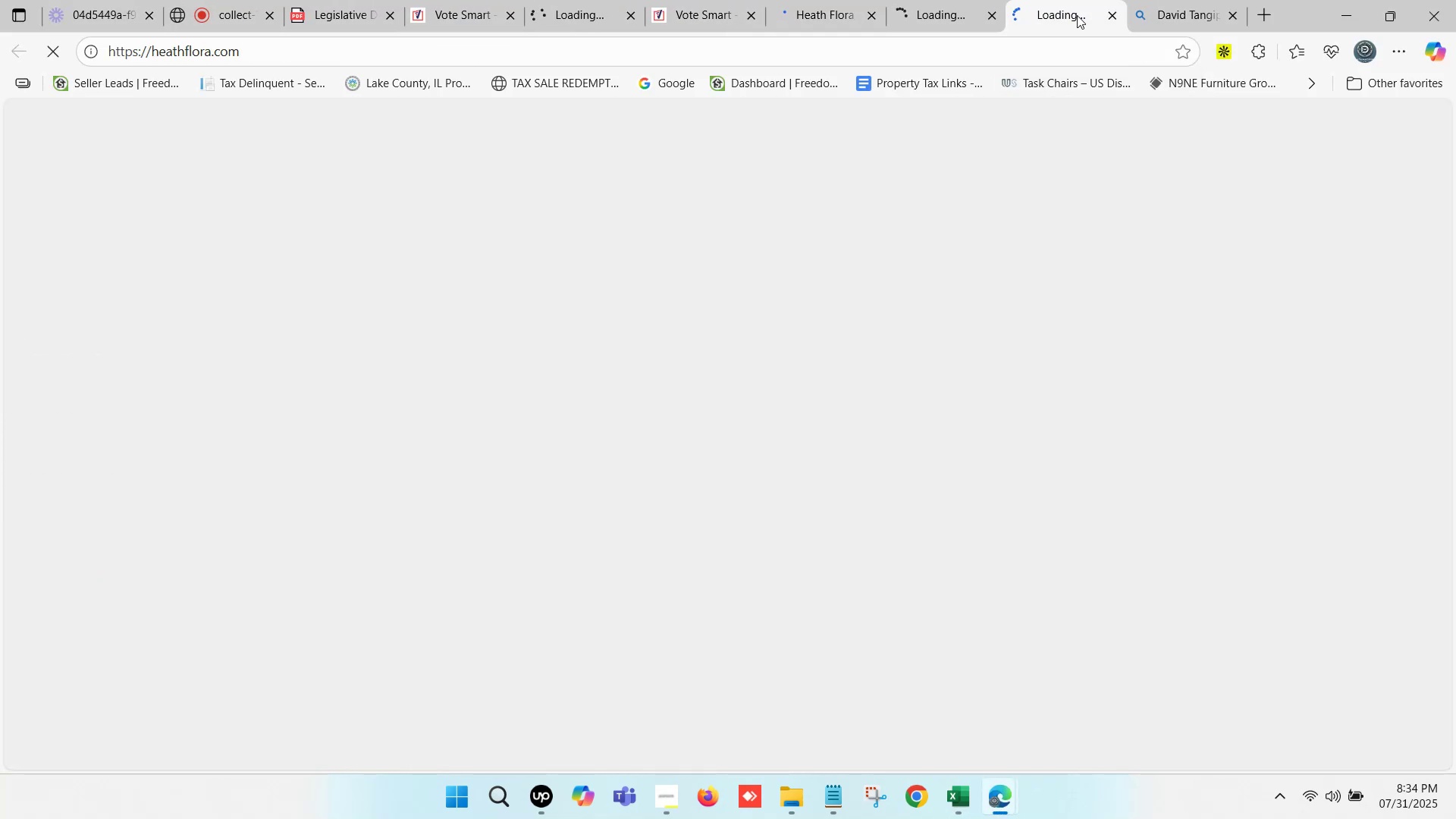 
triple_click([1149, 0])
 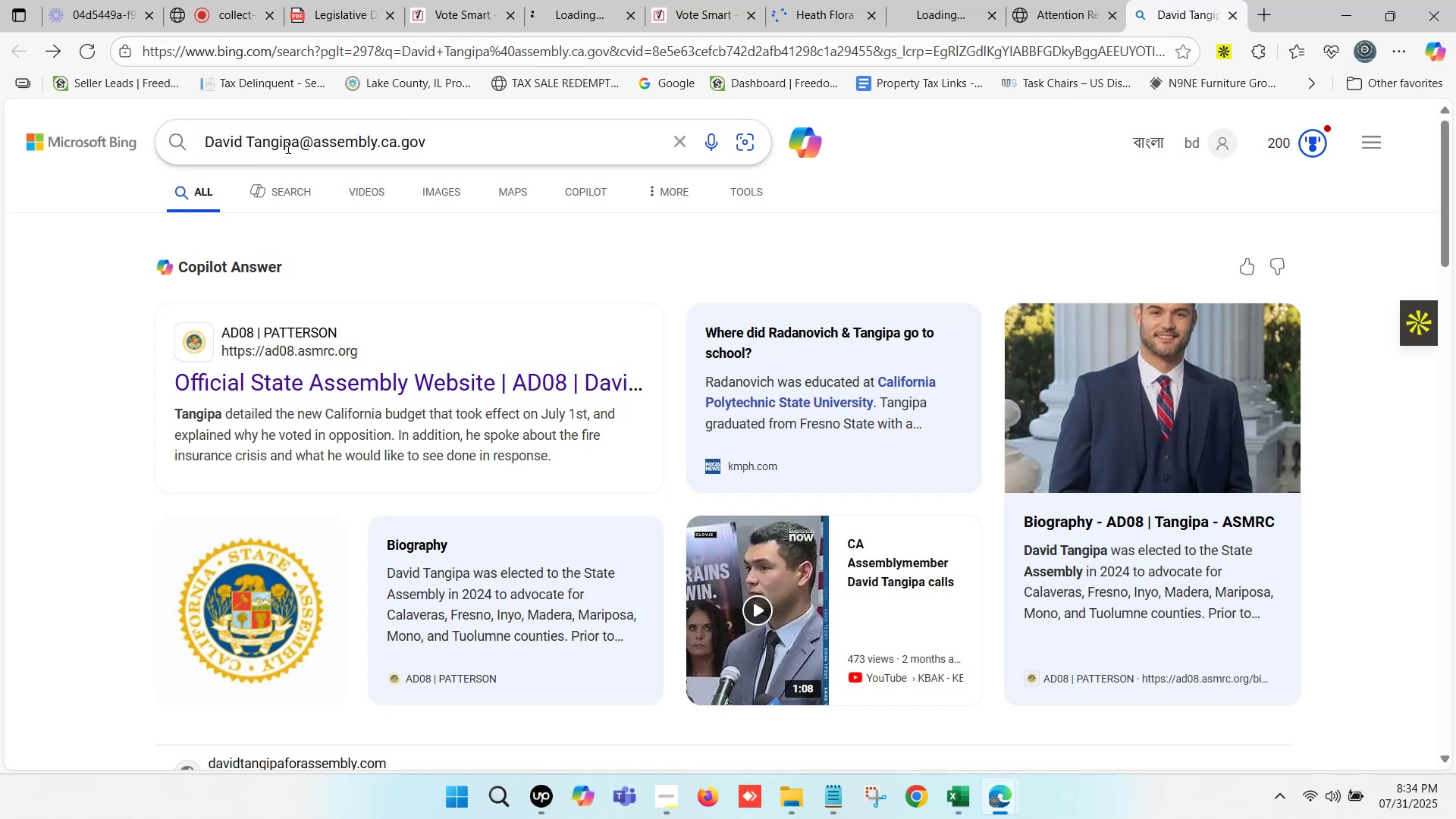 
key(Control+ControlLeft)
 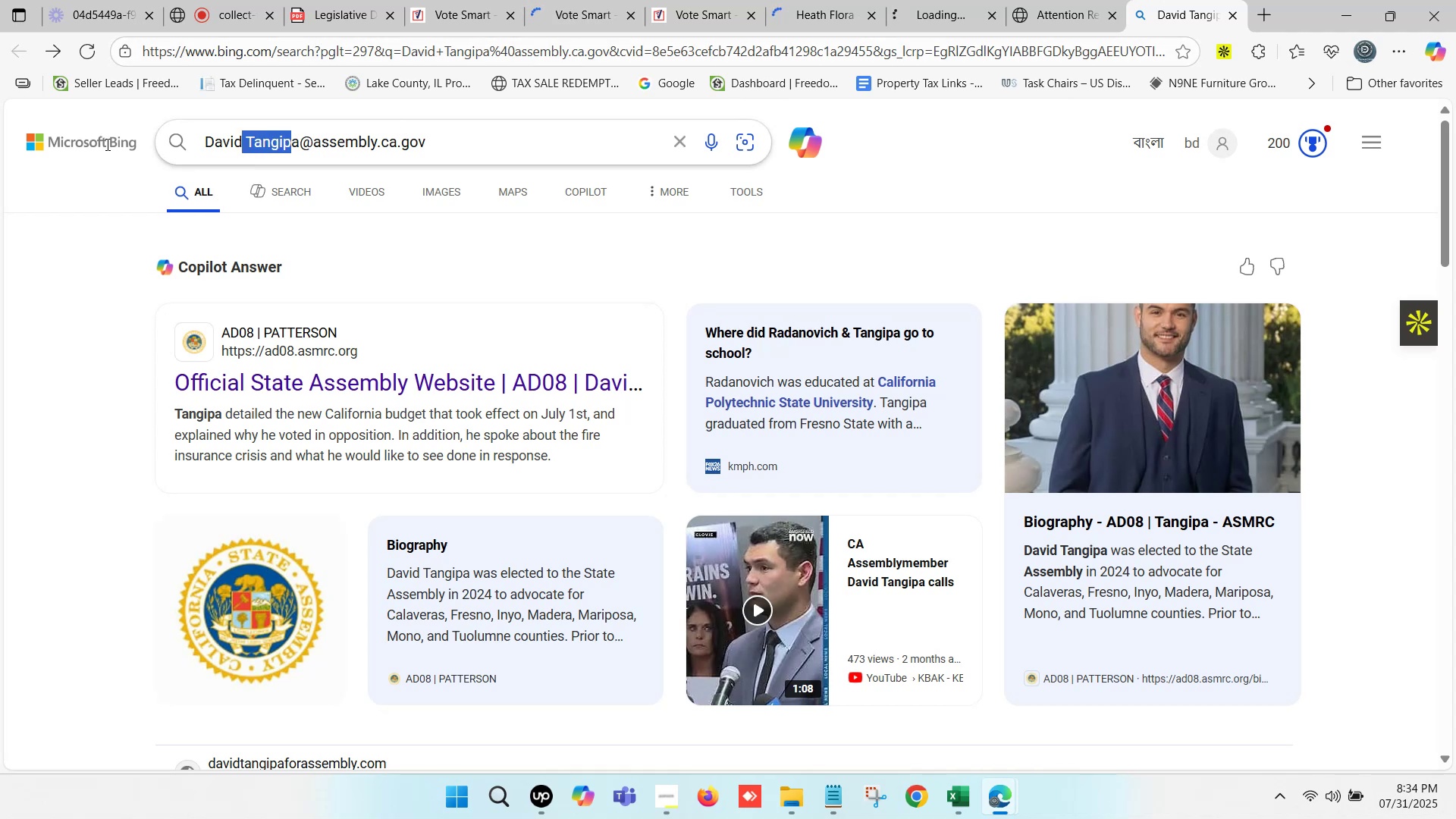 
key(Control+V)
 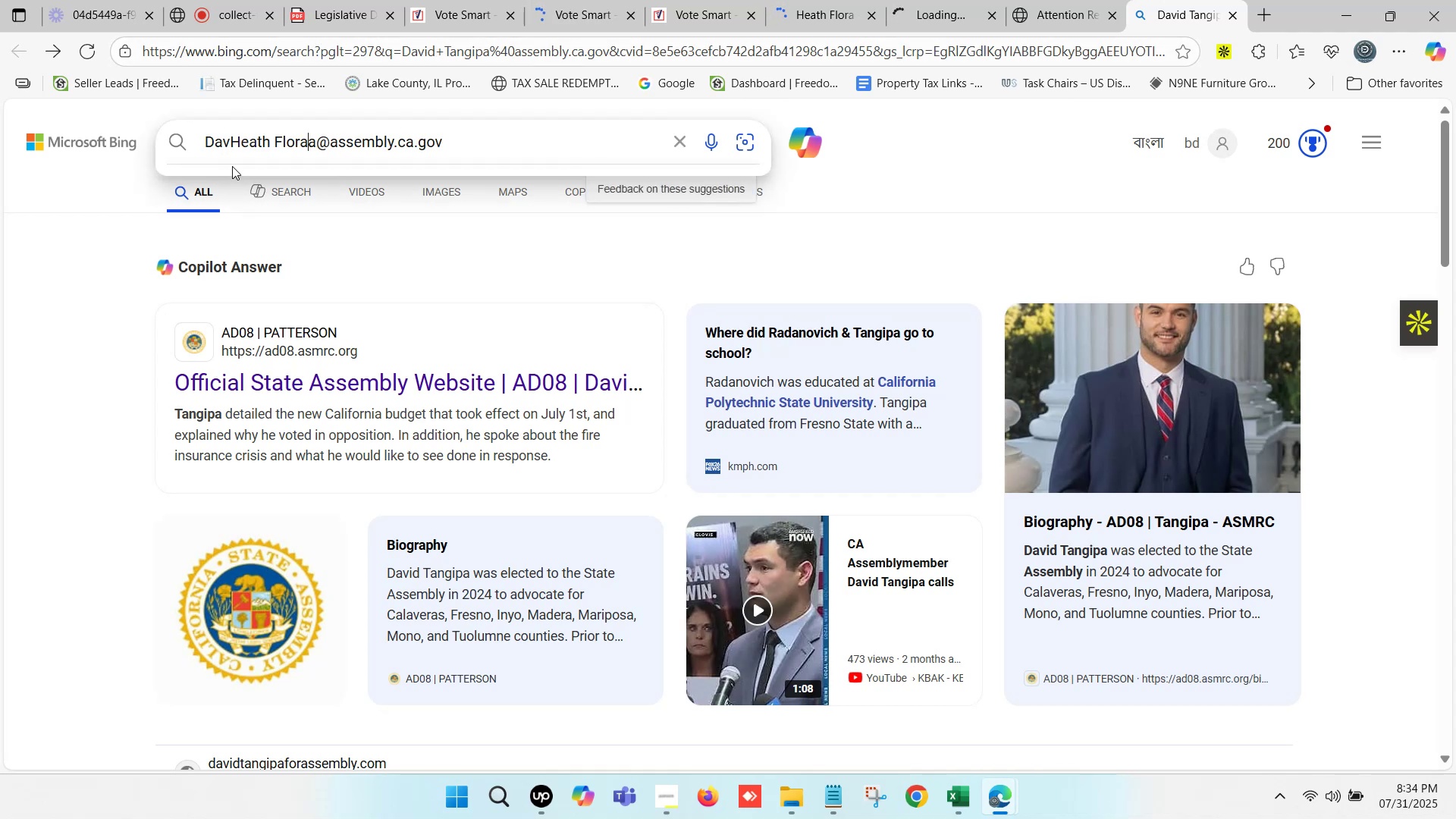 
key(ArrowRight)
 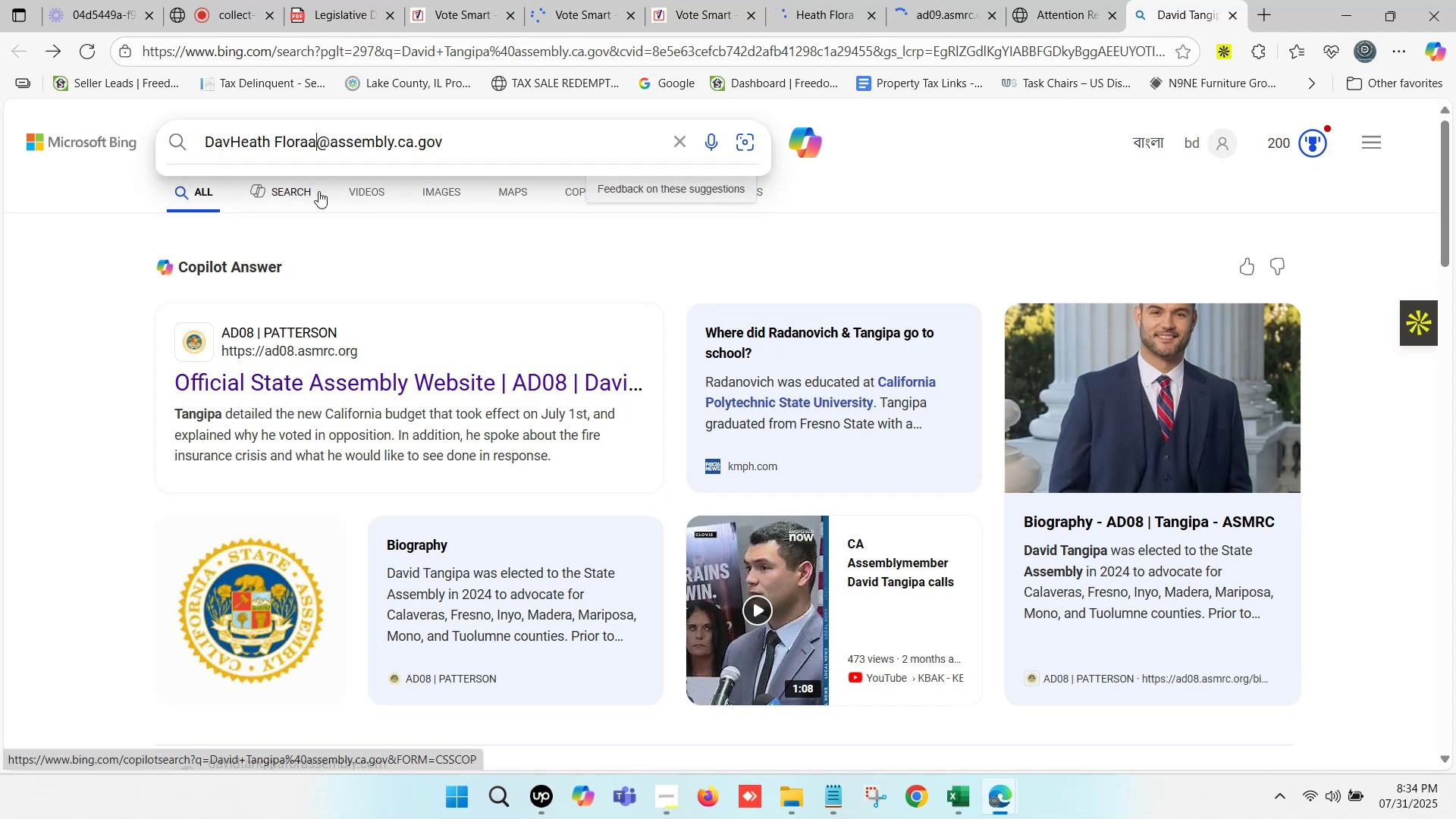 
key(Backspace)
 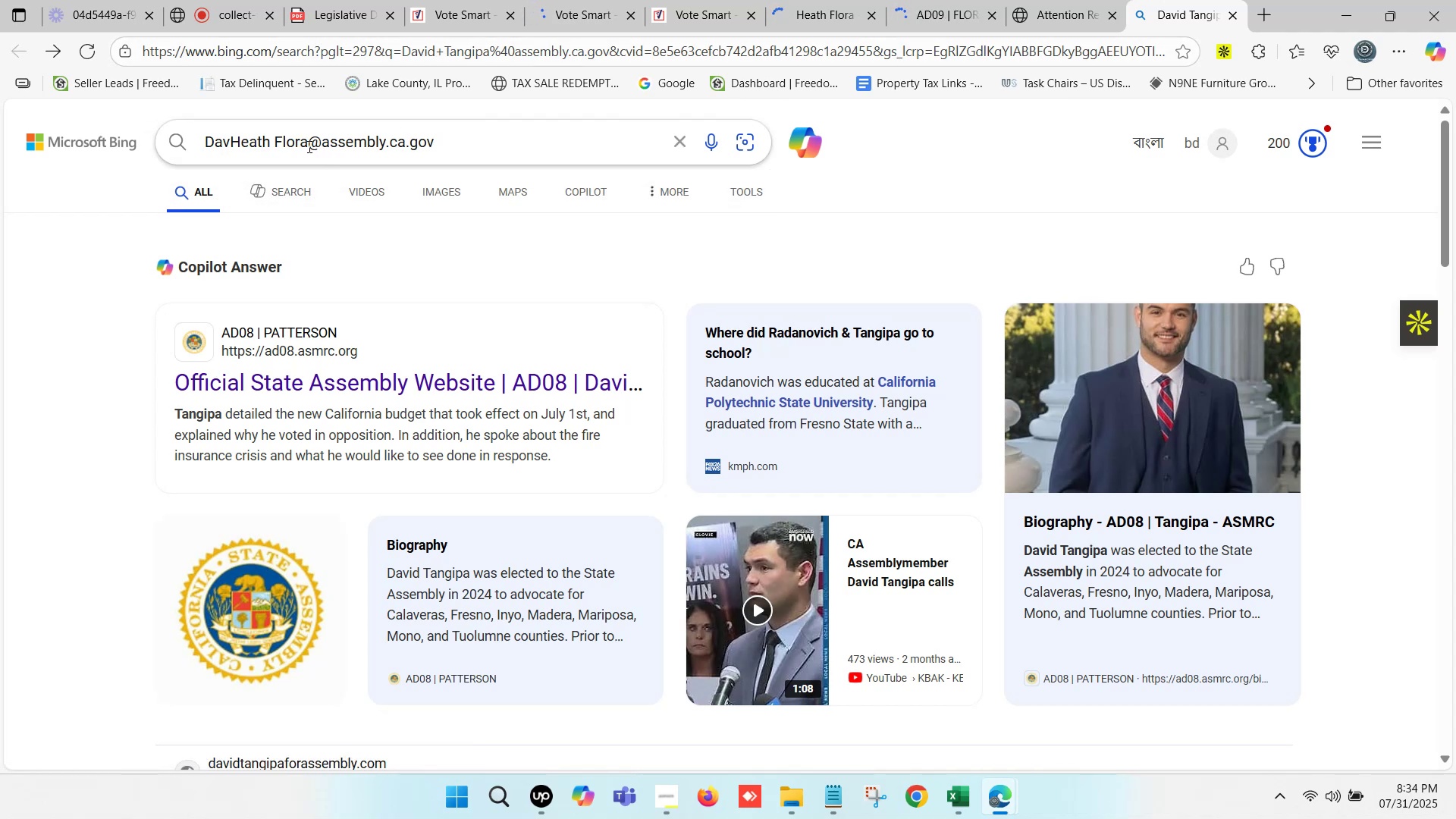 
key(Control+ControlLeft)
 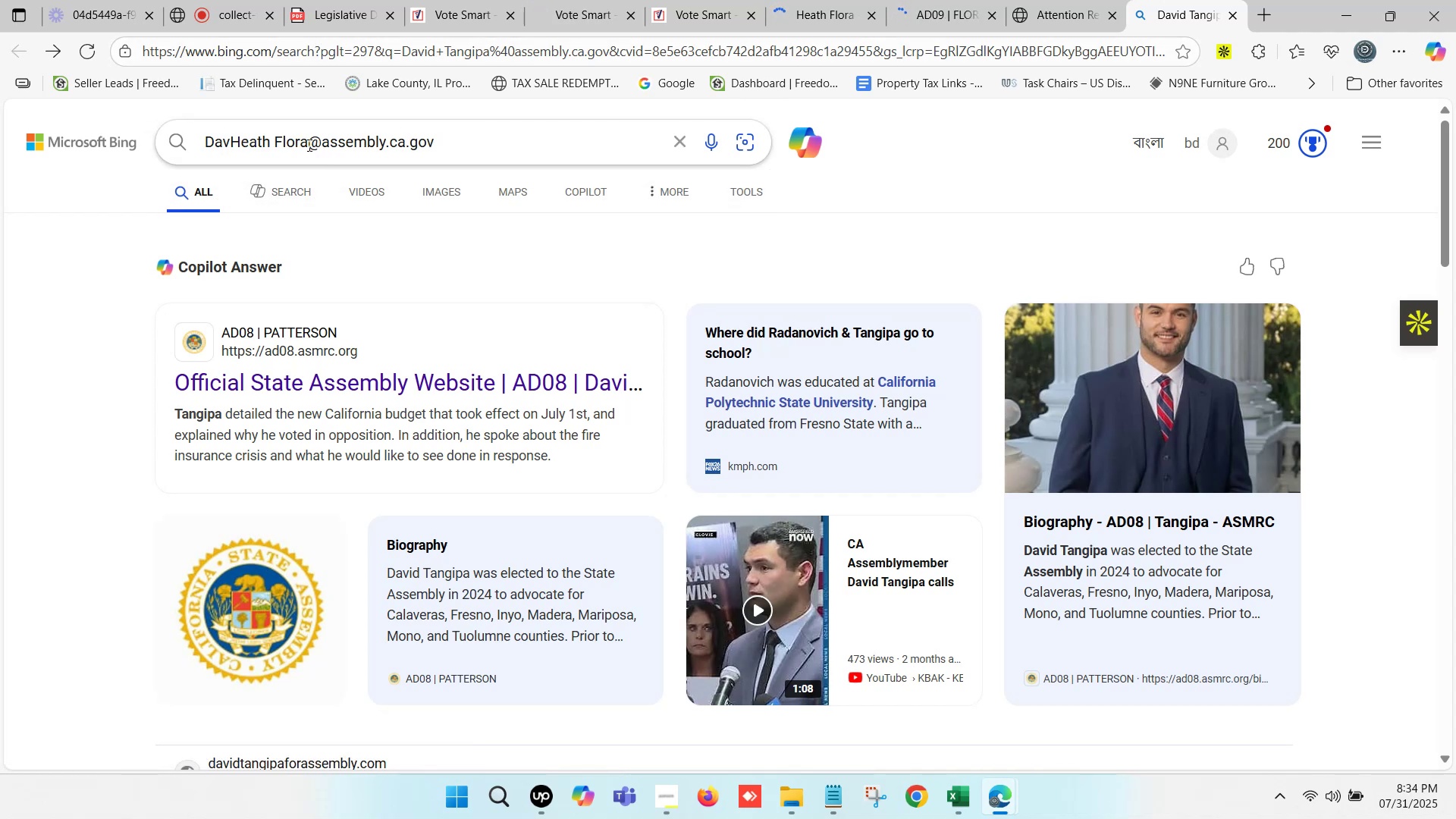 
key(Control+V)
 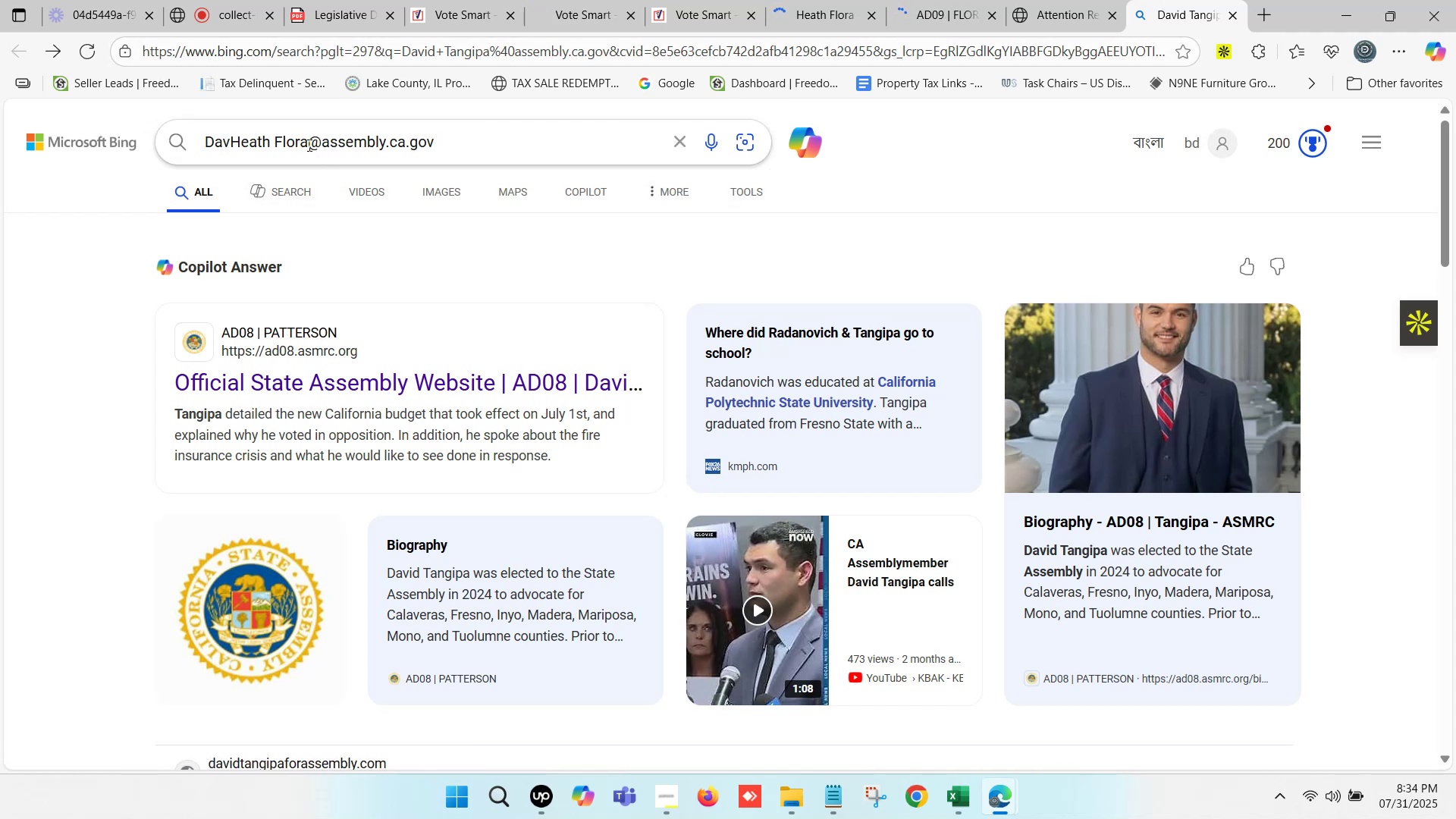 
key(Enter)
 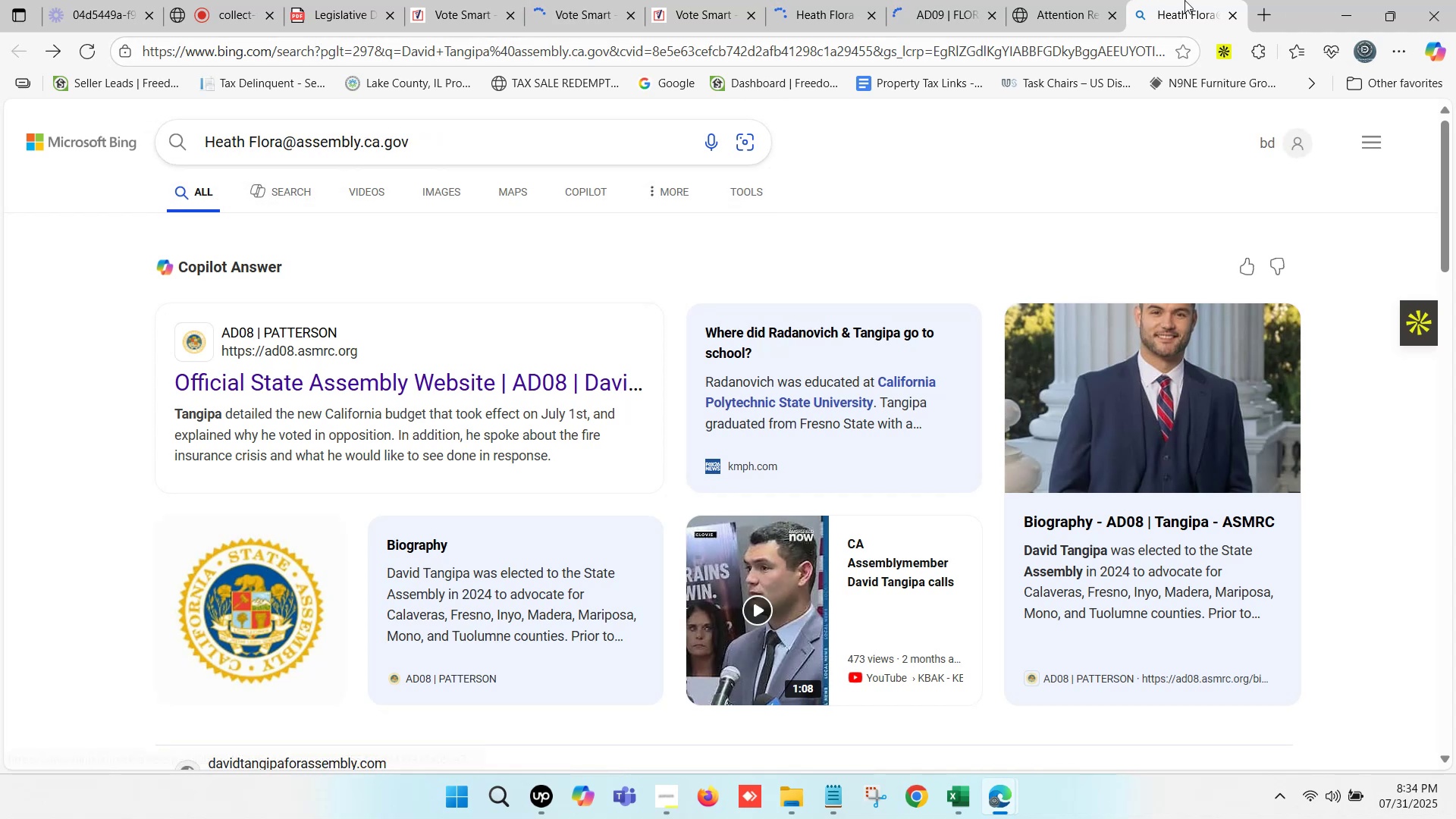 
left_click([1084, 0])
 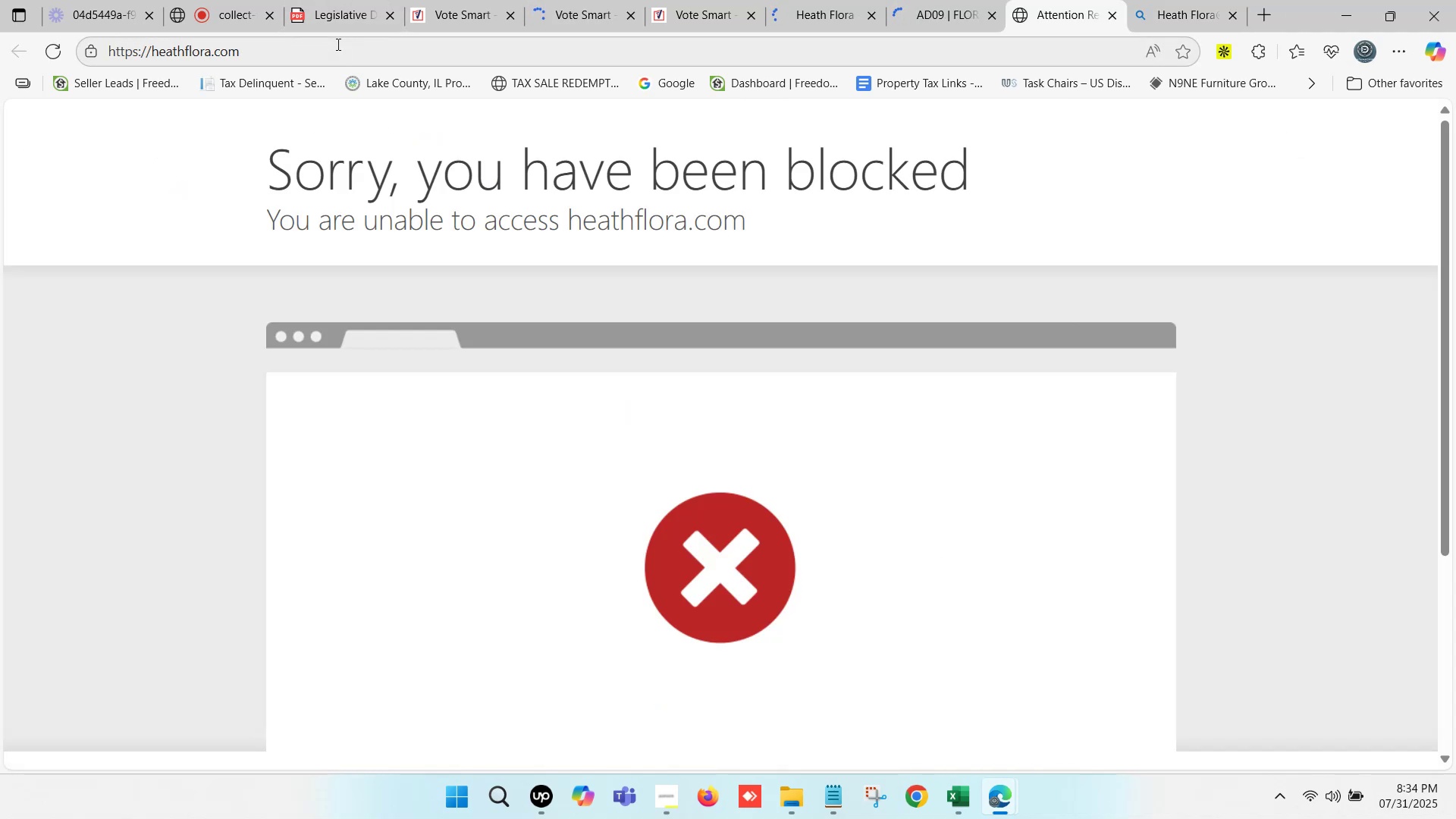 
key(Control+C)
 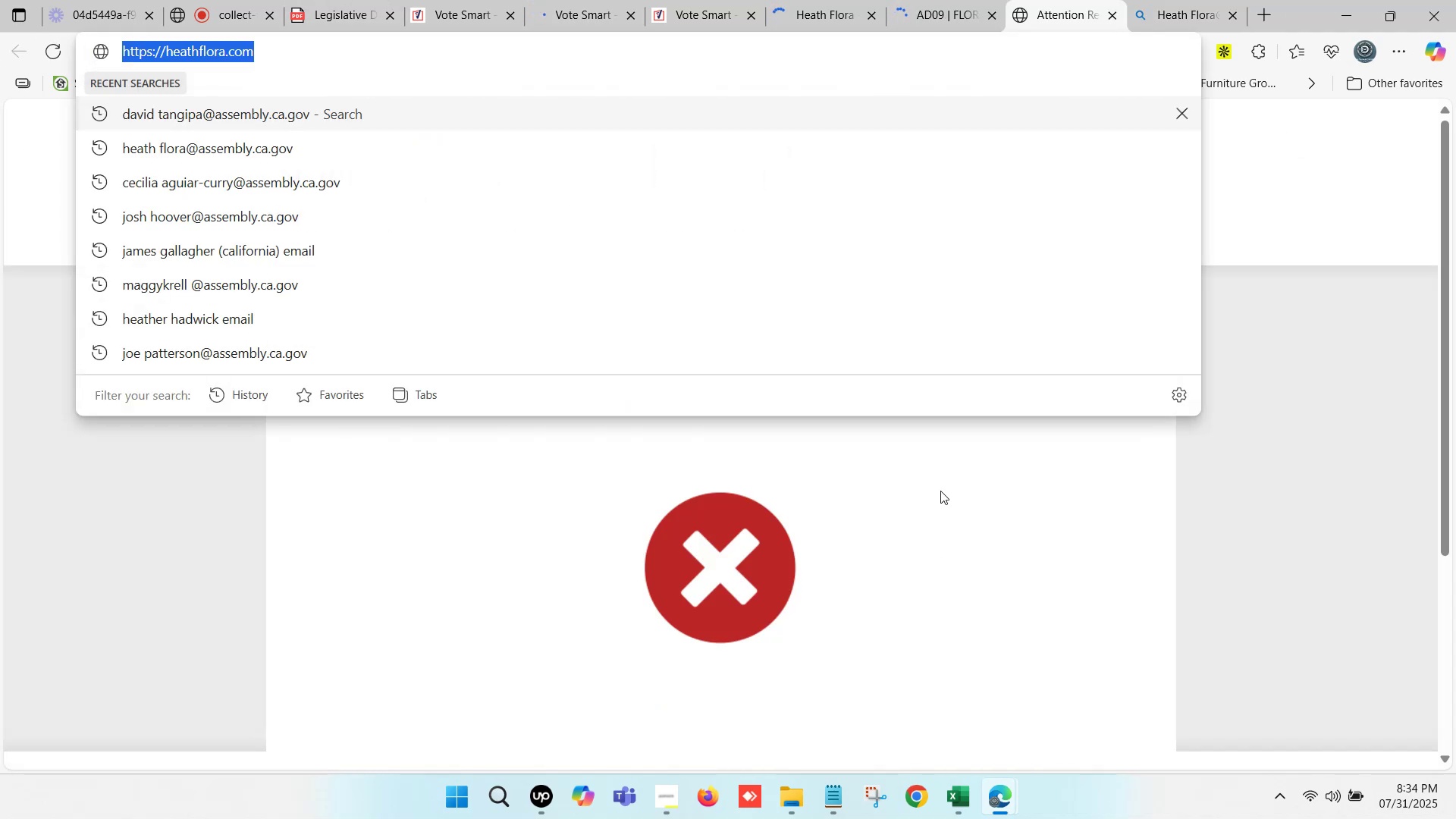 
key(Control+C)
 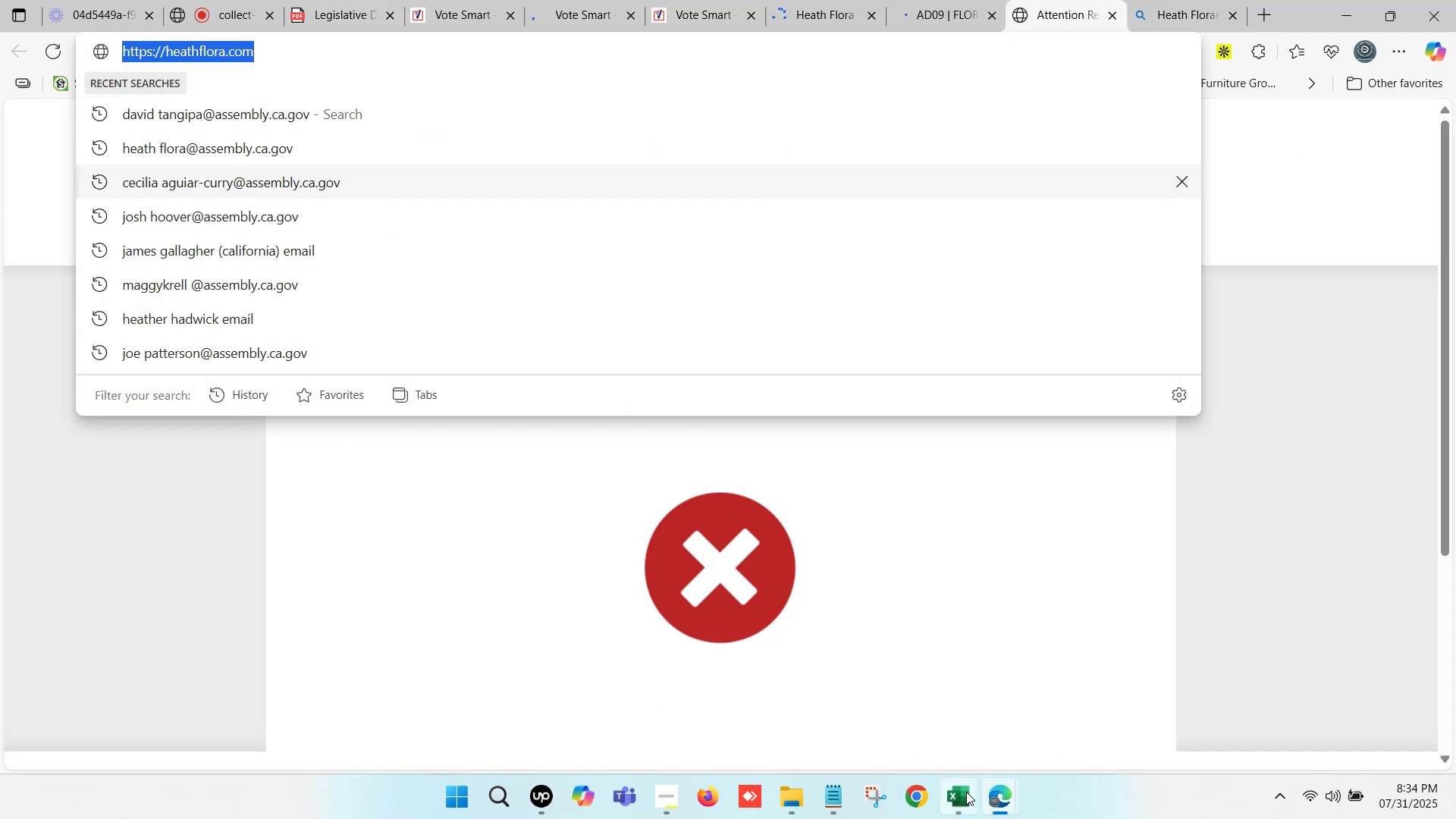 
left_click([966, 792])
 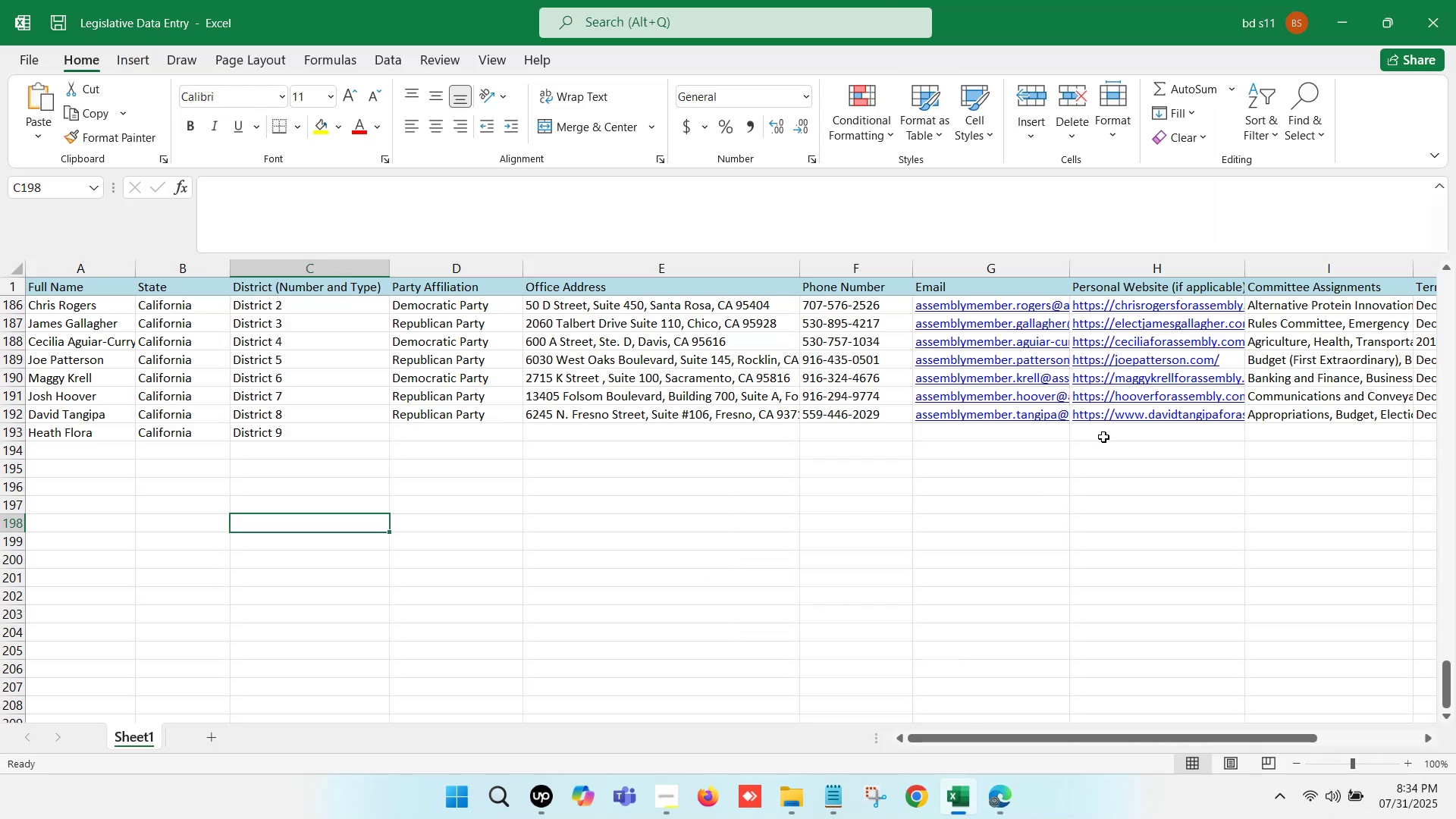 
double_click([1106, 433])
 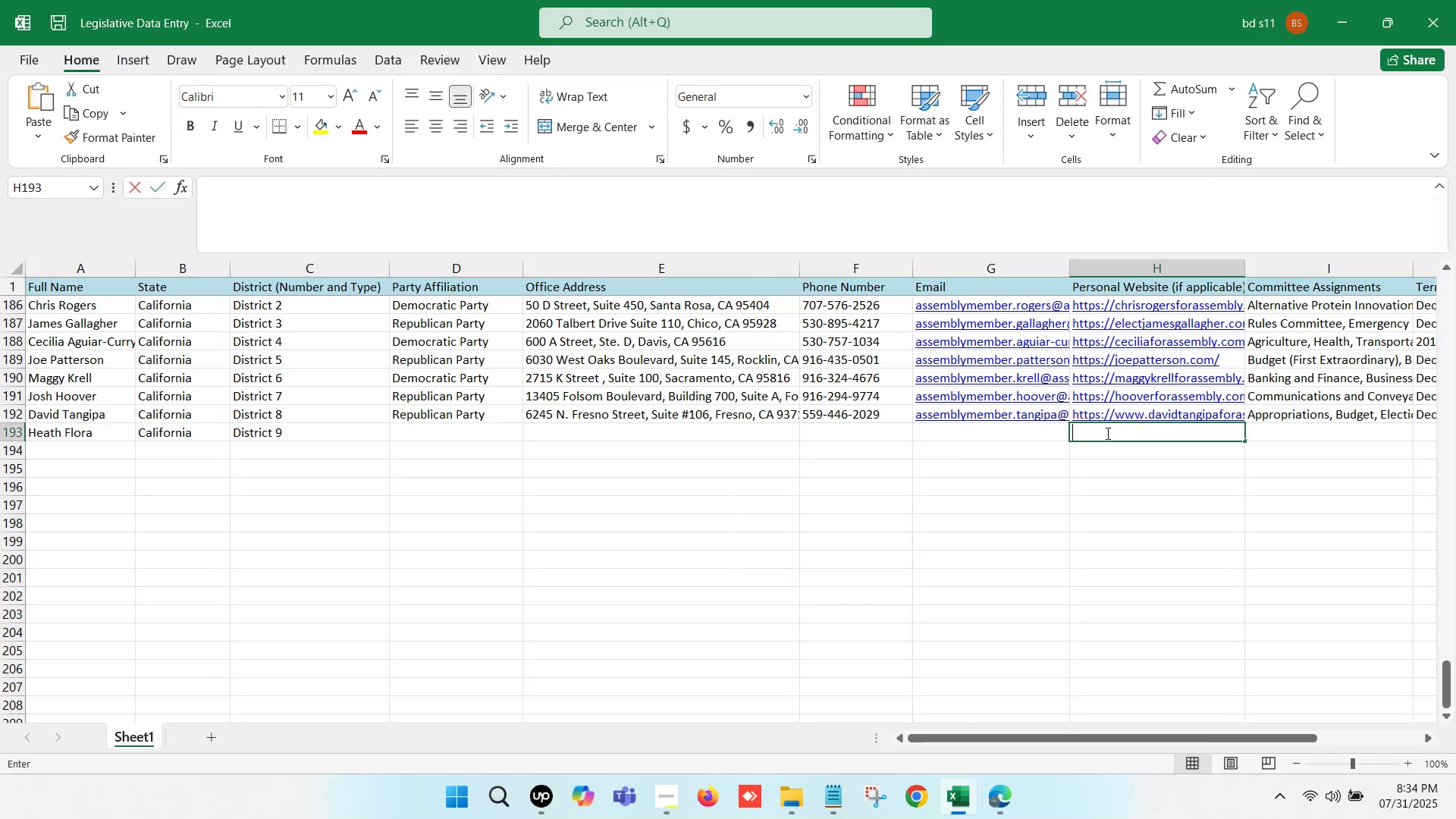 
key(Control+ControlLeft)
 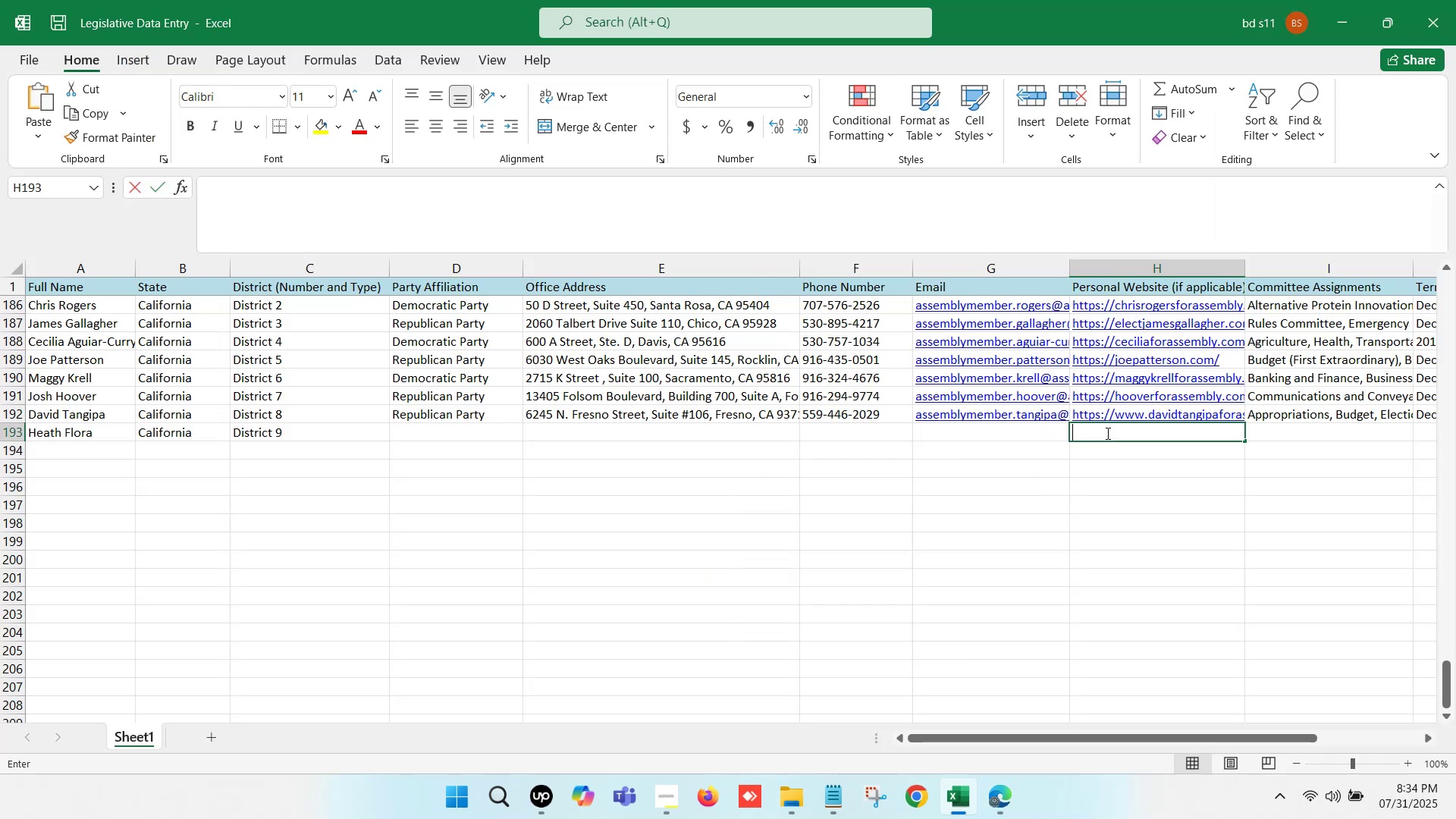 
key(Control+V)
 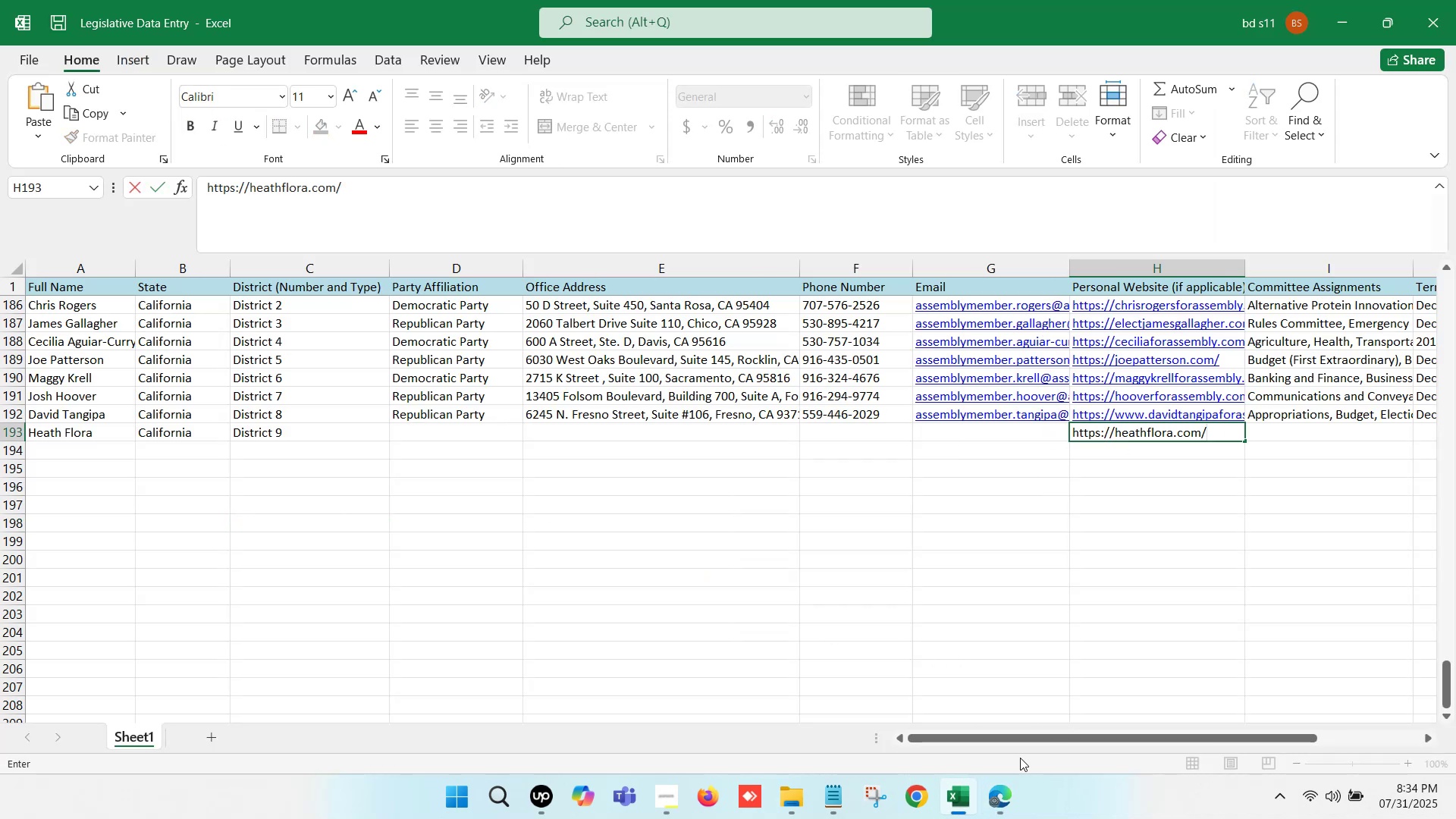 
left_click([990, 806])
 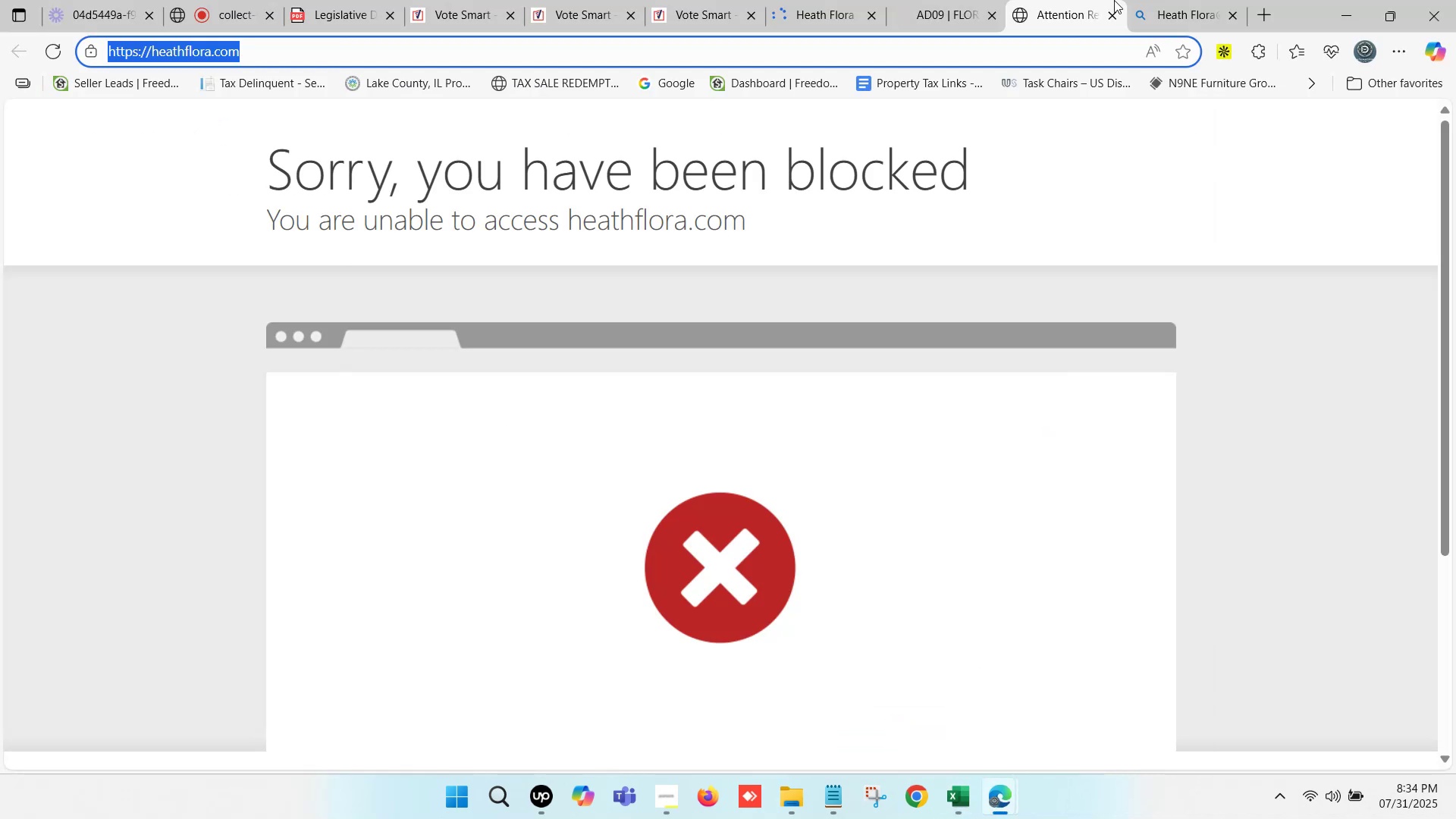 
left_click([1159, 0])
 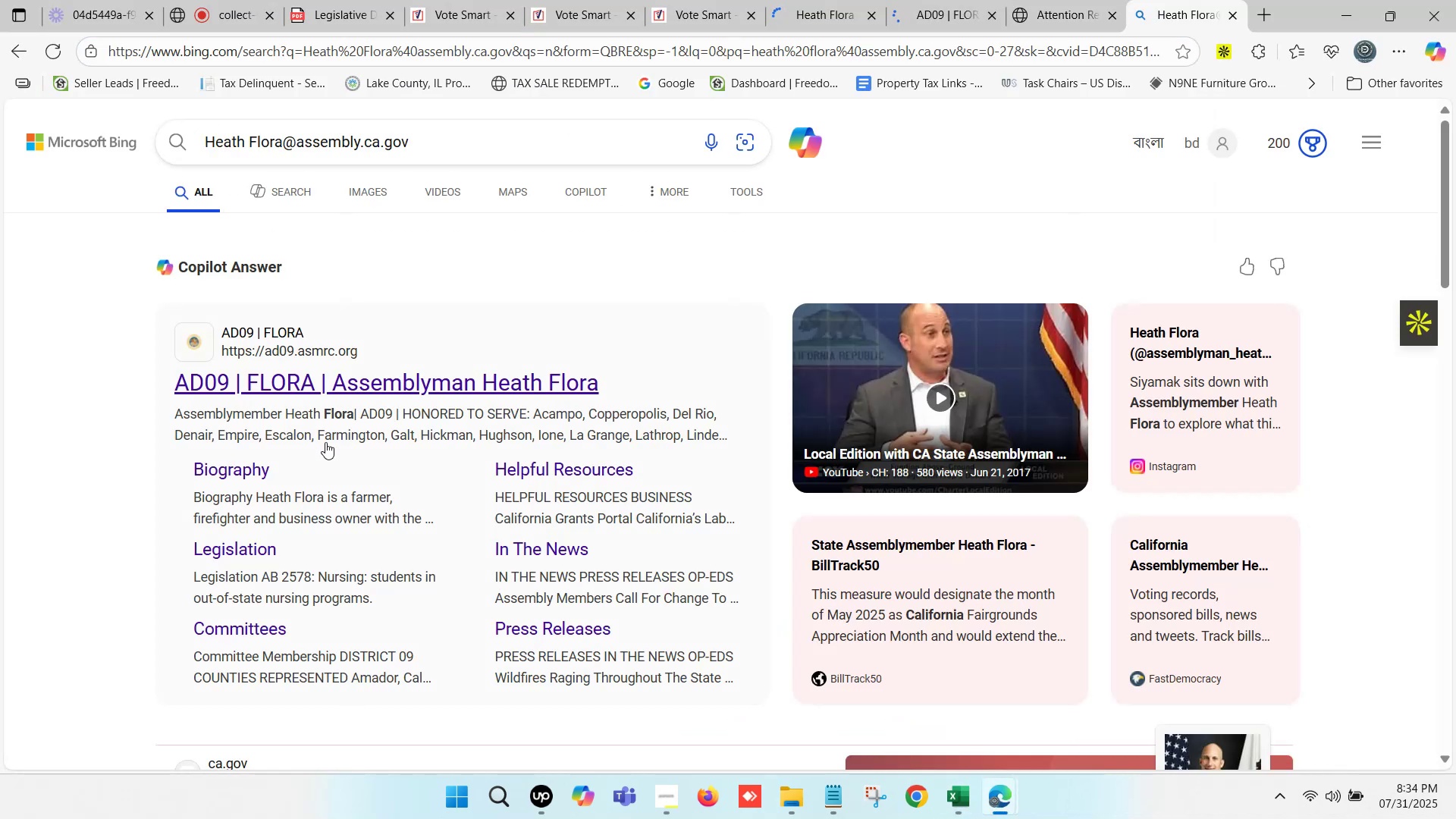 
scroll: coordinate [312, 499], scroll_direction: down, amount: 13.0
 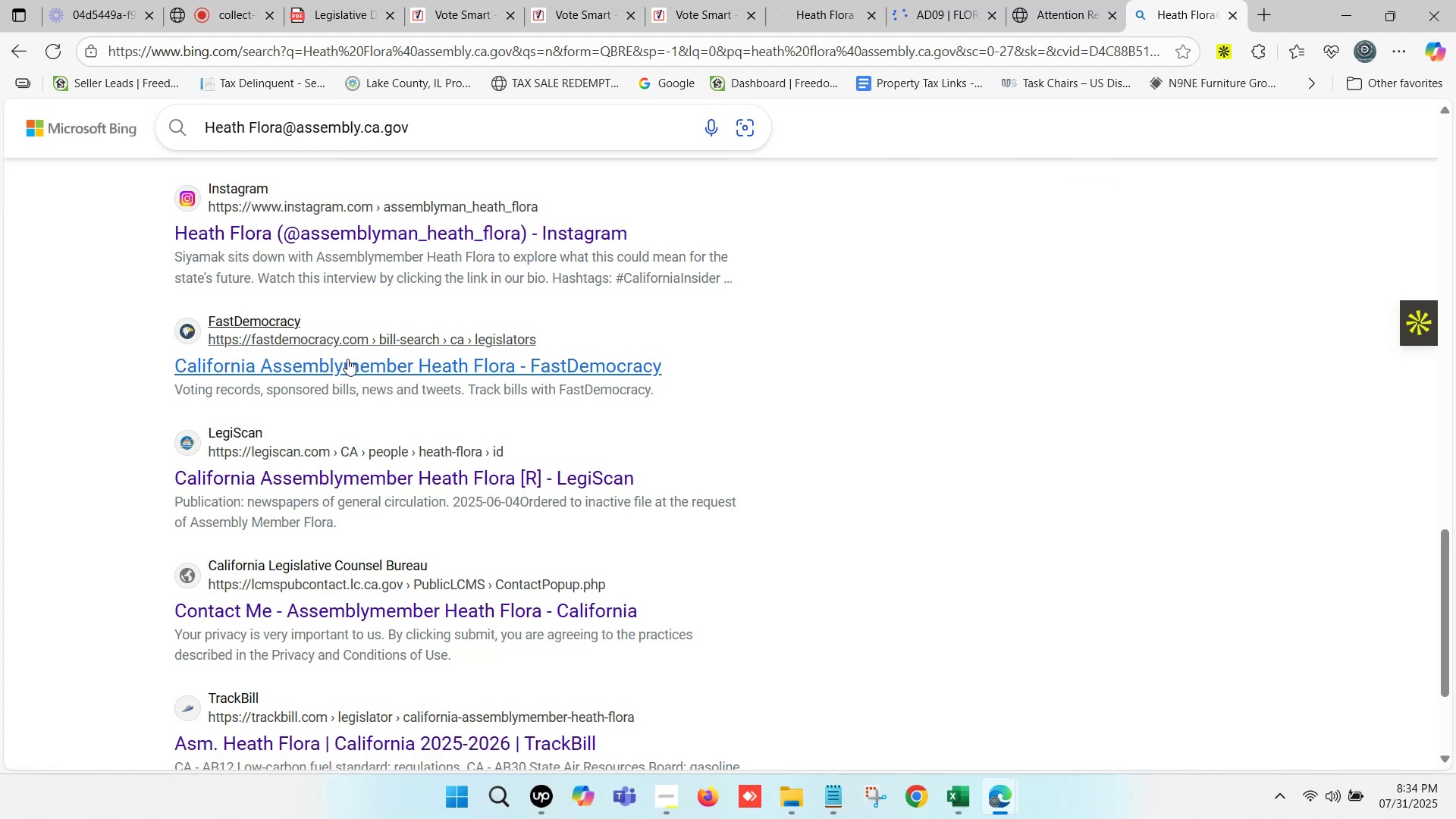 
left_click([968, 0])
 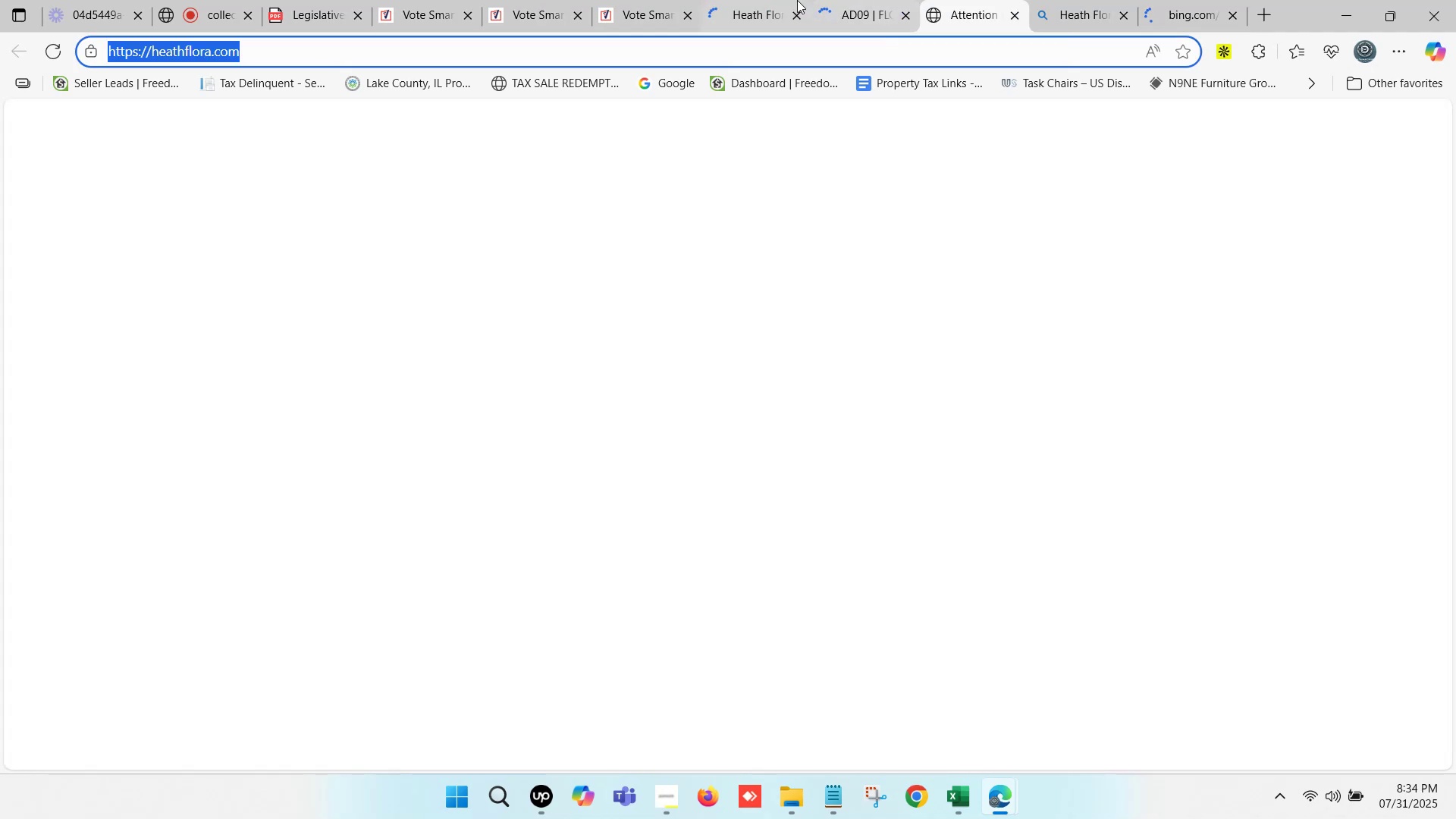 
left_click([736, 0])
 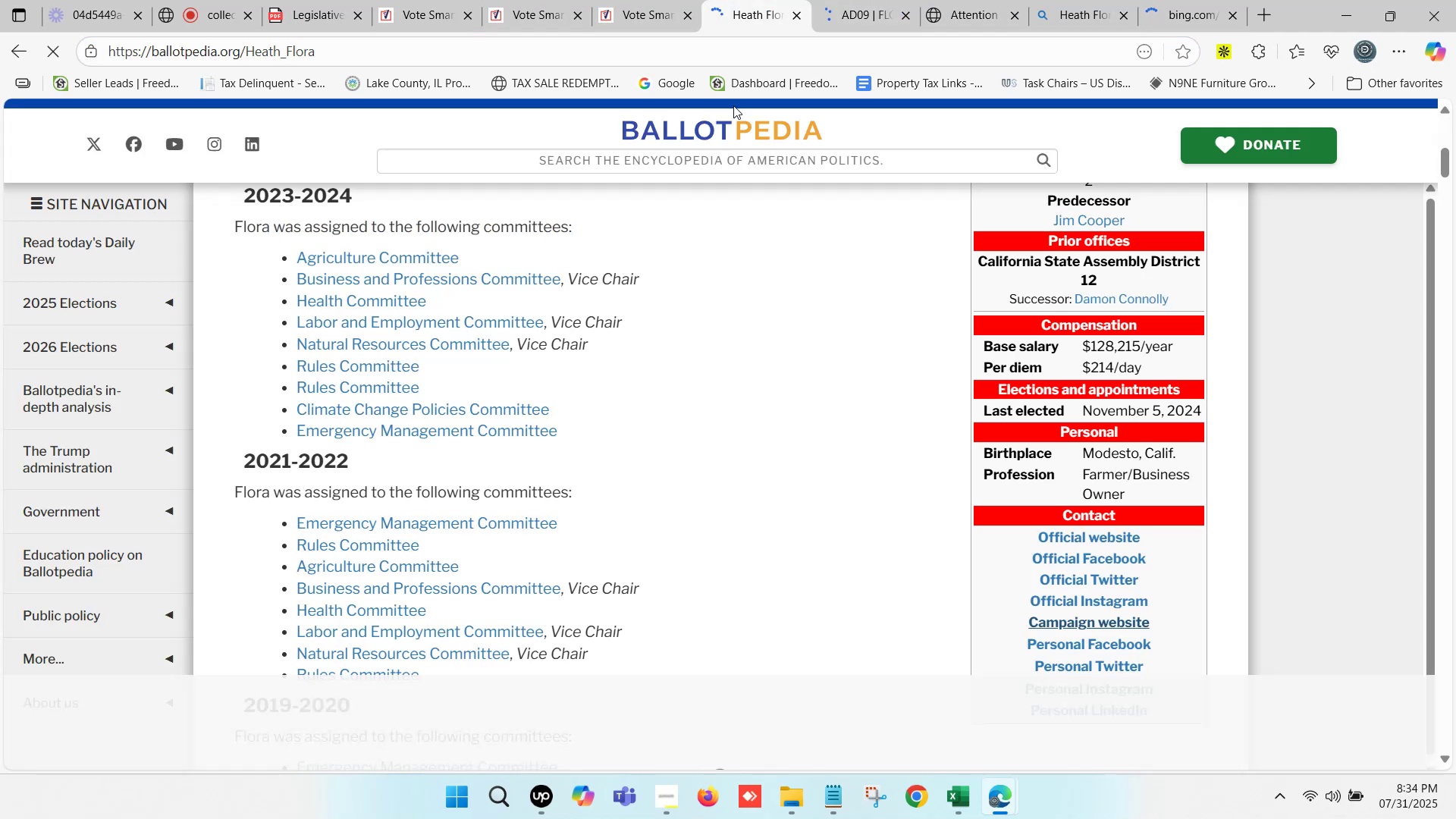 
scroll: coordinate [996, 497], scroll_direction: up, amount: 10.0
 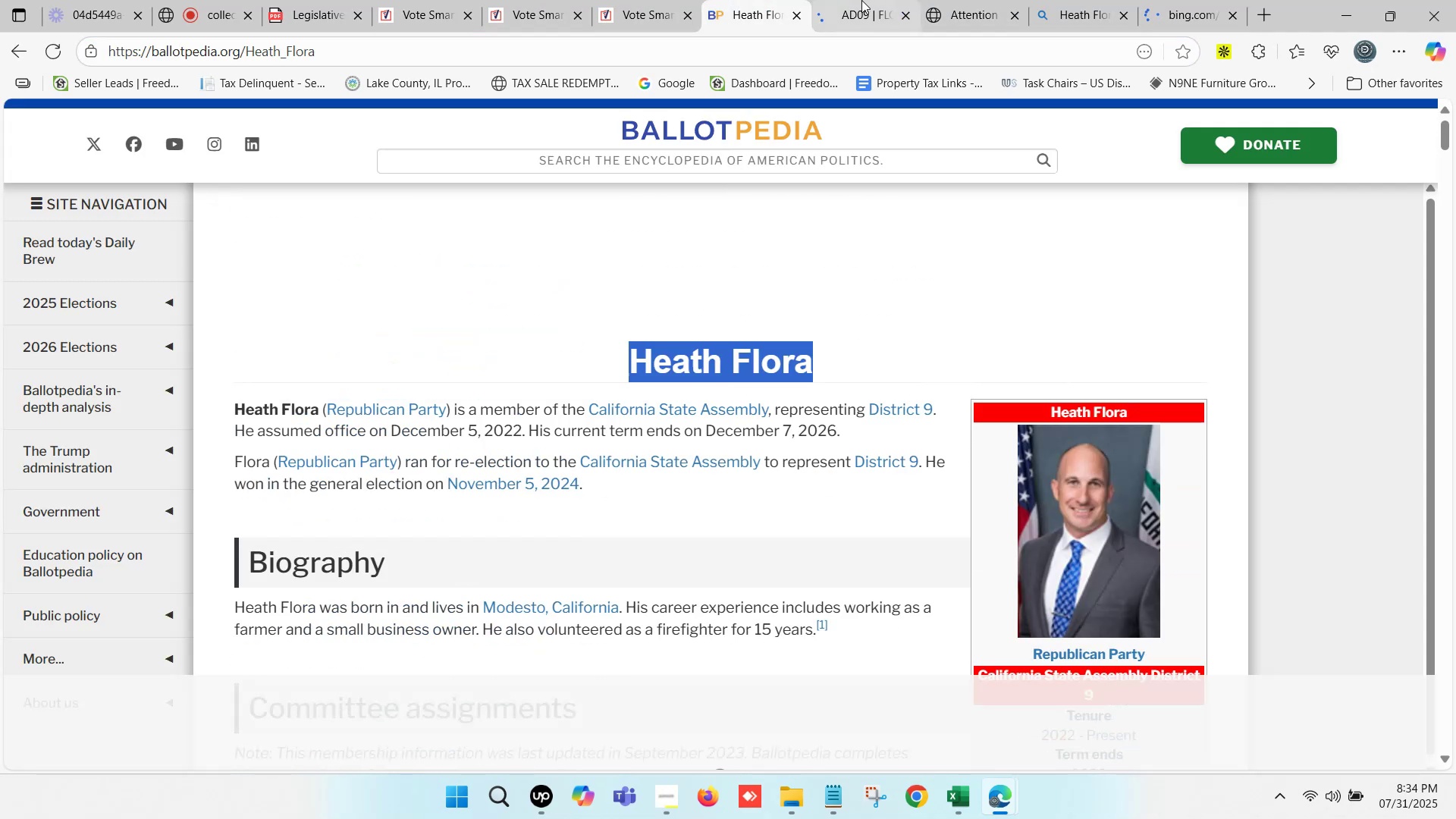 
left_click([861, 0])
 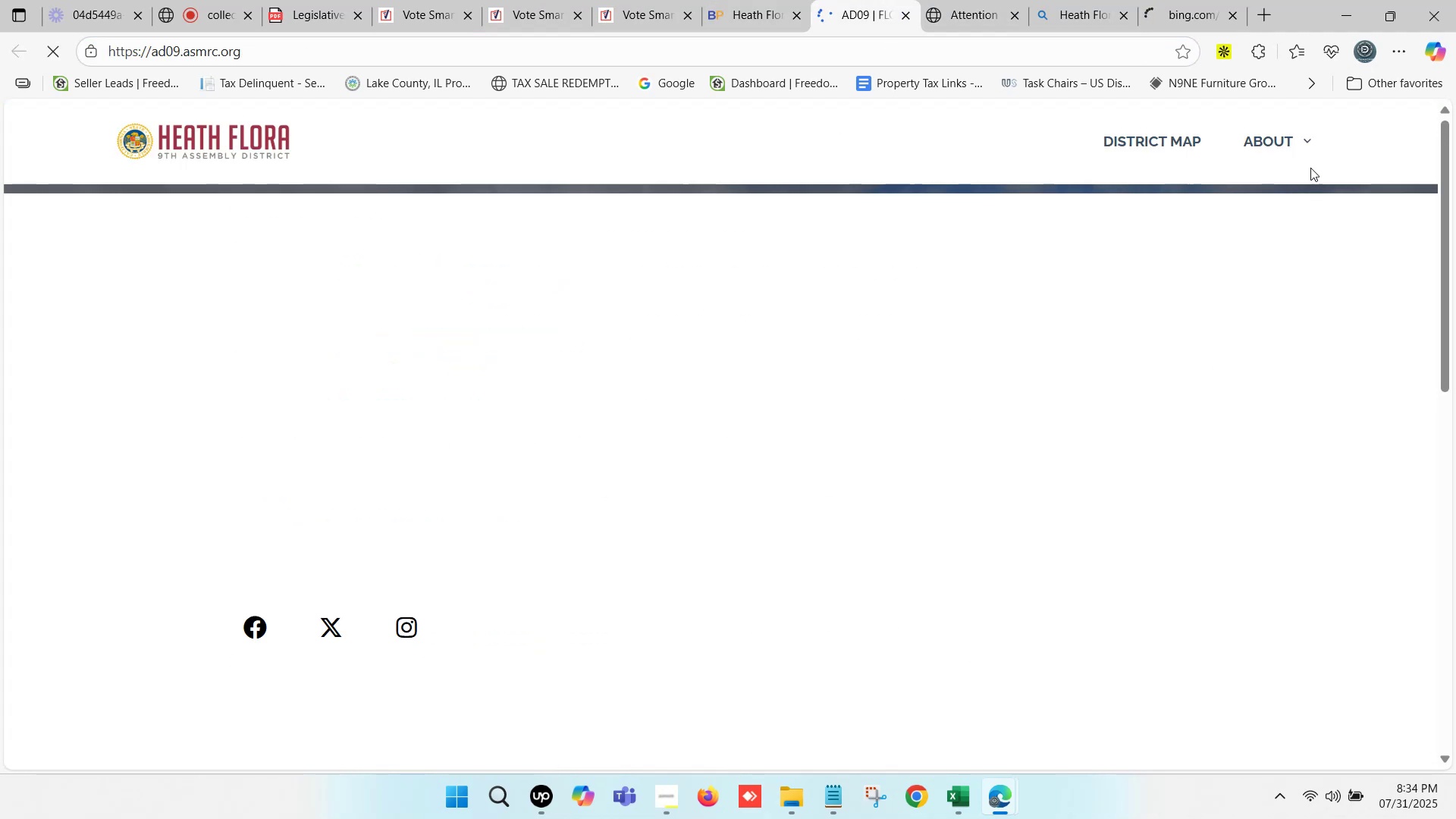 
scroll: coordinate [677, 570], scroll_direction: down, amount: 11.0
 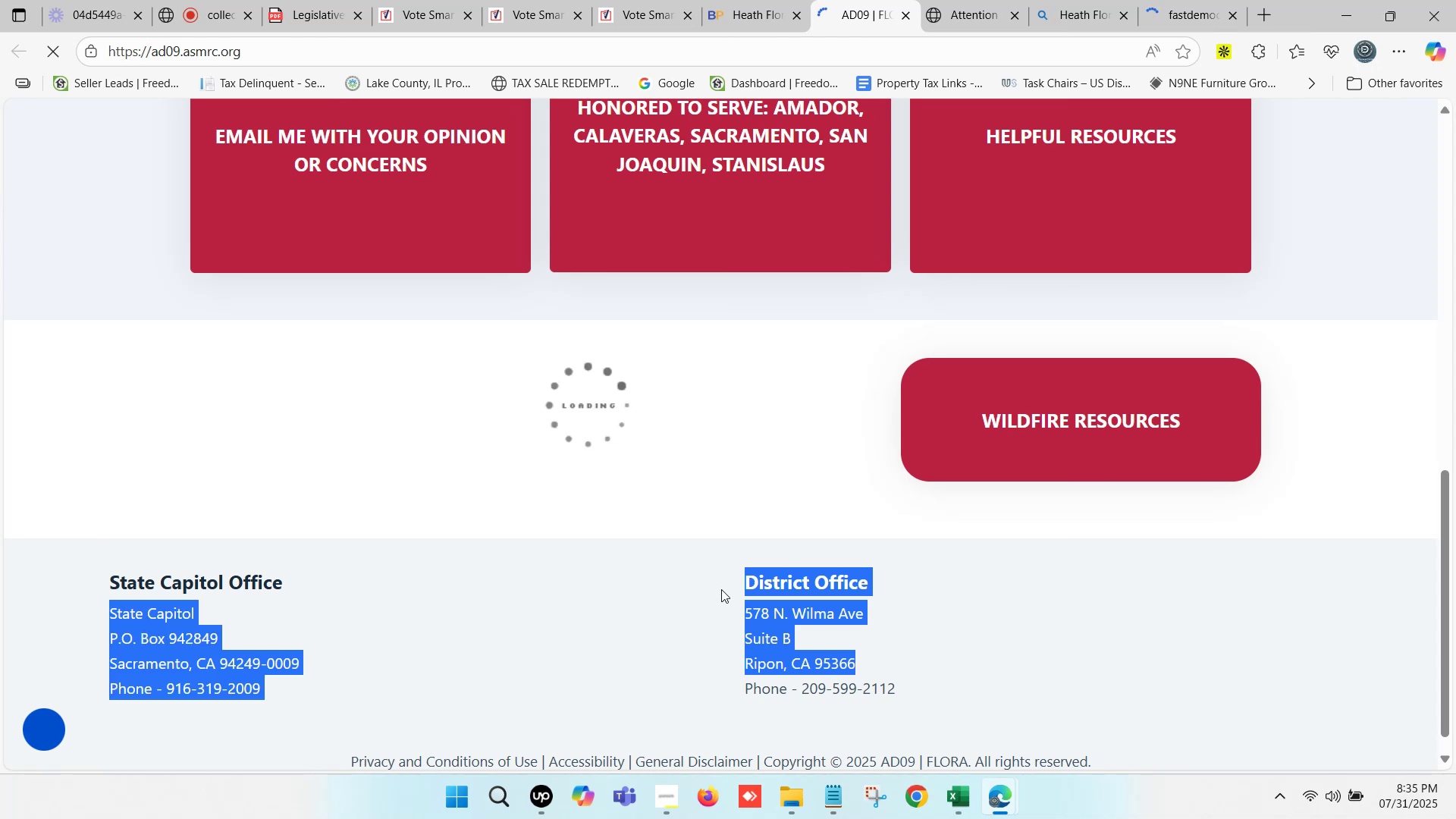 
key(Control+ControlLeft)
 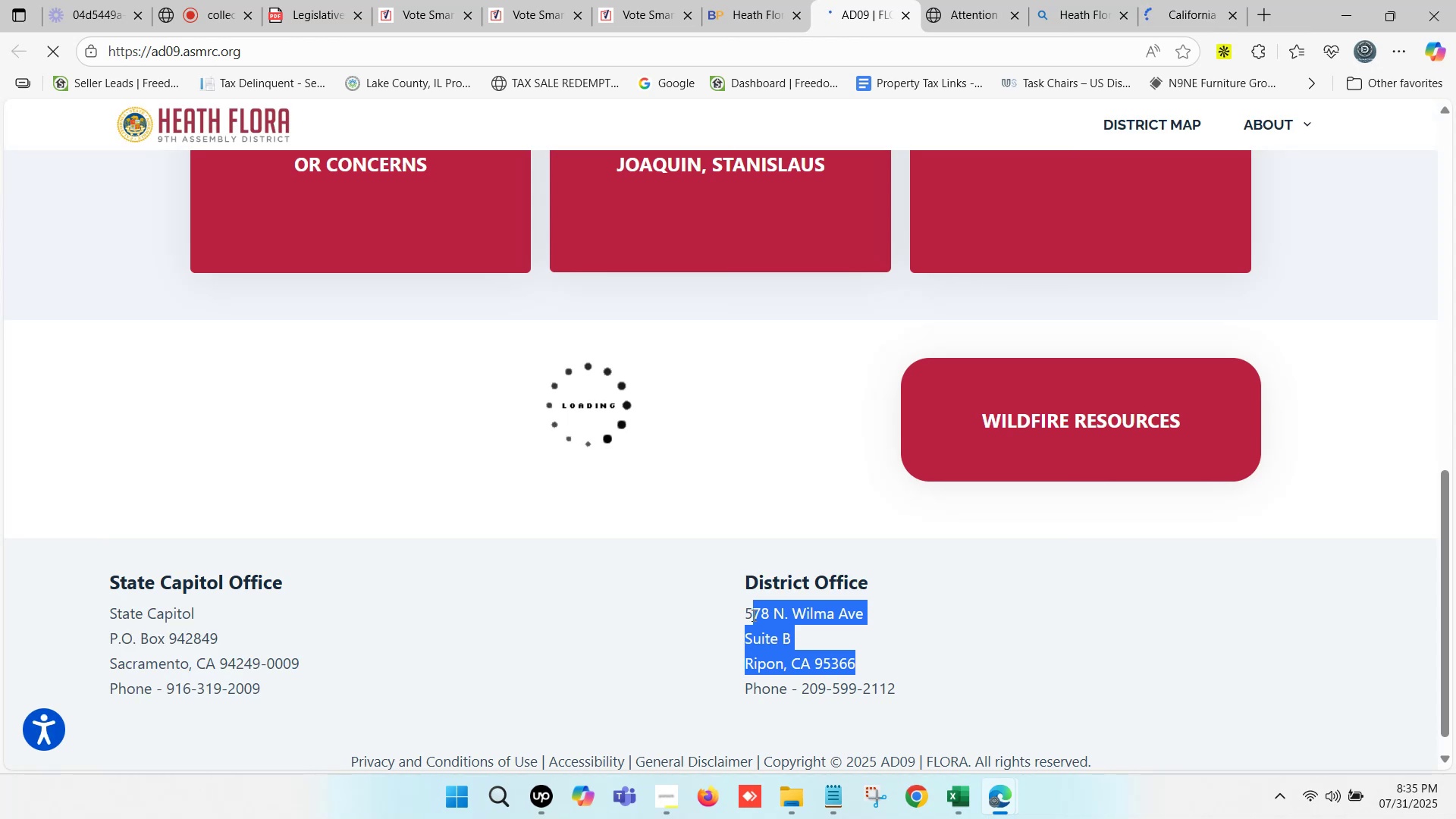 
left_click([752, 615])
 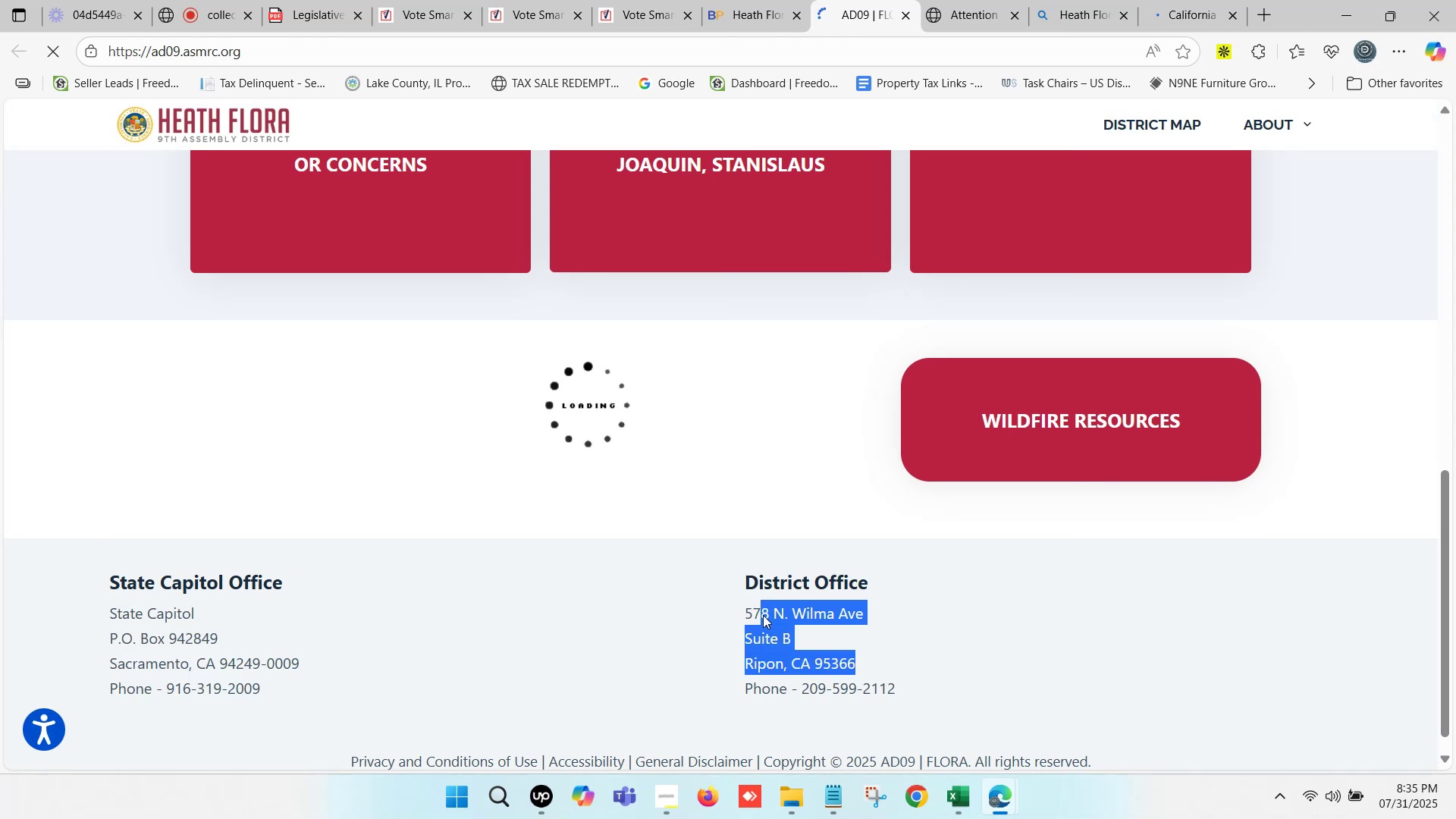 
key(Control+C)
 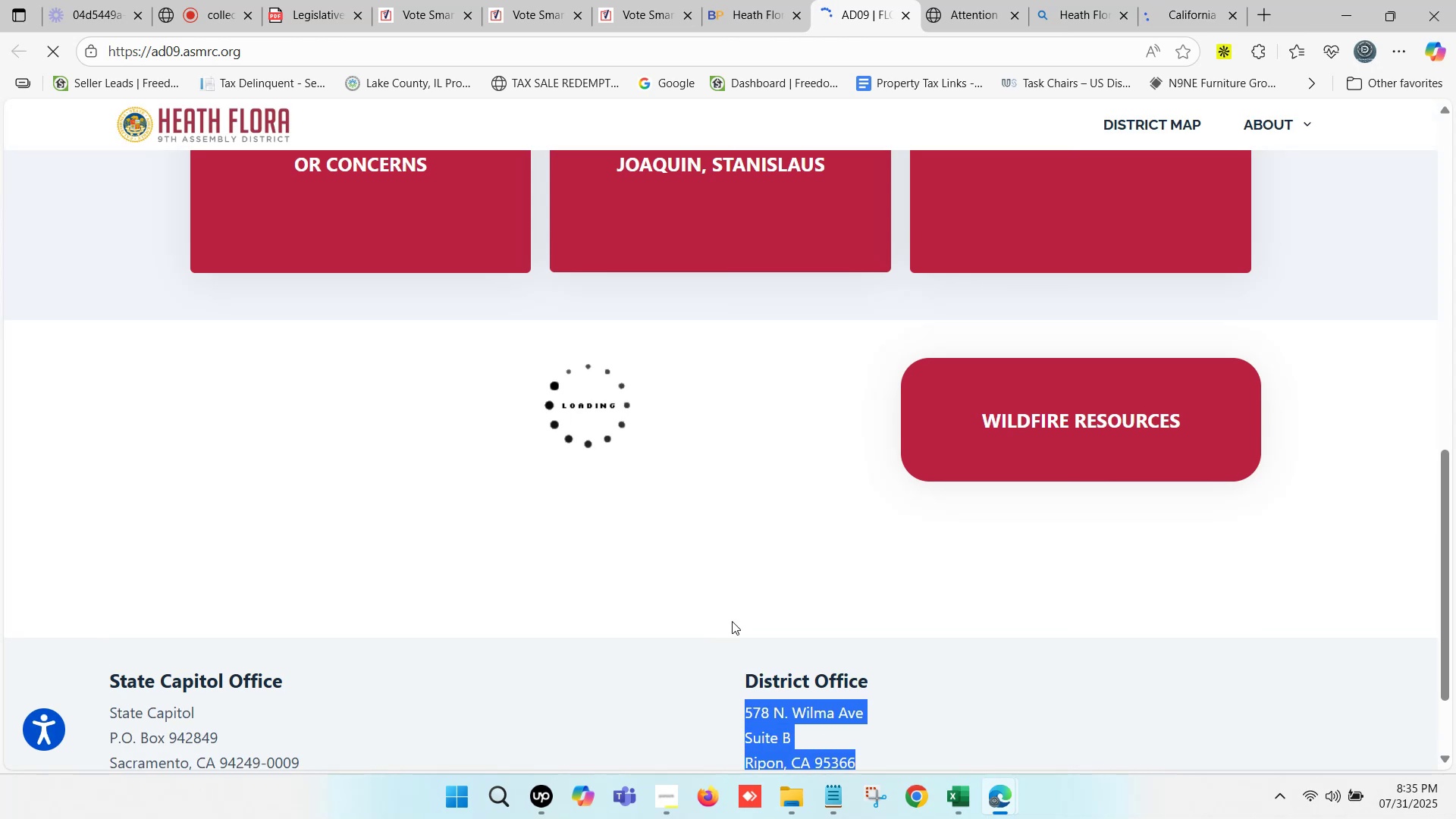 
key(Control+C)
 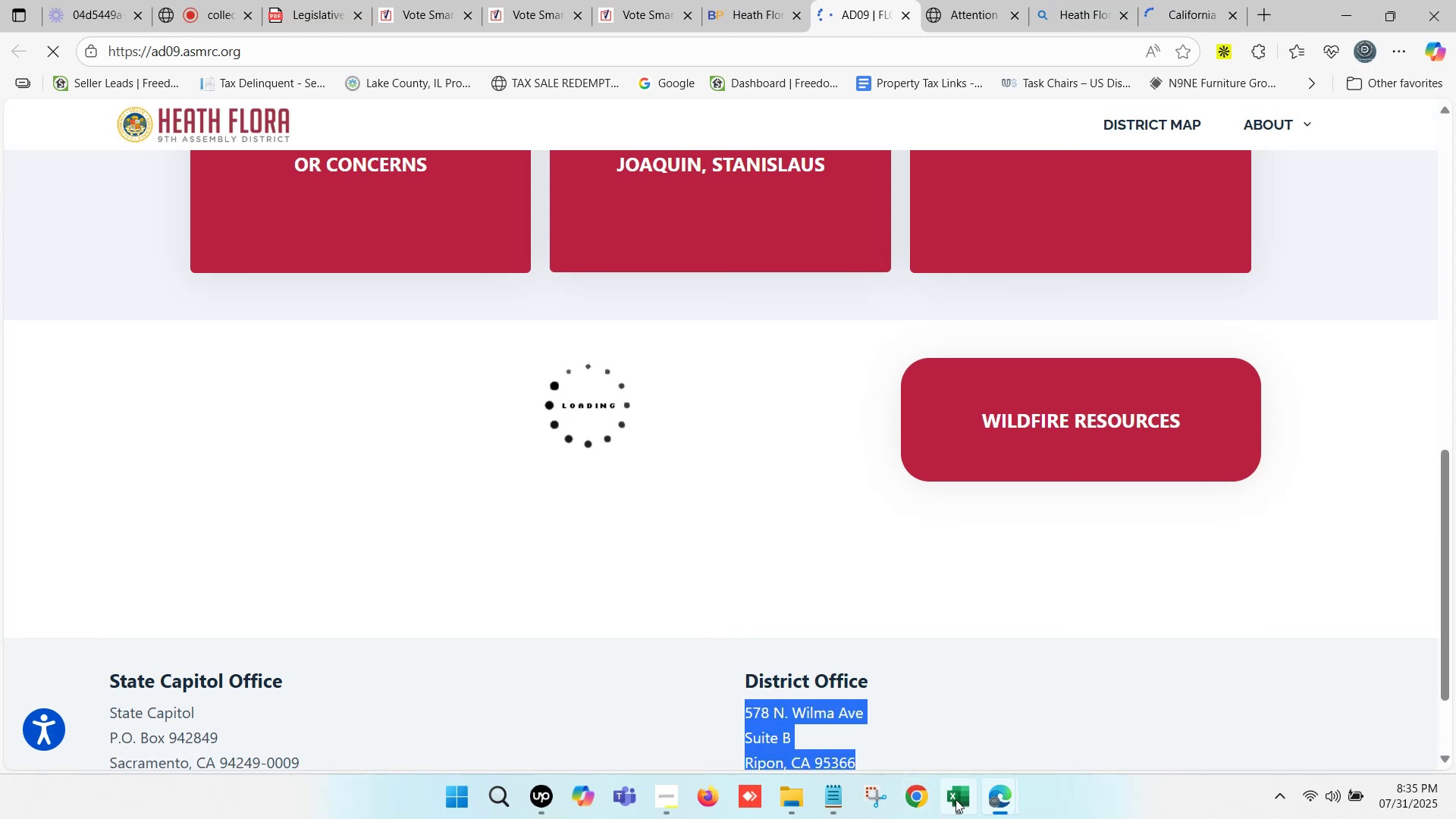 
scroll: coordinate [808, 623], scroll_direction: down, amount: 3.0
 